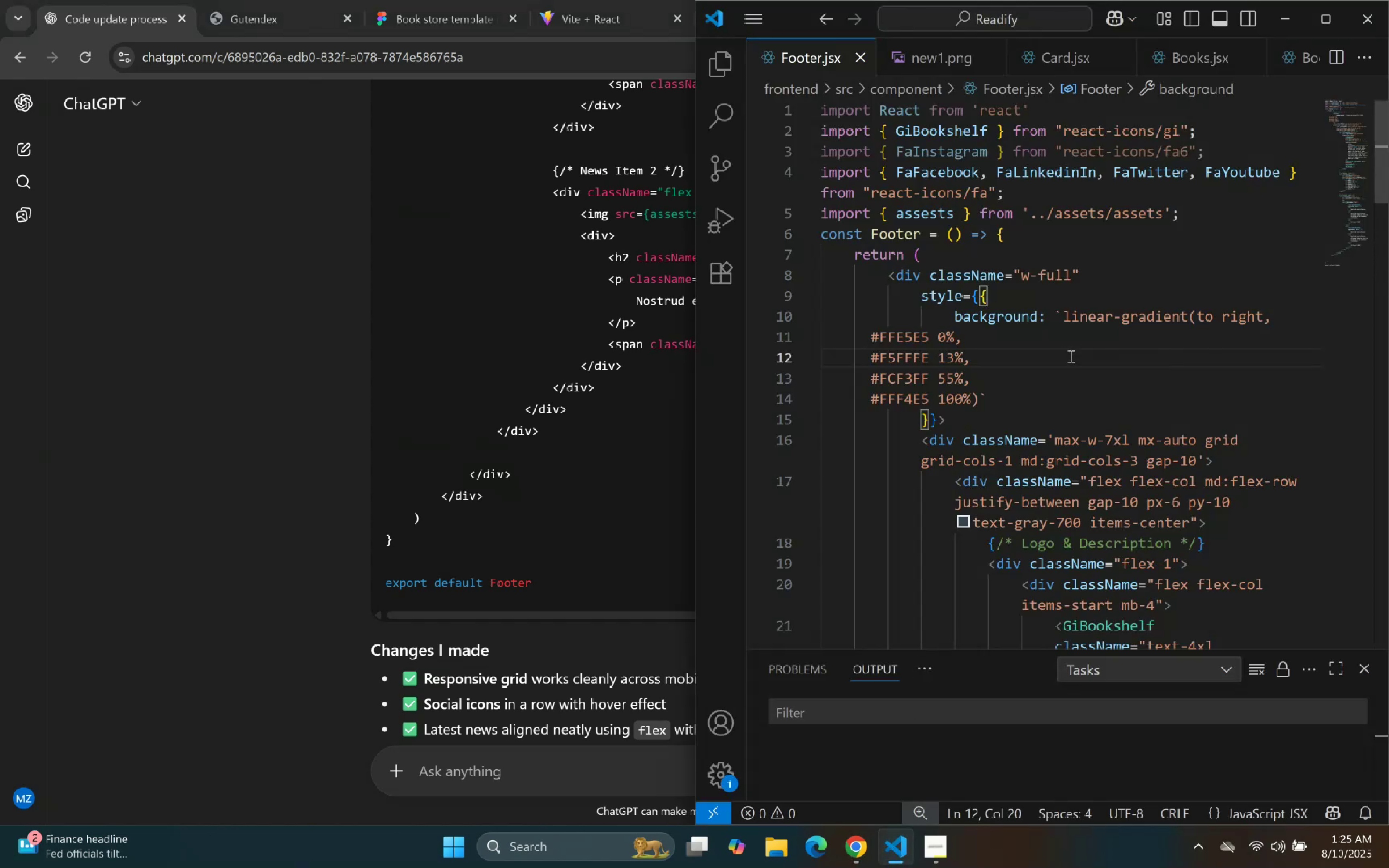 
key(Control+ControlLeft)
 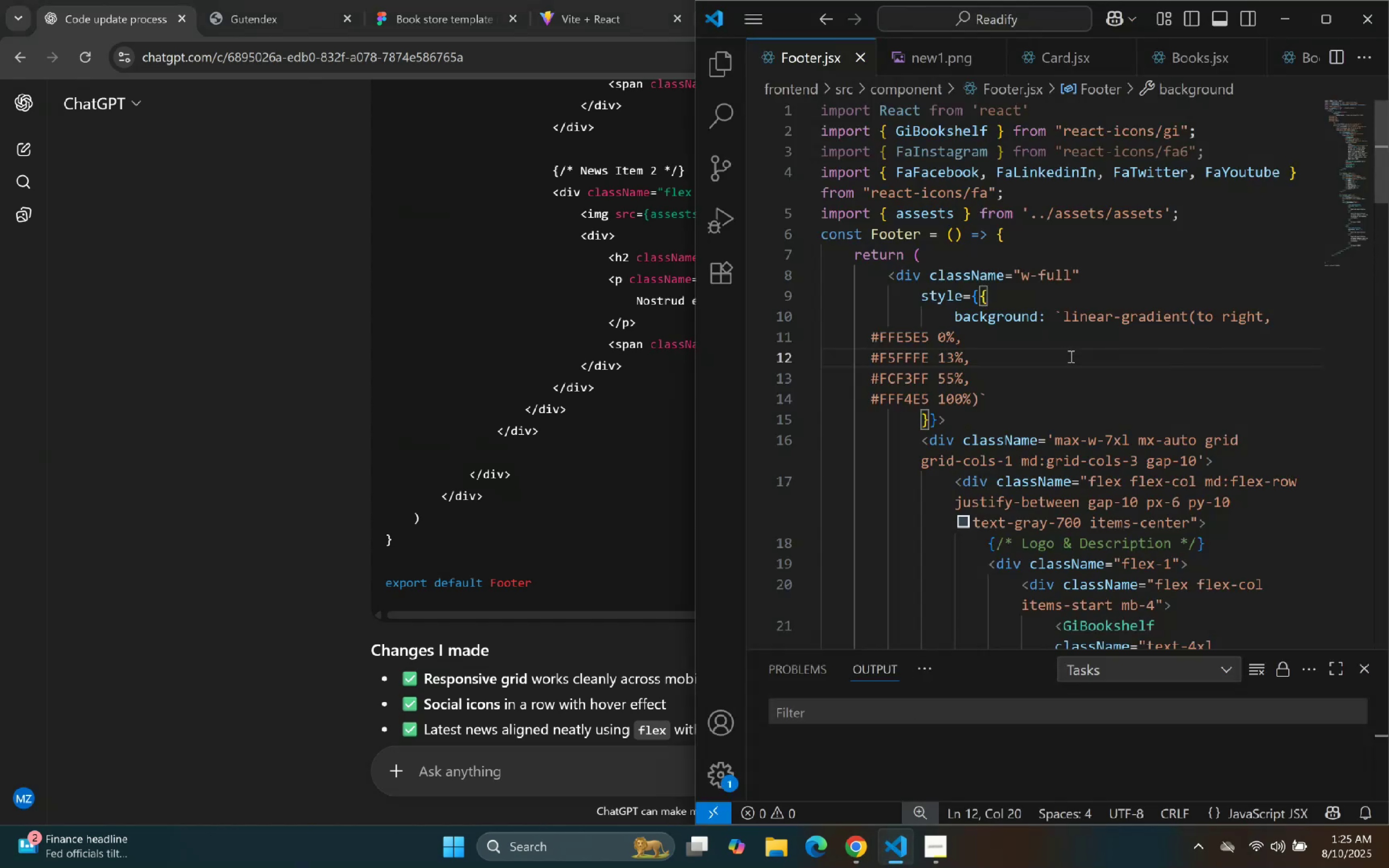 
key(Control+A)
 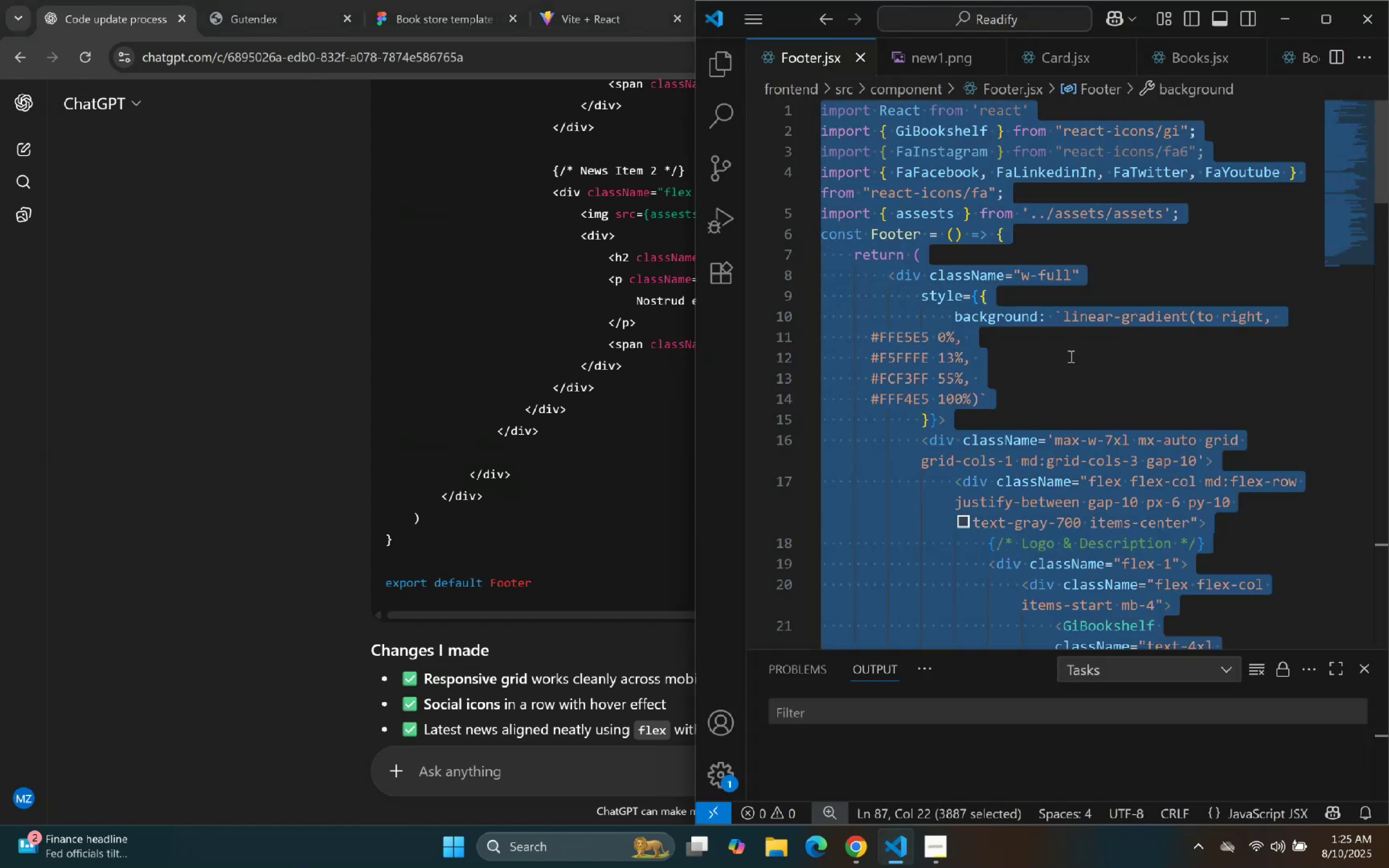 
key(Control+V)
 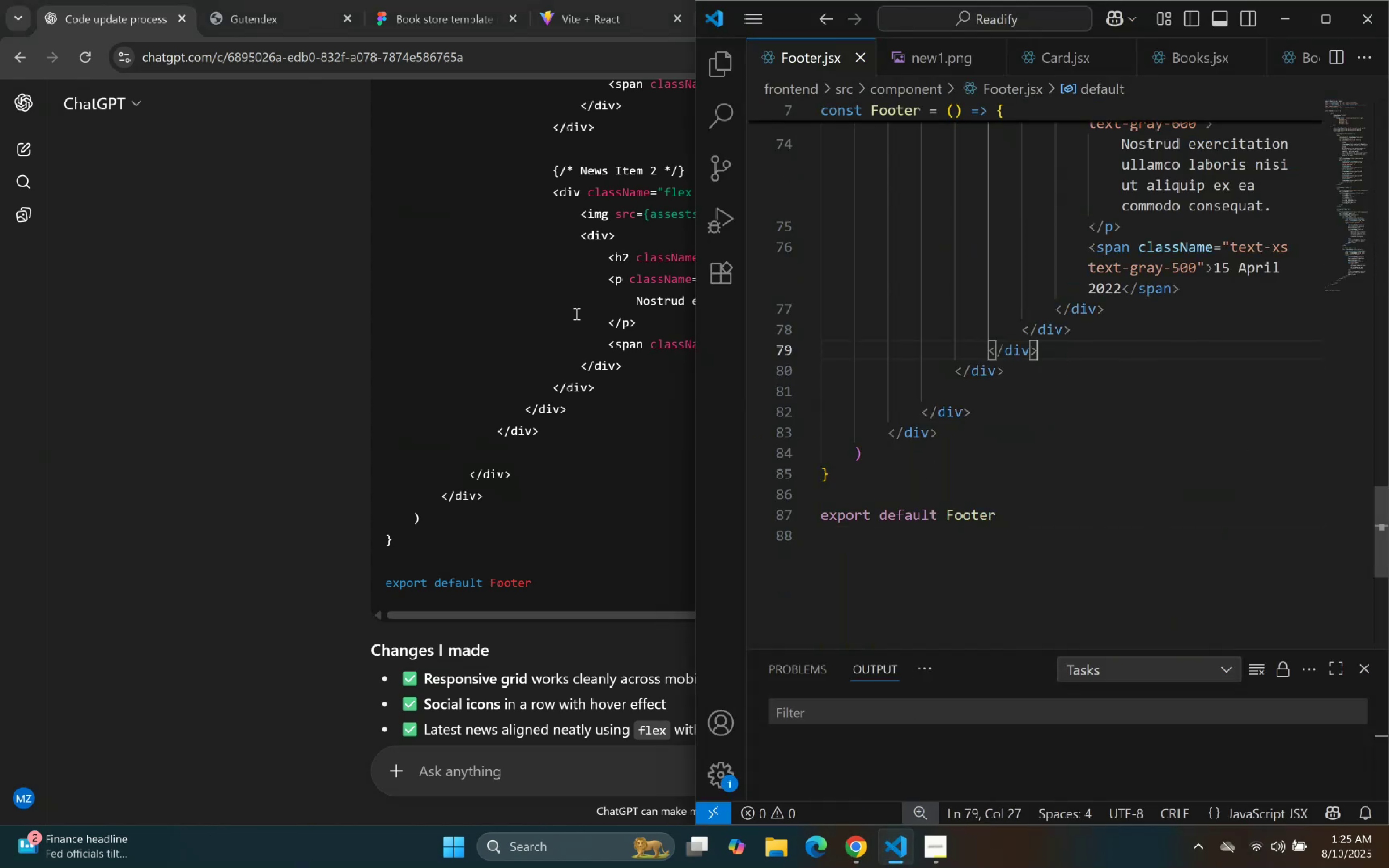 
left_click([264, 292])
 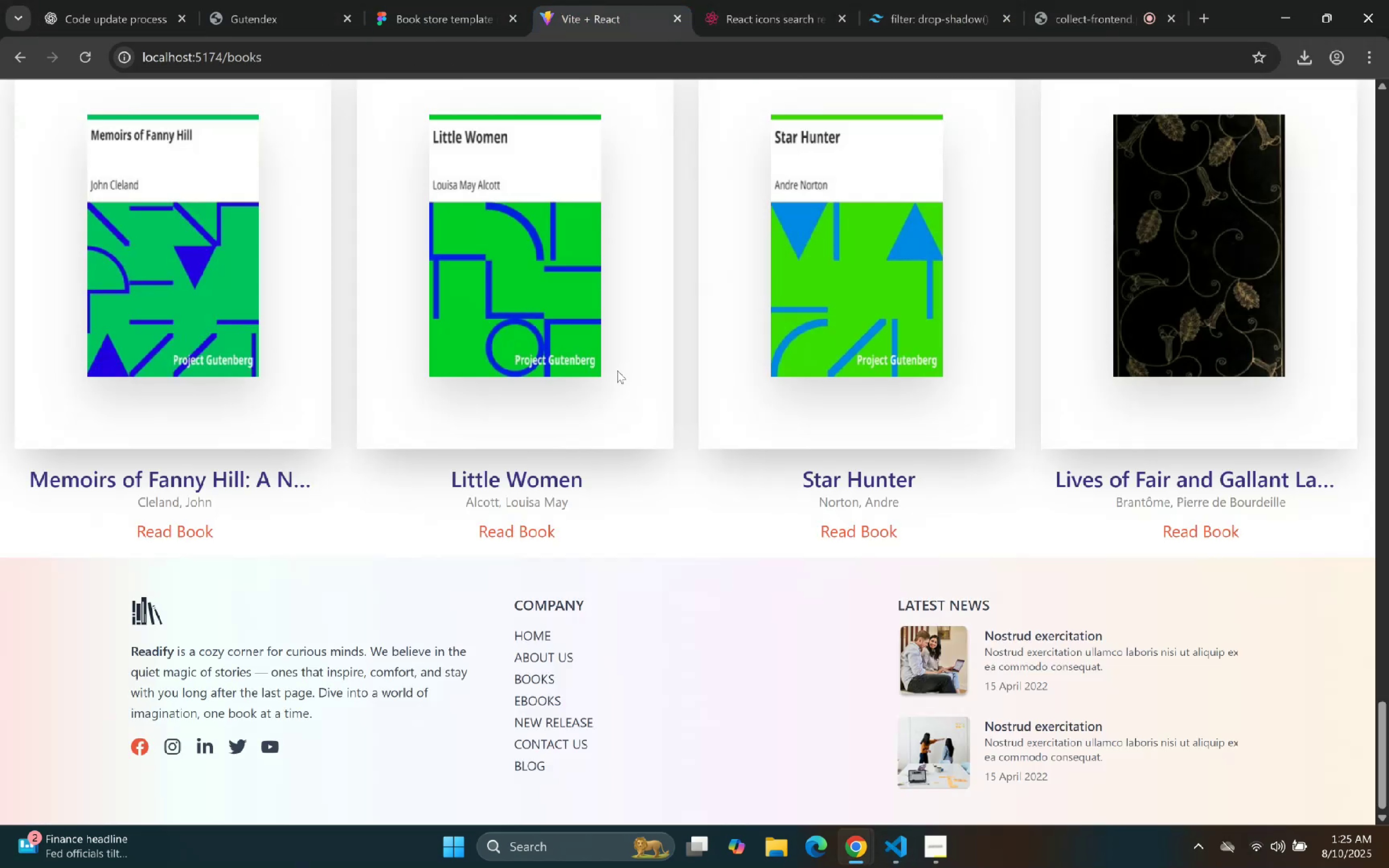 
scroll: coordinate [667, 474], scroll_direction: down, amount: 3.0
 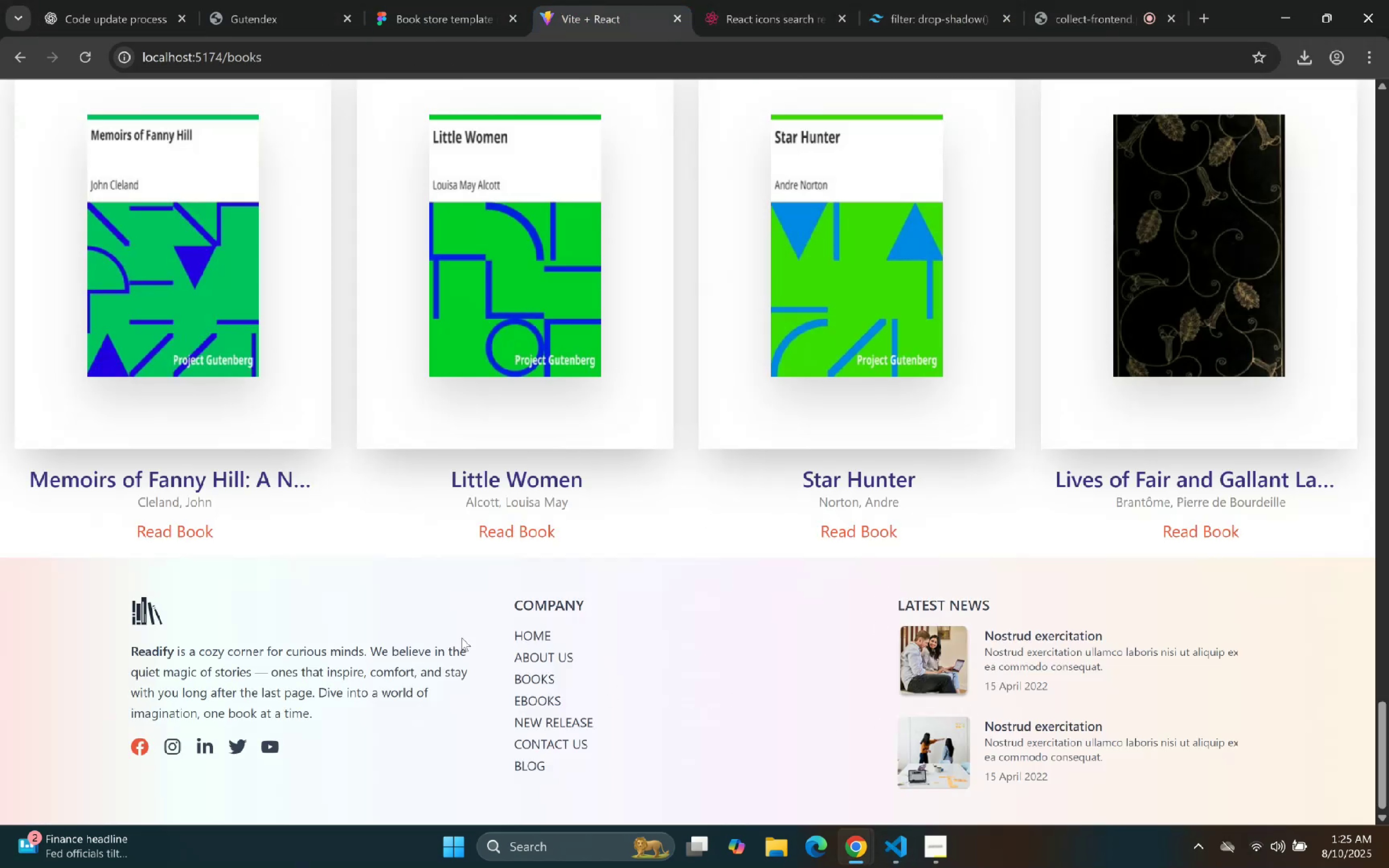 
left_click([437, 0])
 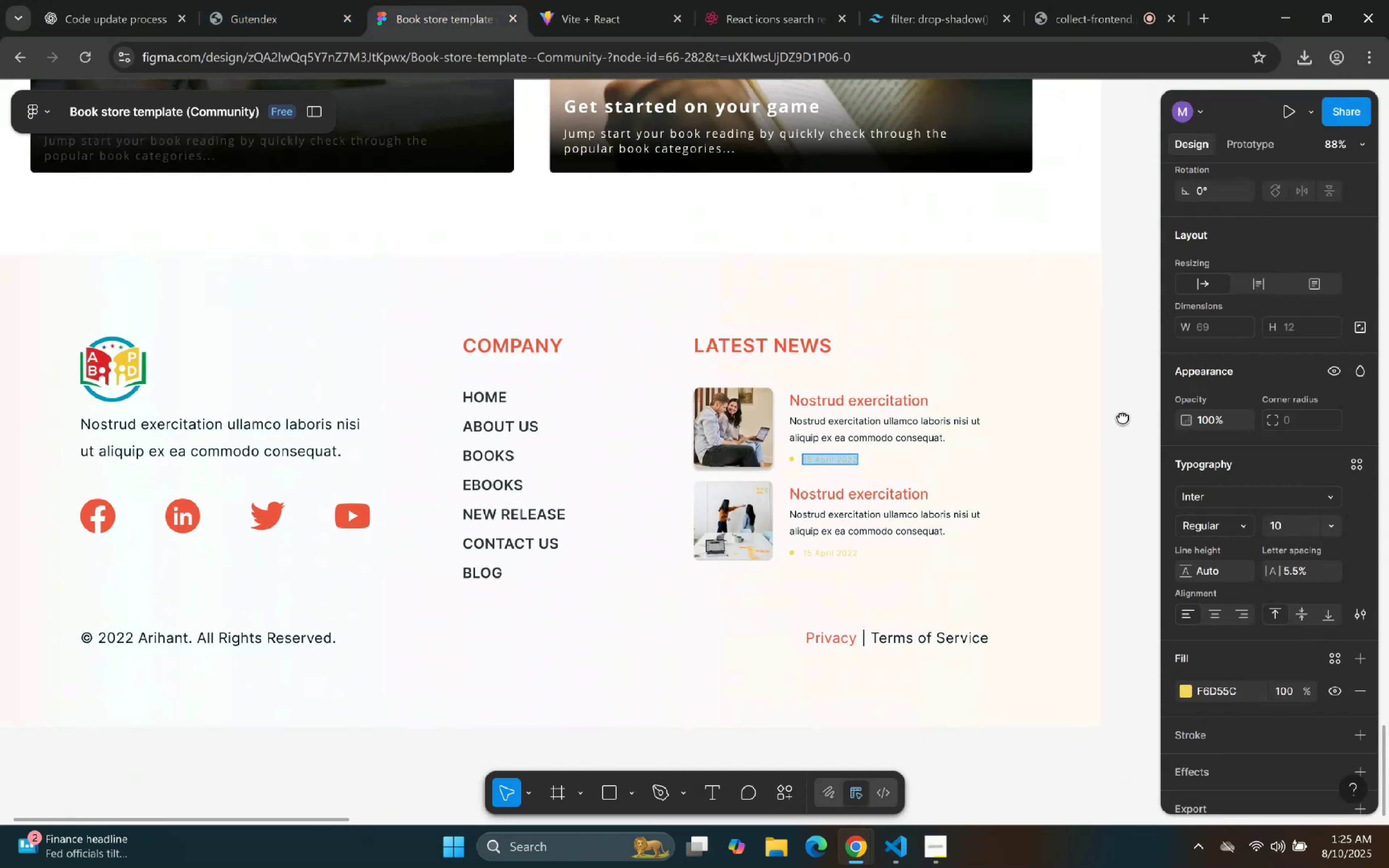 
left_click([639, 0])
 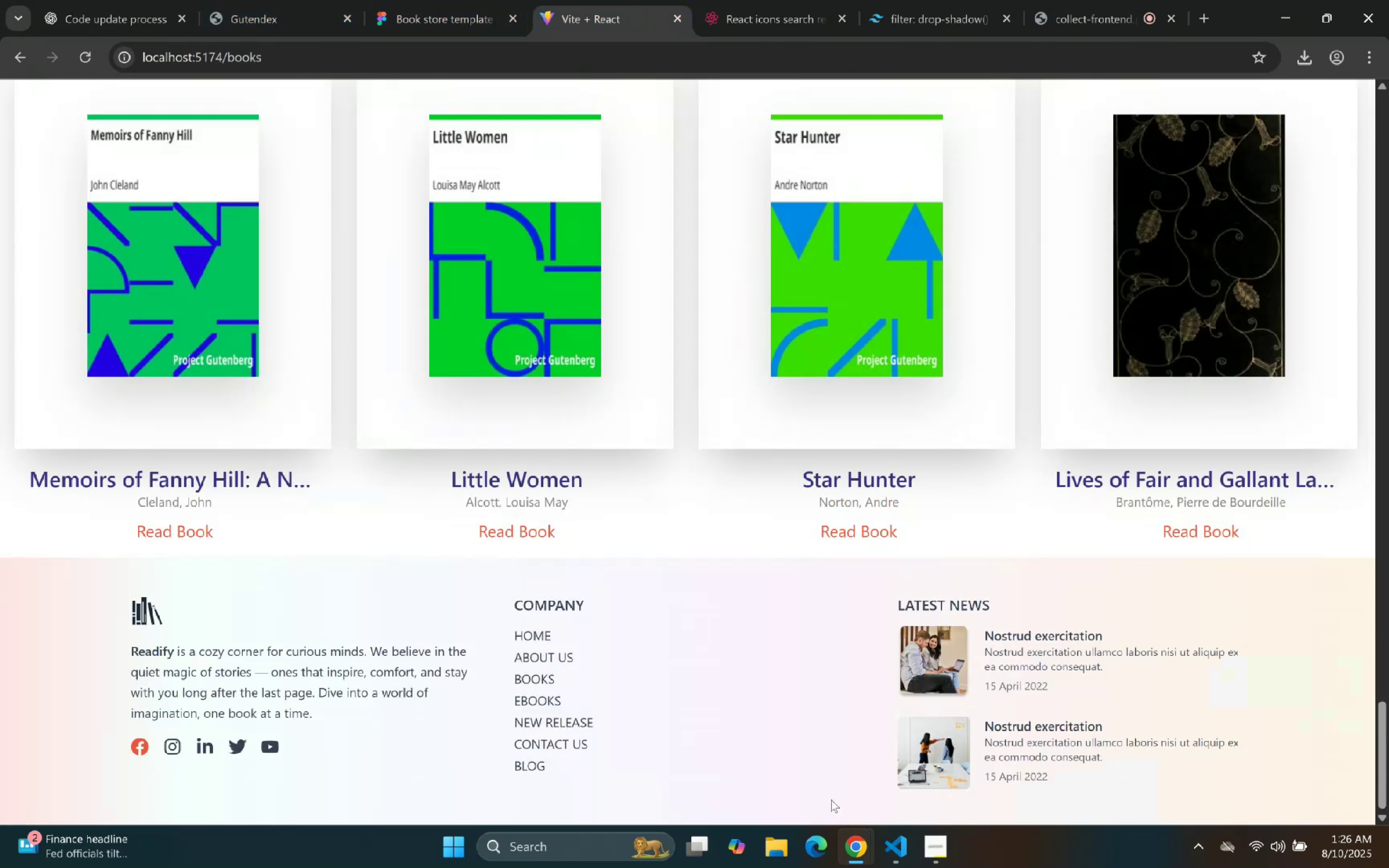 
left_click([906, 843])
 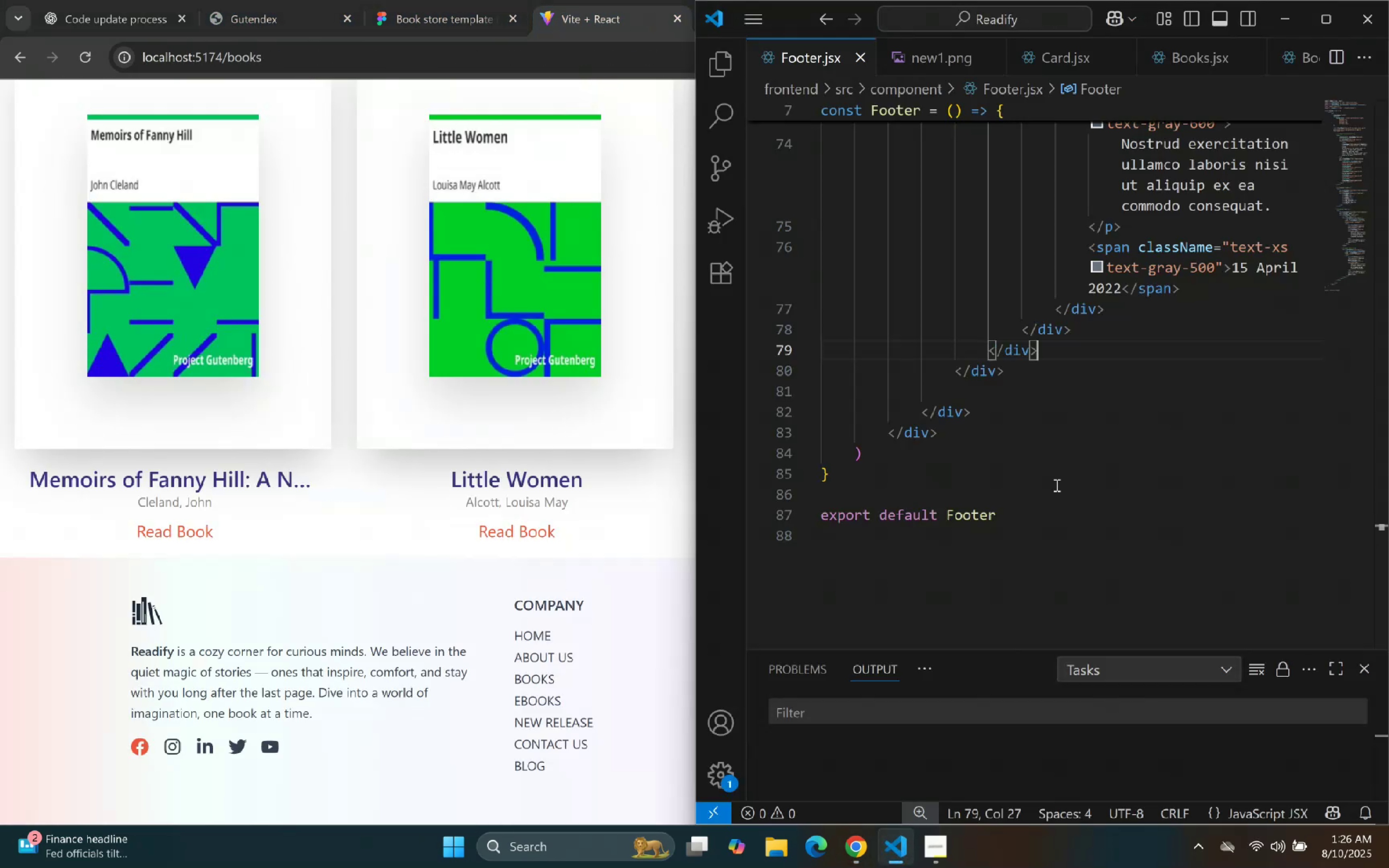 
scroll: coordinate [1137, 235], scroll_direction: up, amount: 24.0
 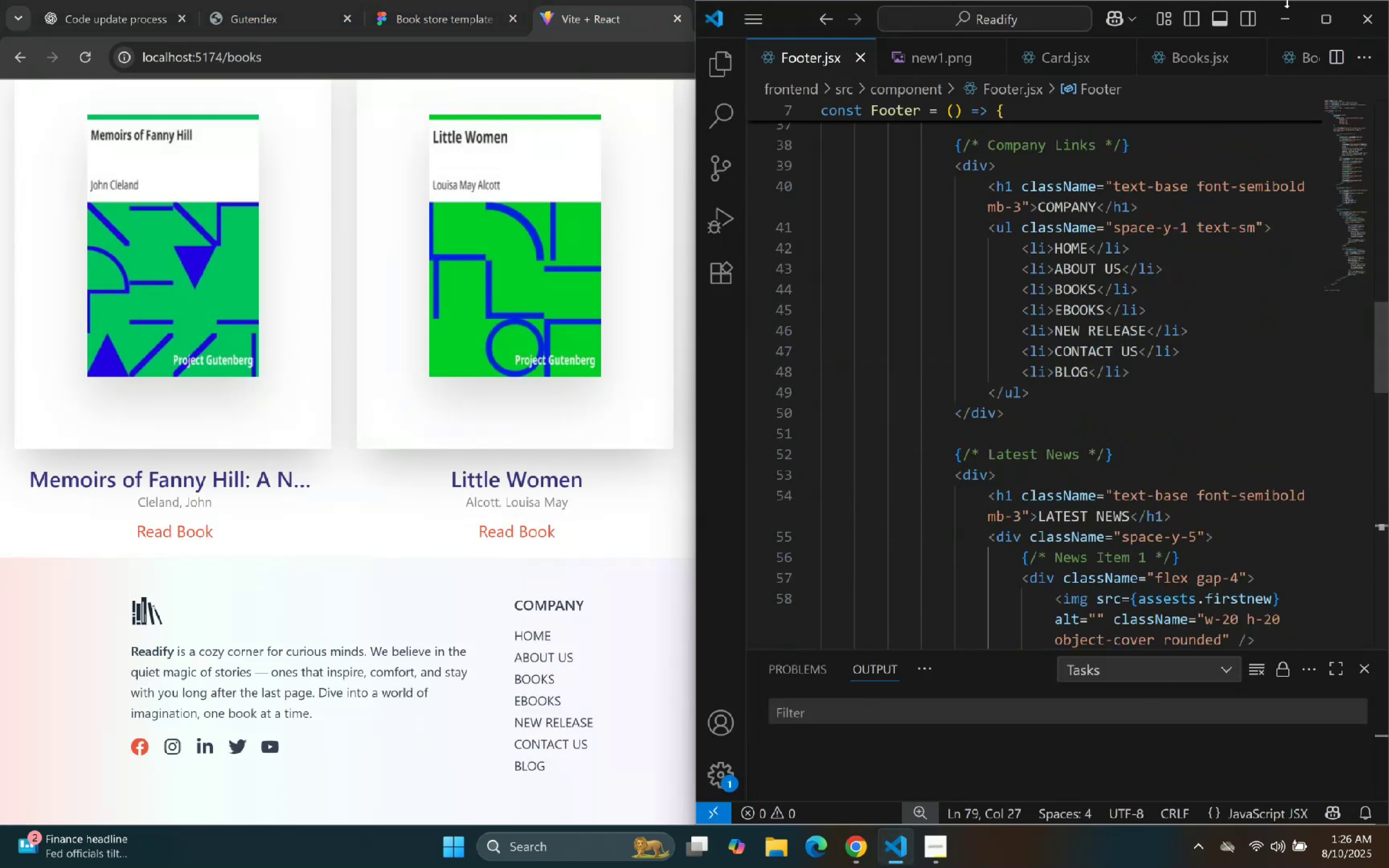 
left_click([1323, 25])
 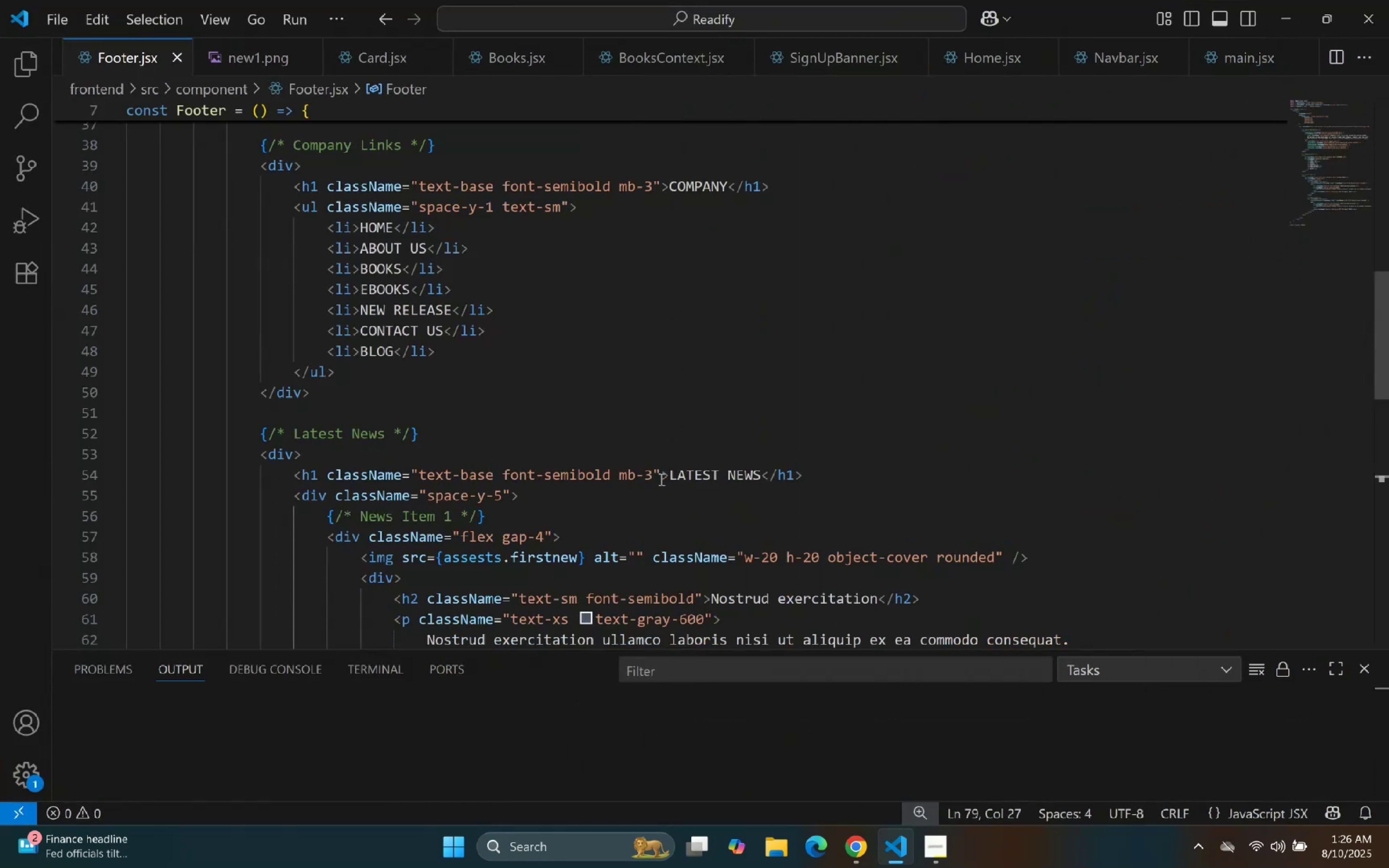 
scroll: coordinate [629, 407], scroll_direction: down, amount: 18.0
 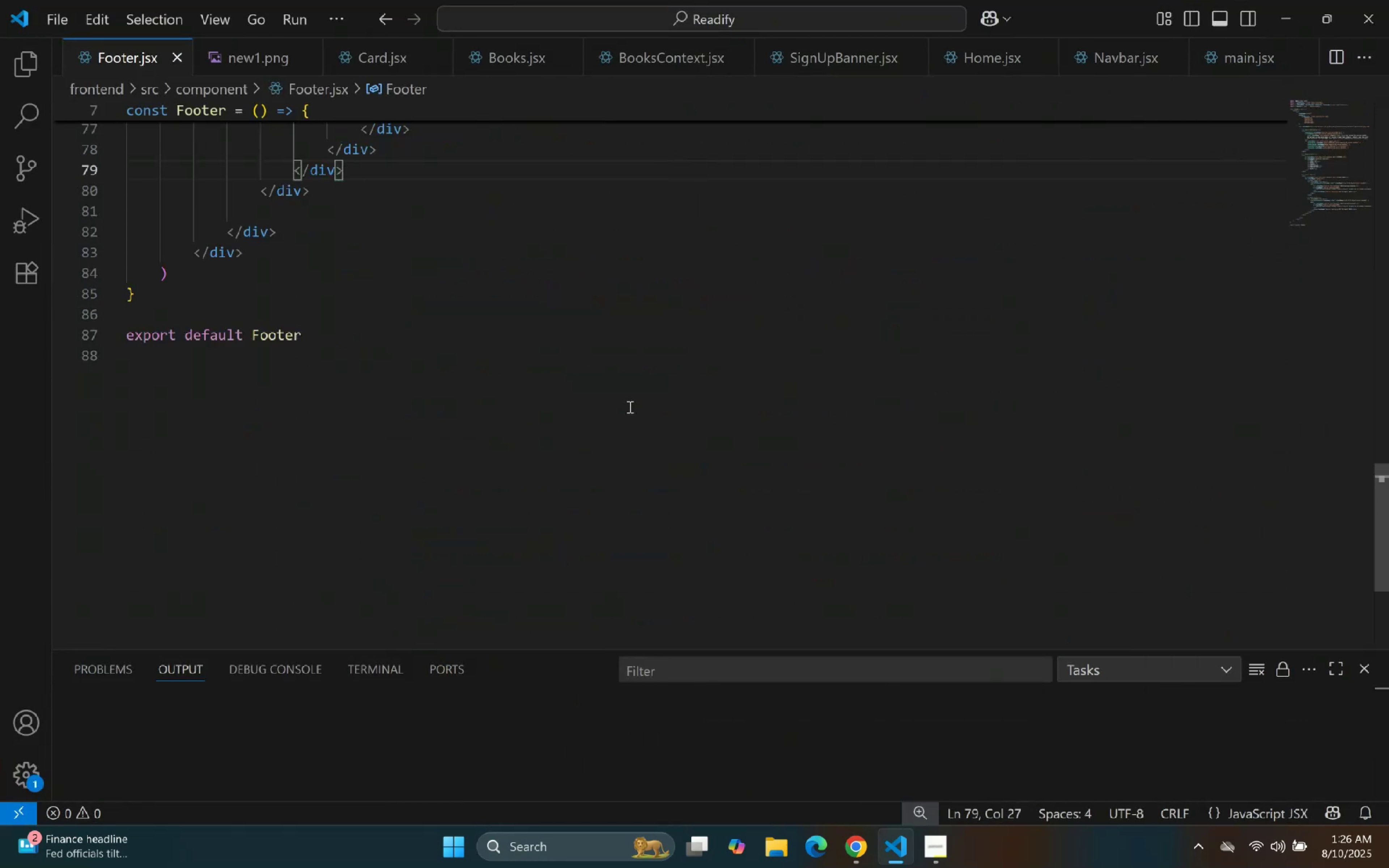 
scroll: coordinate [600, 317], scroll_direction: up, amount: 26.0
 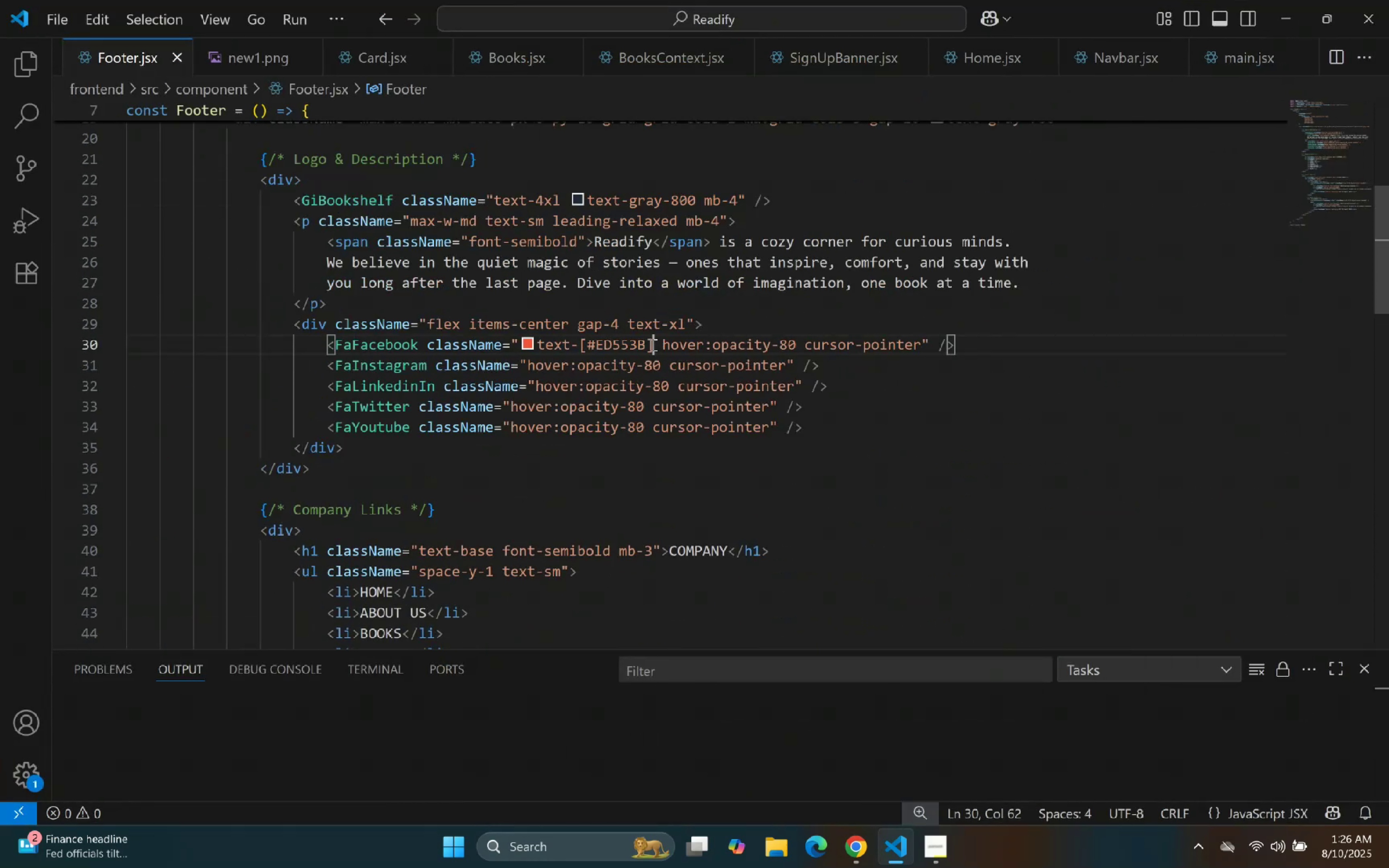 
left_click_drag(start_coordinate=[652, 344], to_coordinate=[625, 346])
 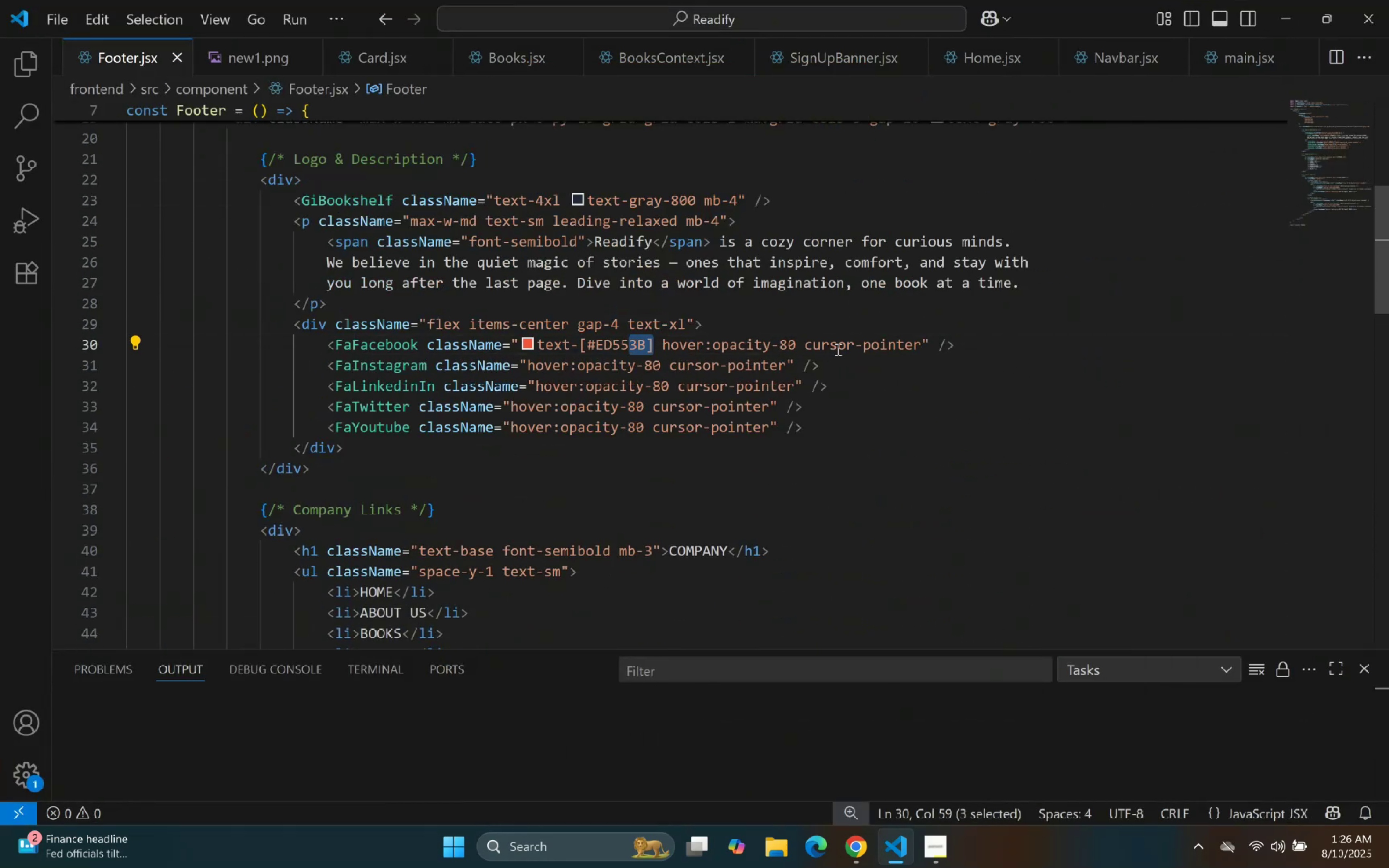 
left_click([848, 350])
 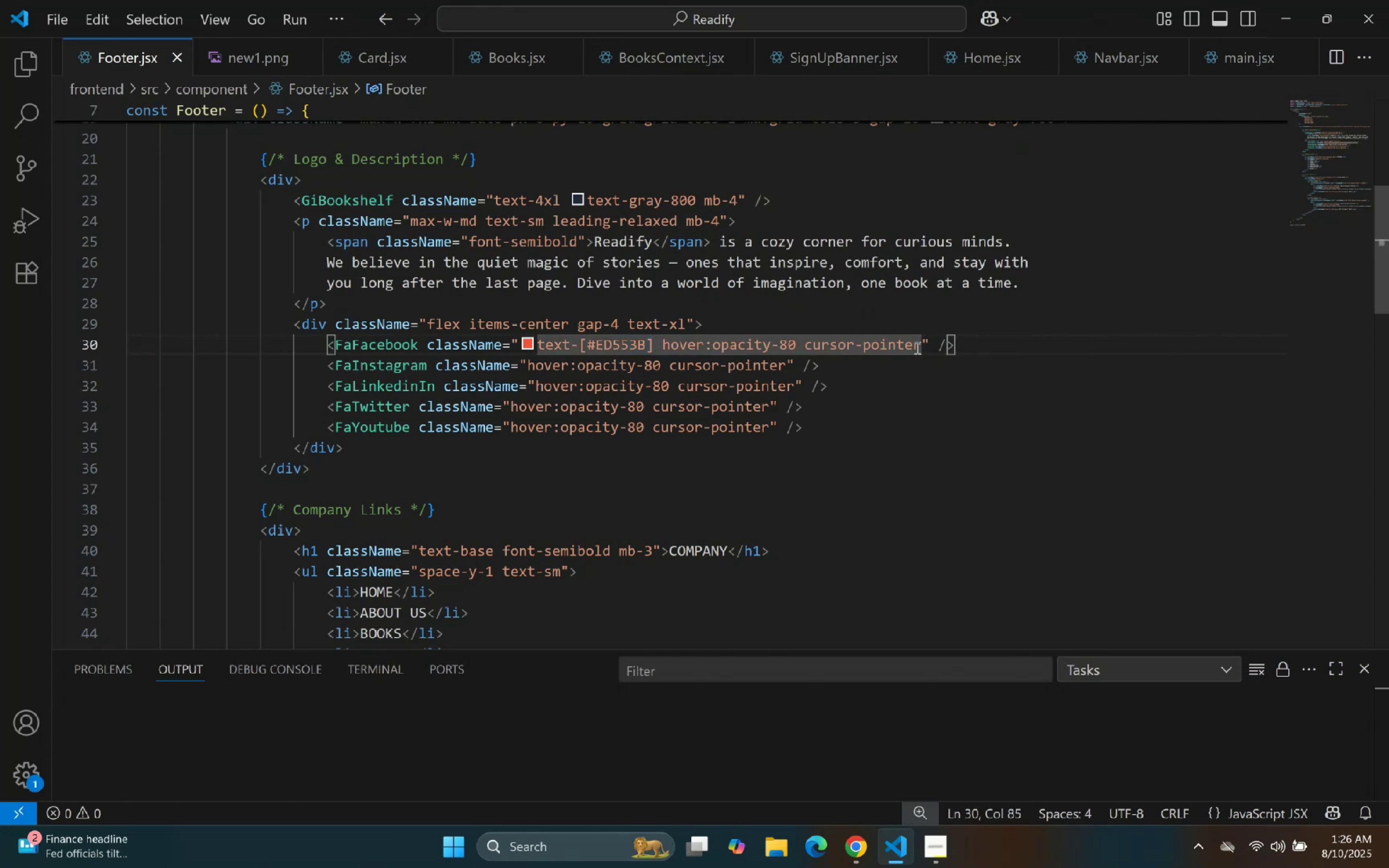 
left_click_drag(start_coordinate=[918, 346], to_coordinate=[526, 347])
 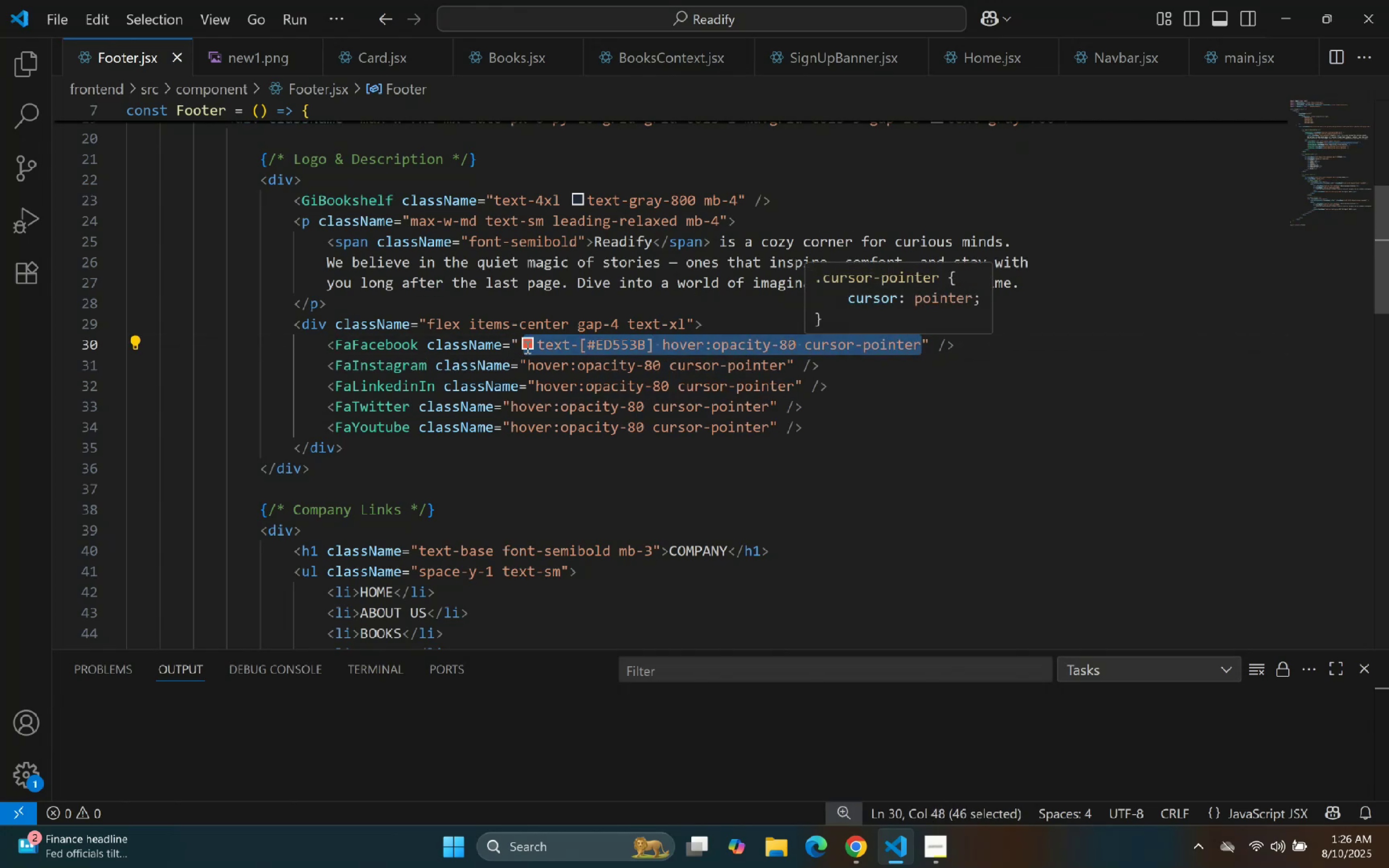 
key(Control+C)
 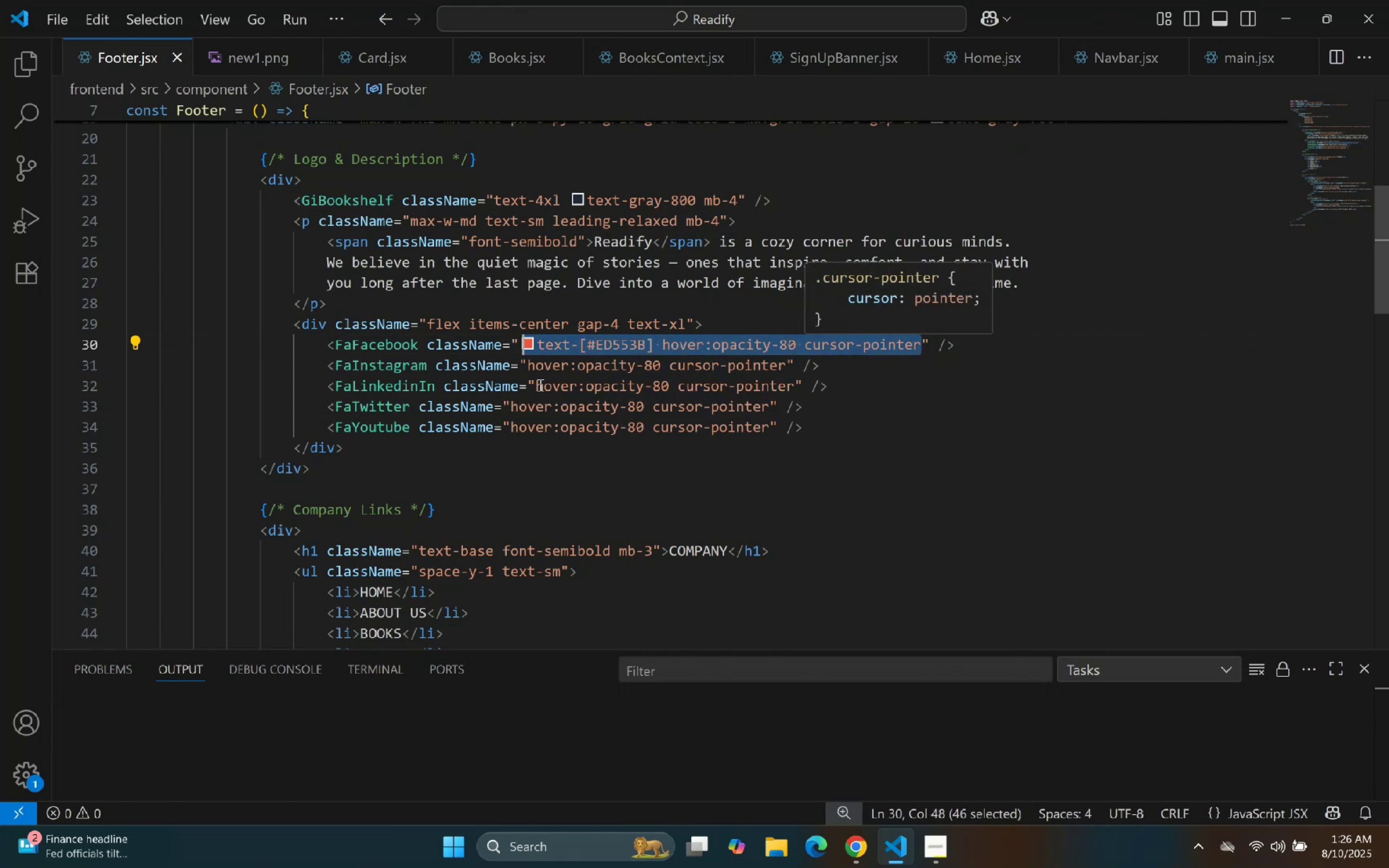 
key(Control+C)
 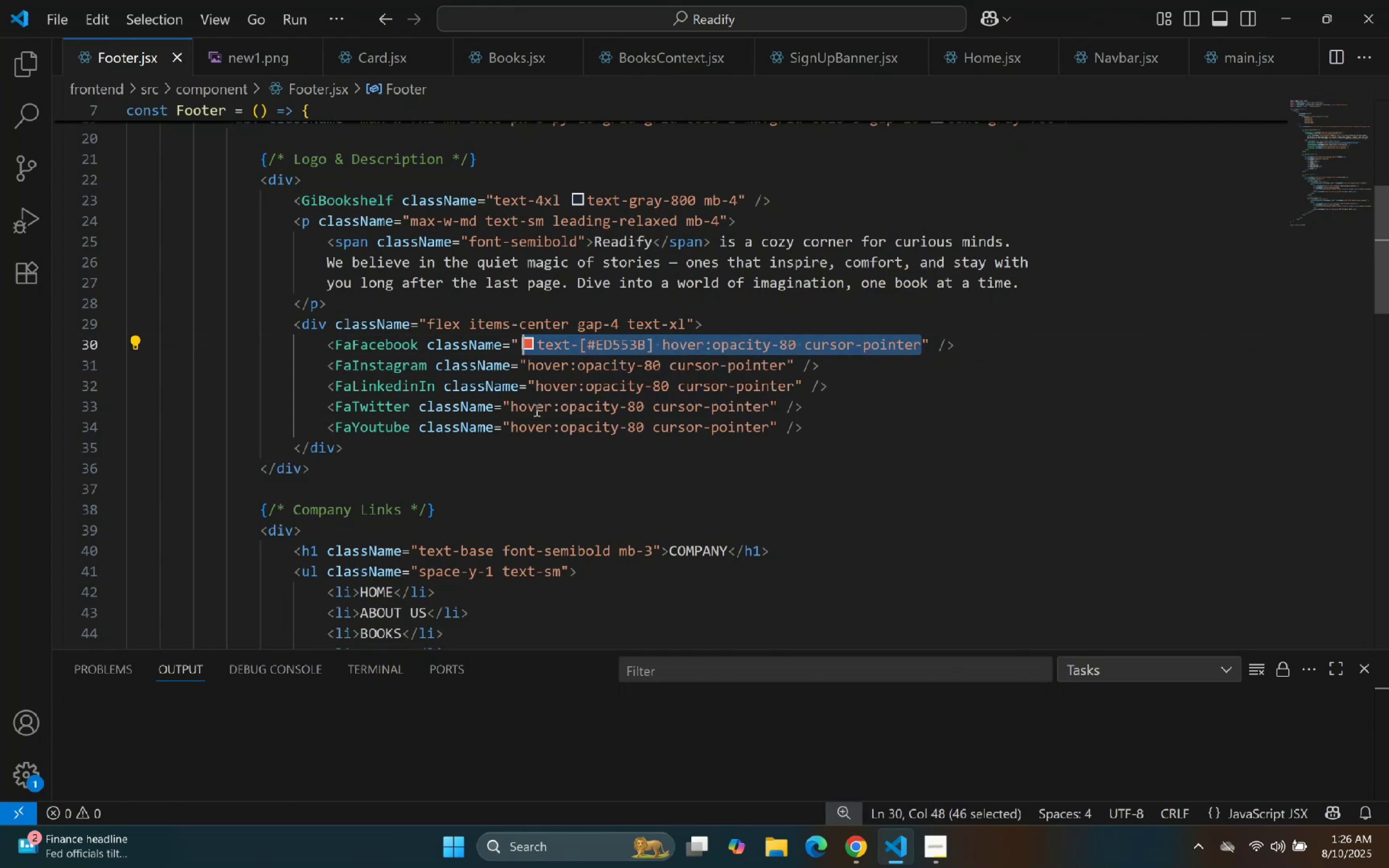 
key(Control+C)
 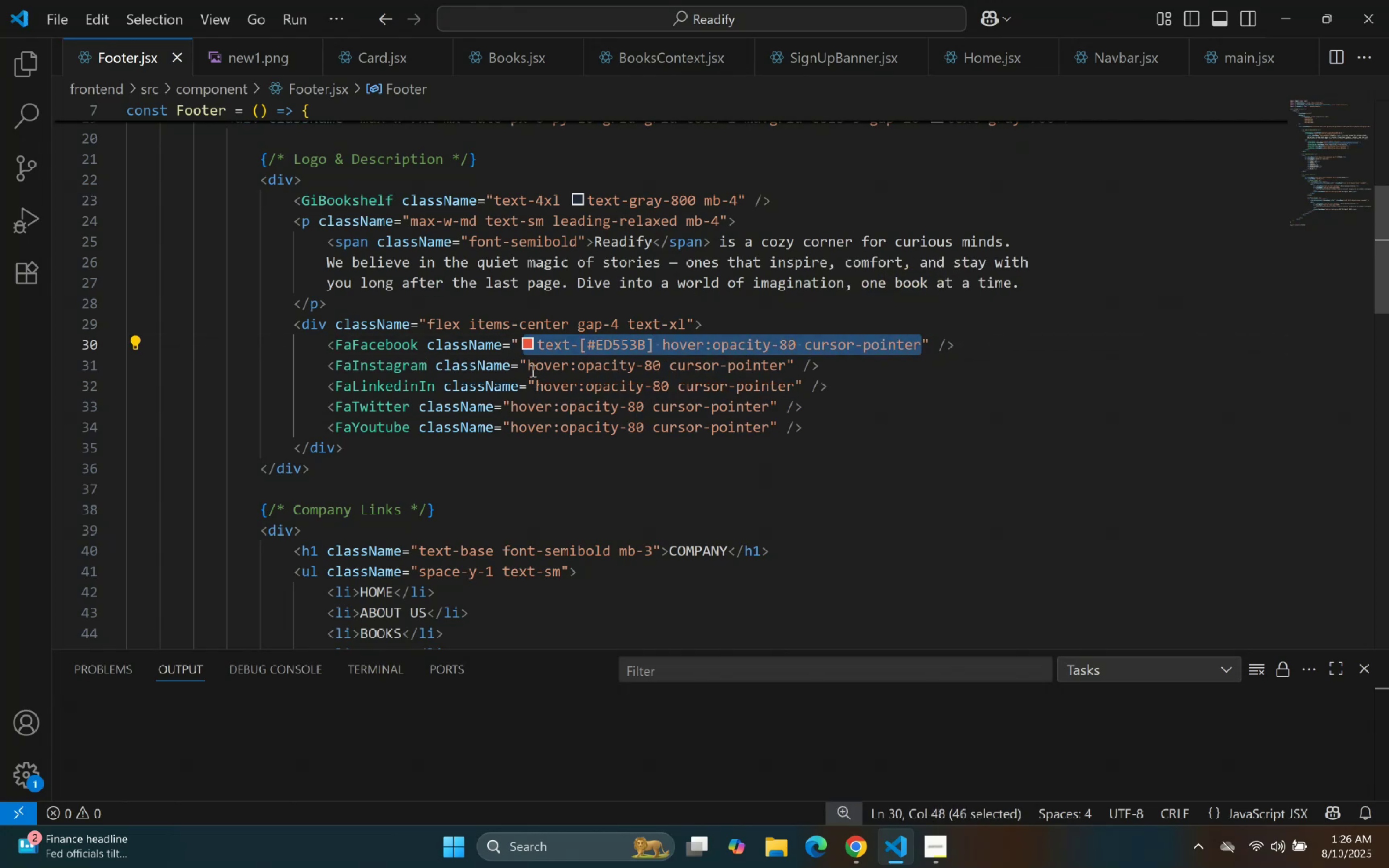 
left_click_drag(start_coordinate=[530, 369], to_coordinate=[783, 366])
 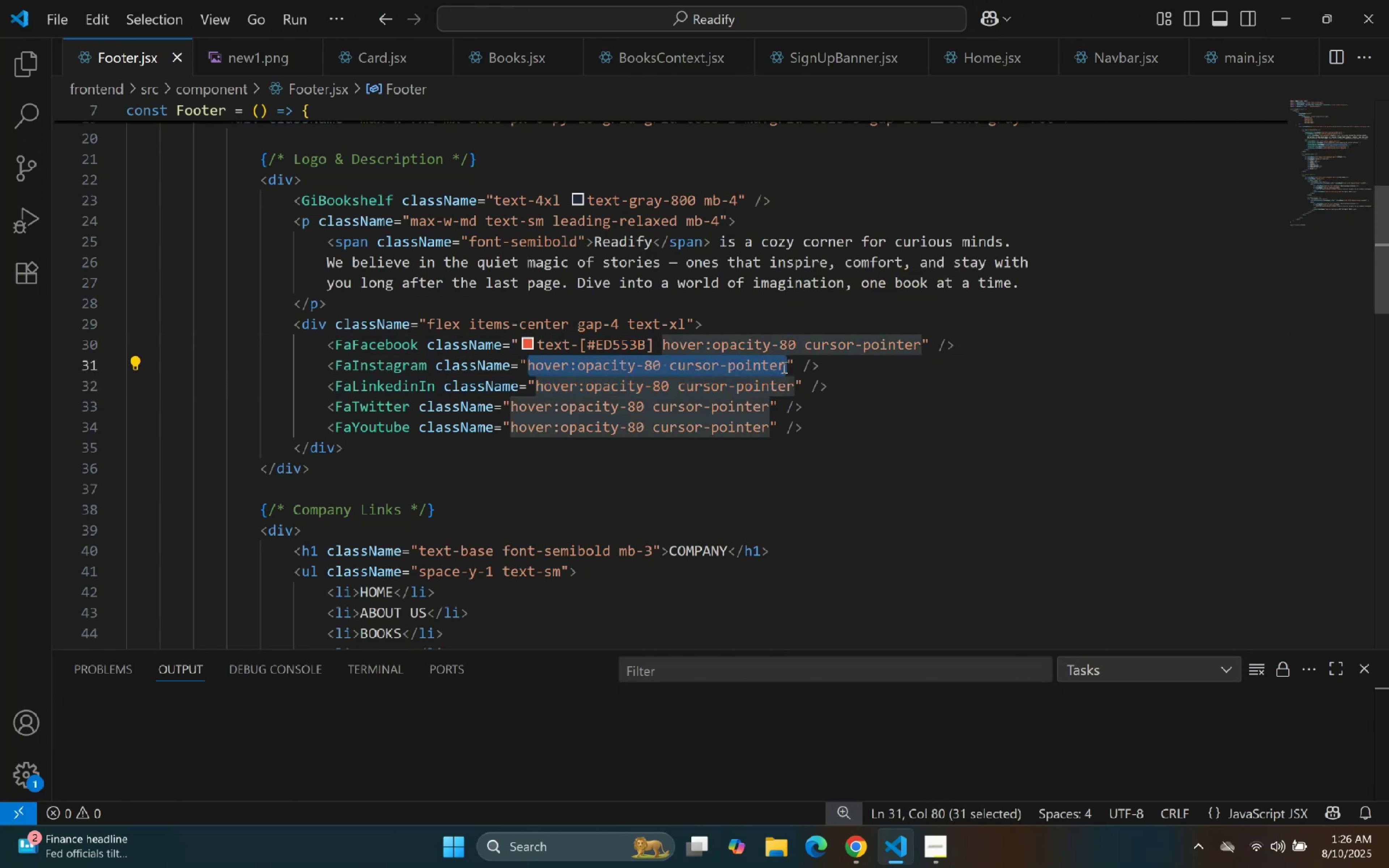 
key(Control+V)
 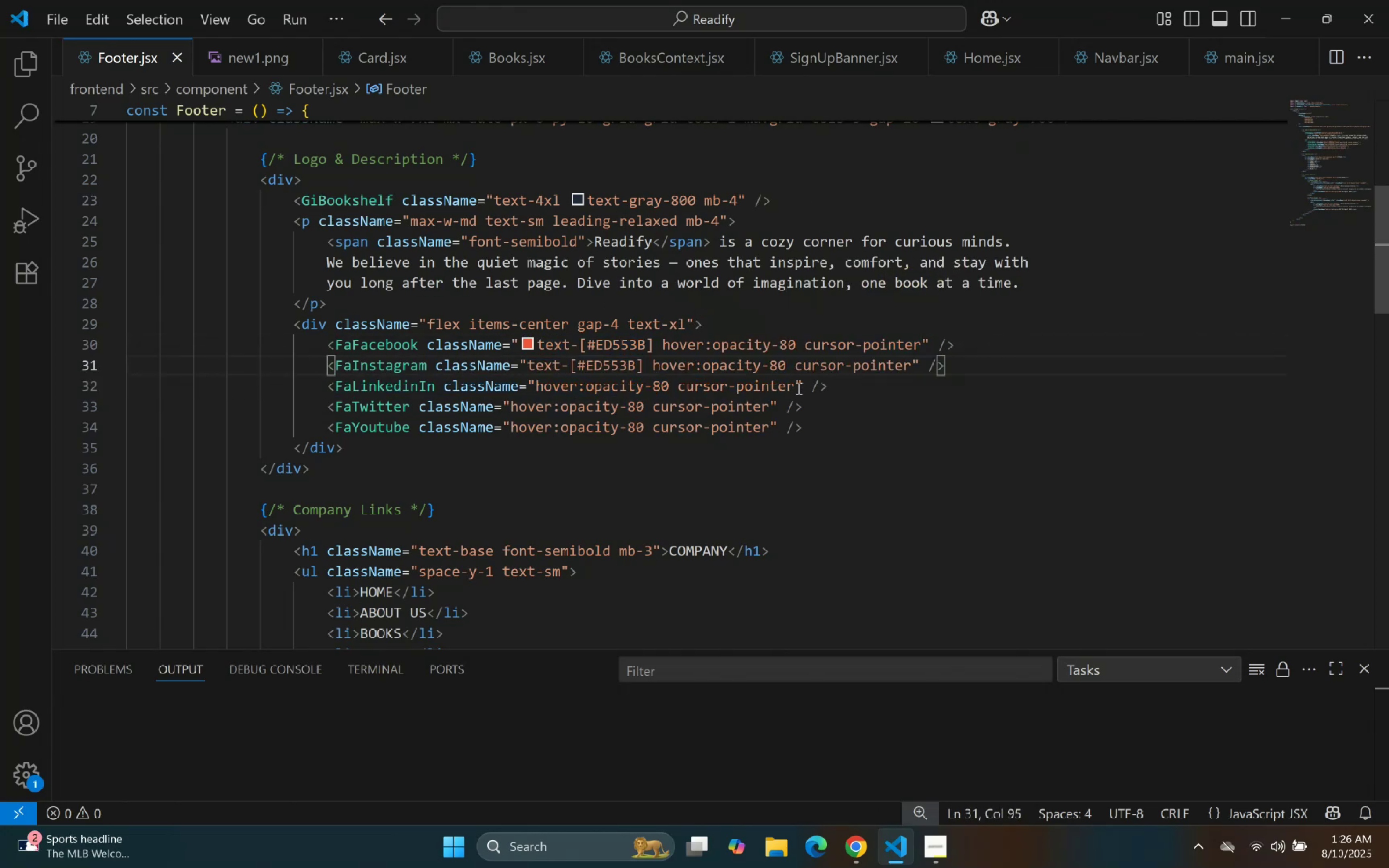 
left_click_drag(start_coordinate=[793, 388], to_coordinate=[534, 383])
 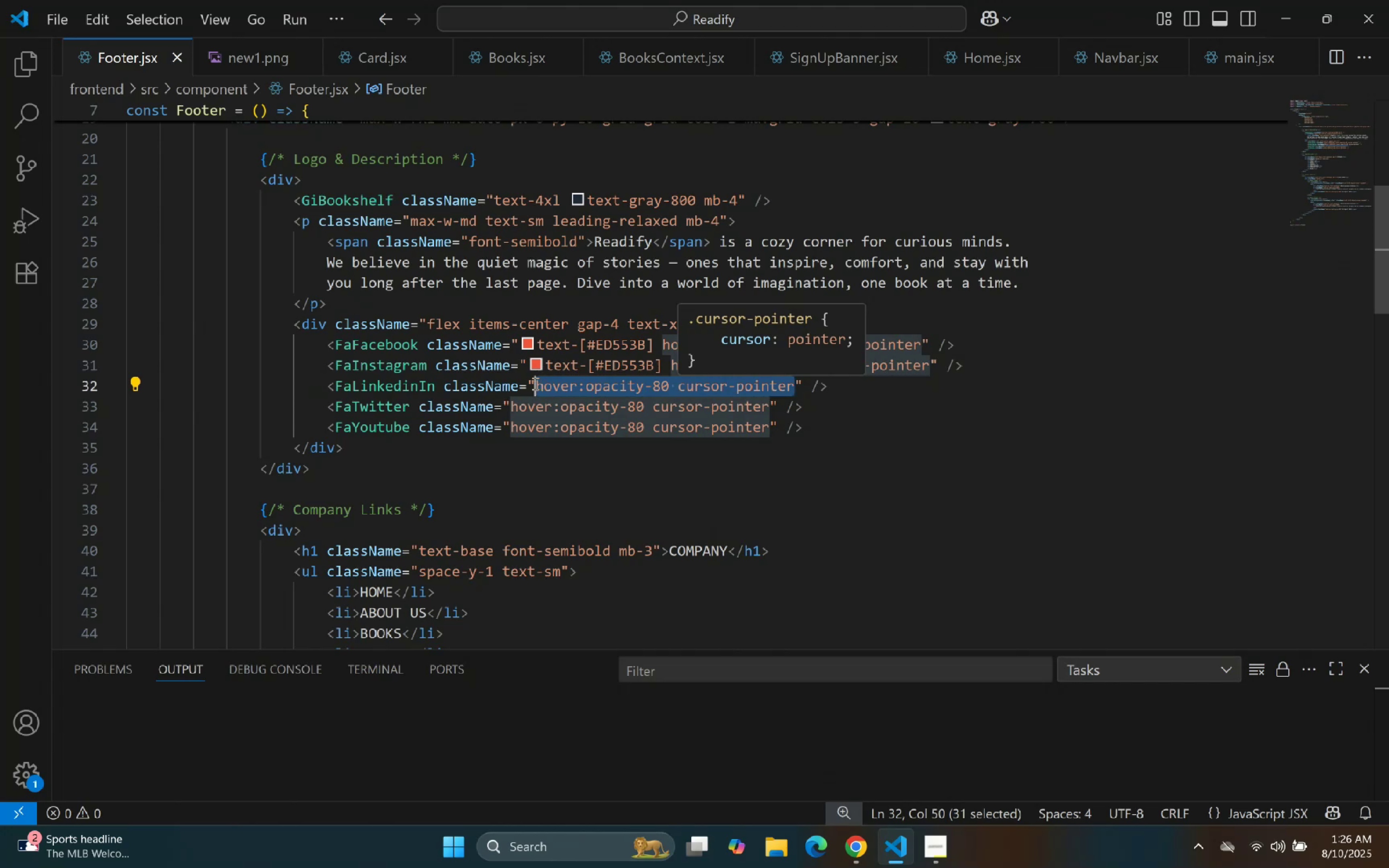 
key(Control+V)
 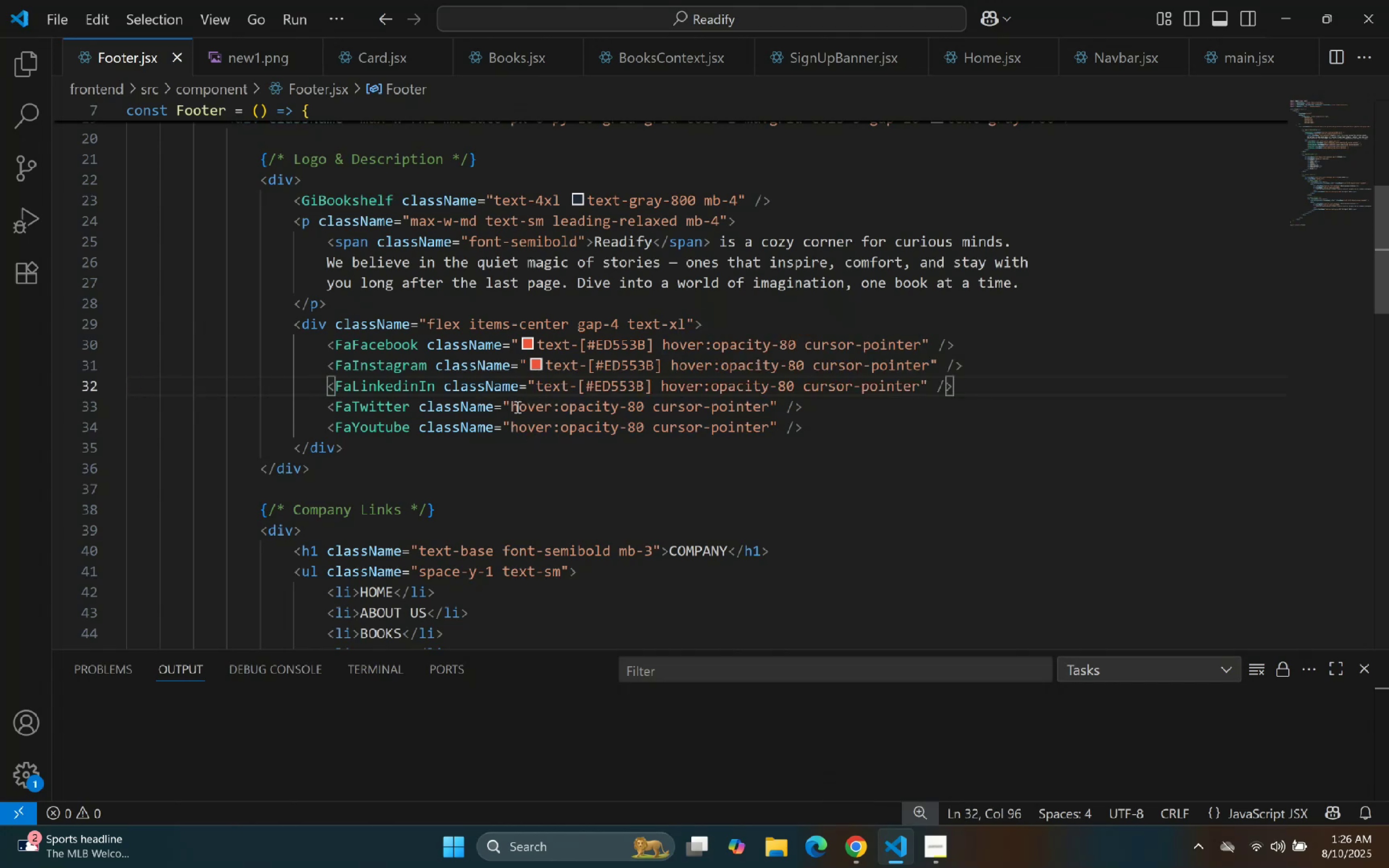 
left_click_drag(start_coordinate=[512, 406], to_coordinate=[766, 410])
 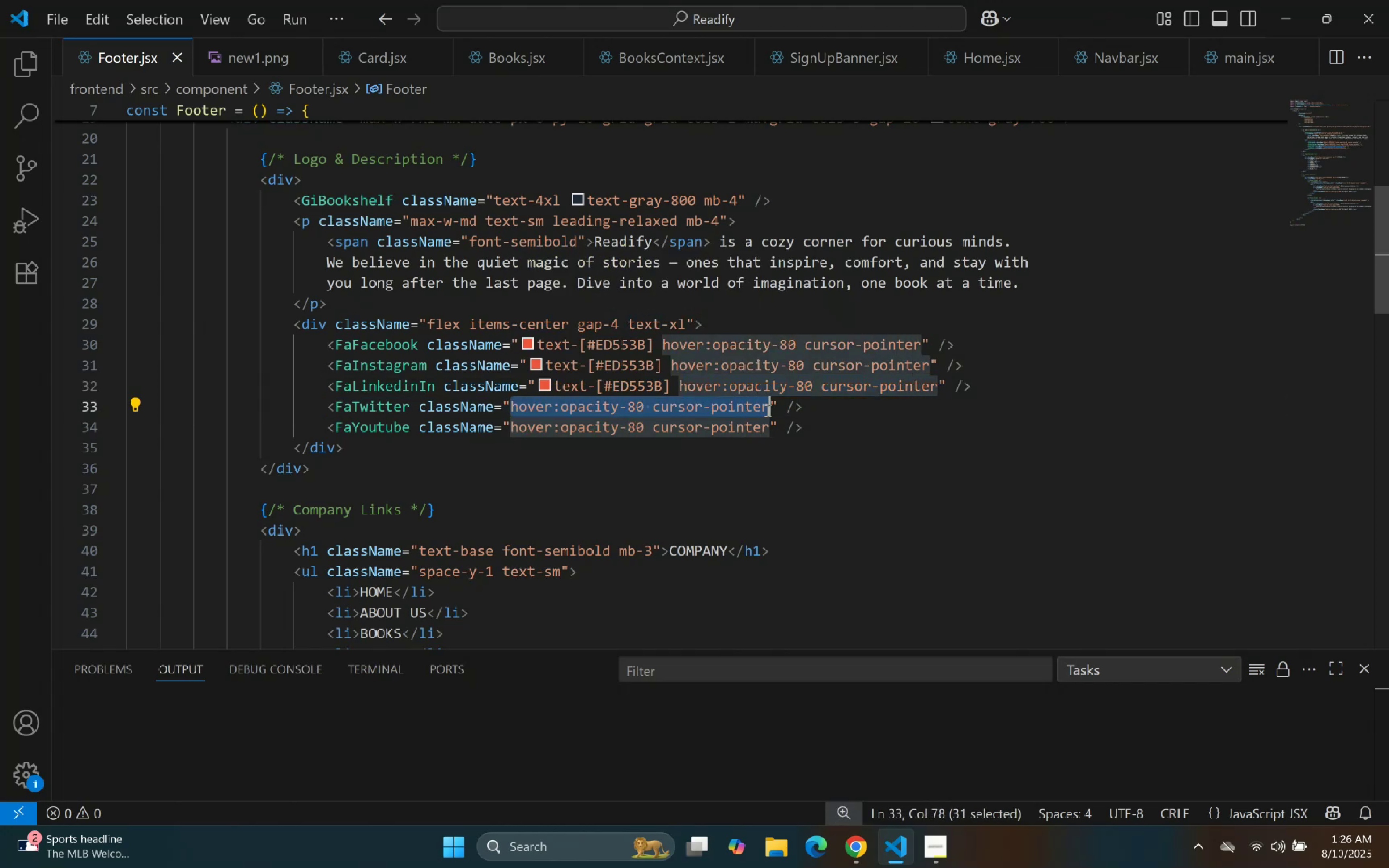 
key(Control+V)
 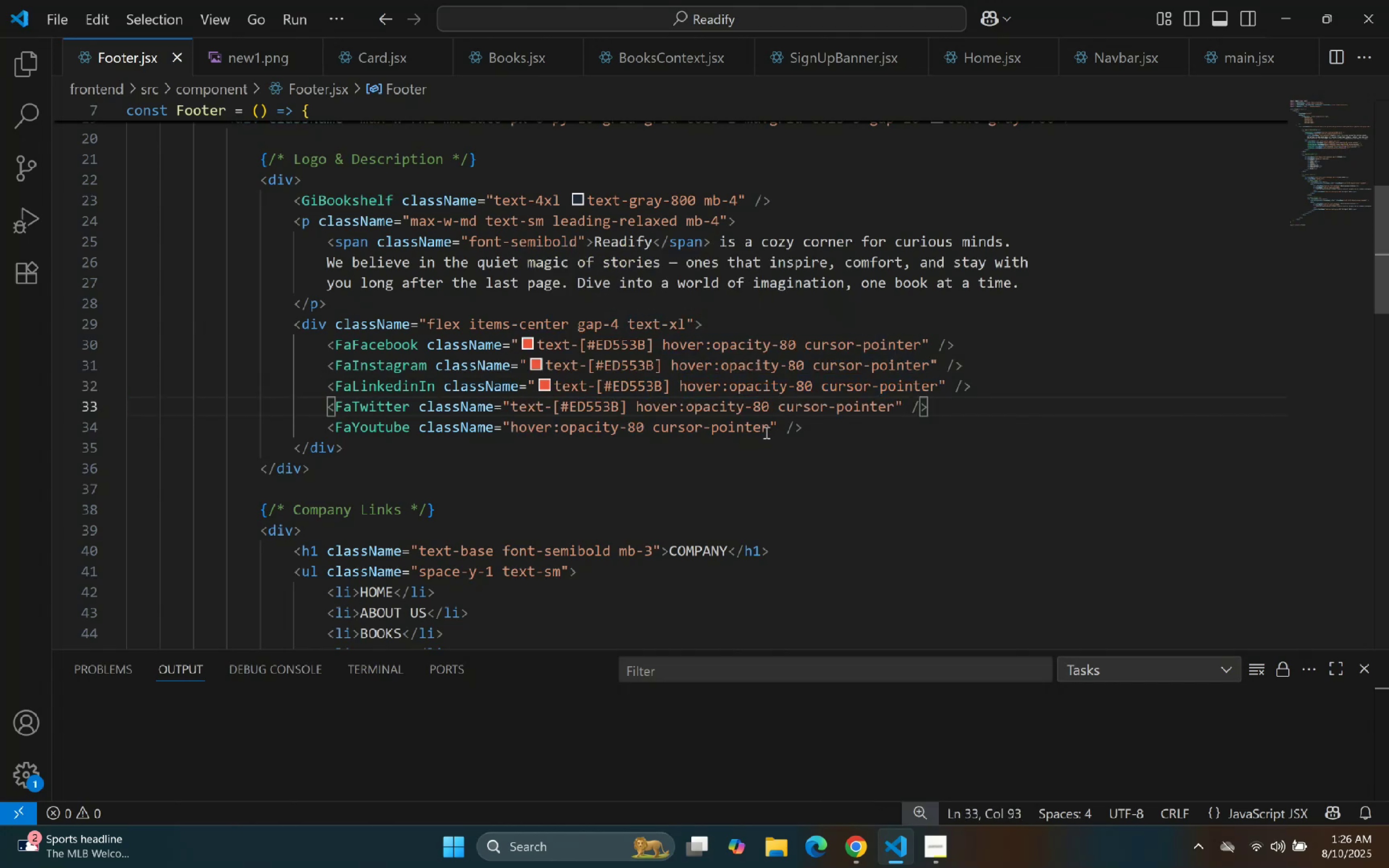 
left_click_drag(start_coordinate=[766, 431], to_coordinate=[514, 429])
 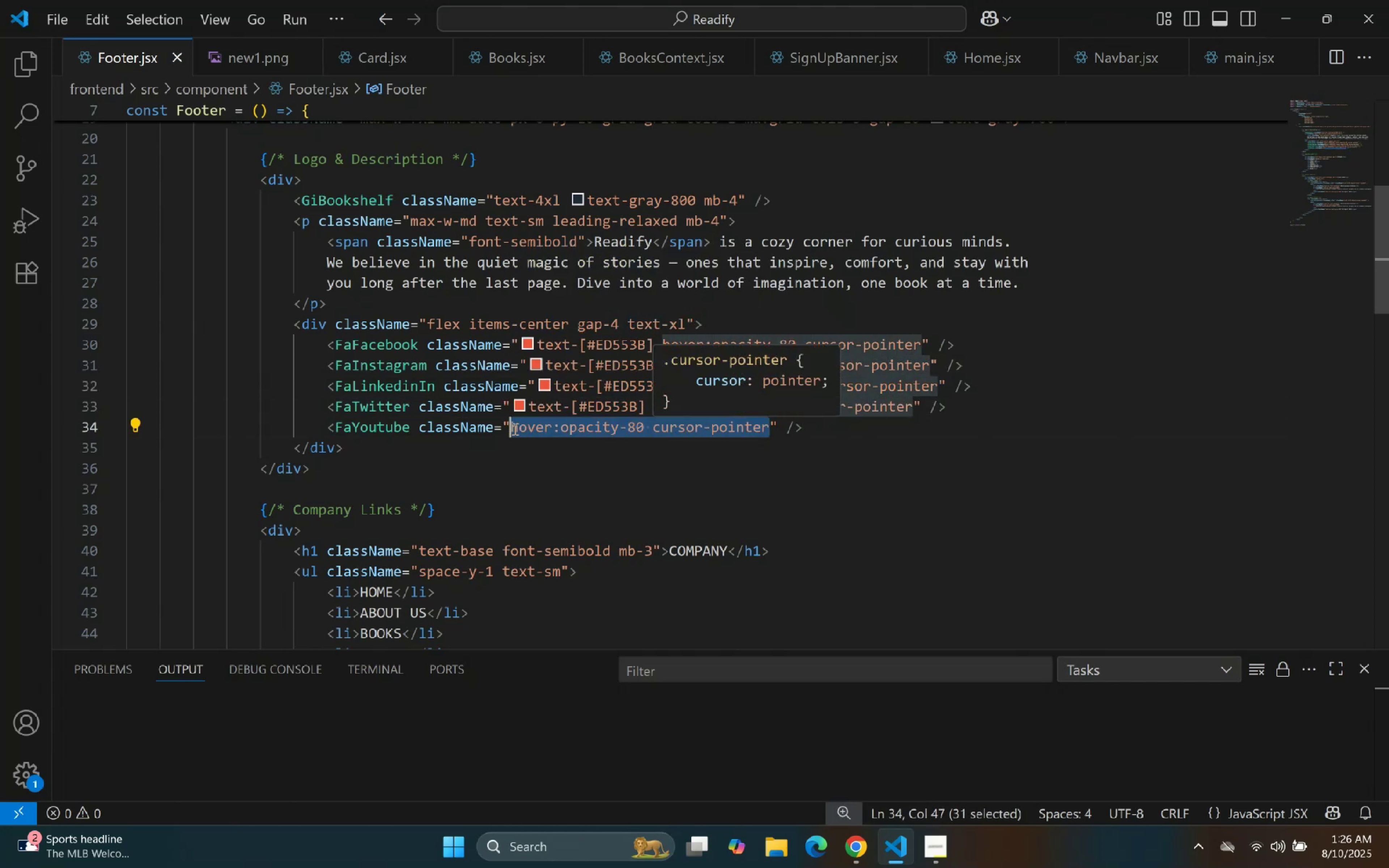 
key(Control+ControlLeft)
 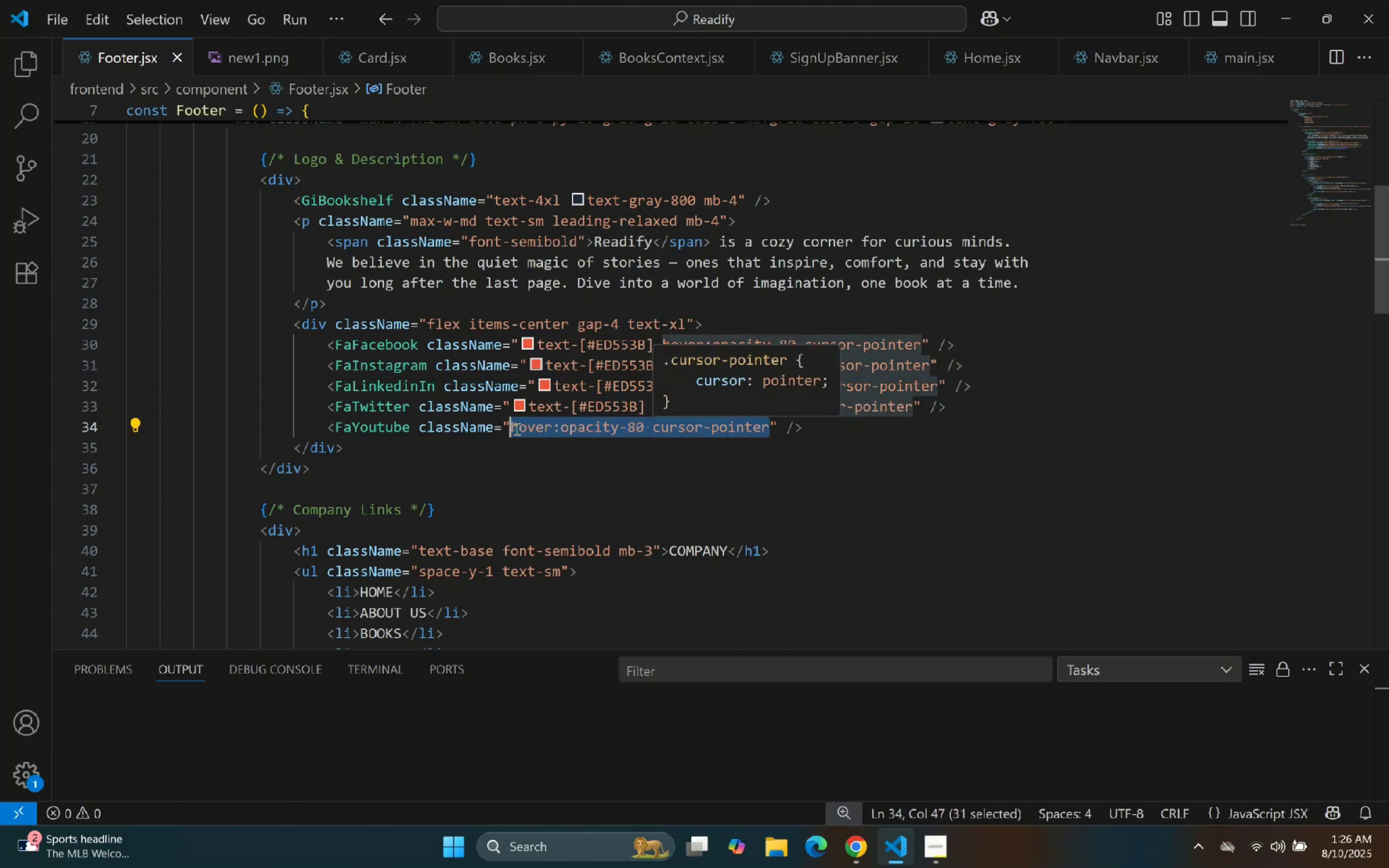 
key(Control+V)
 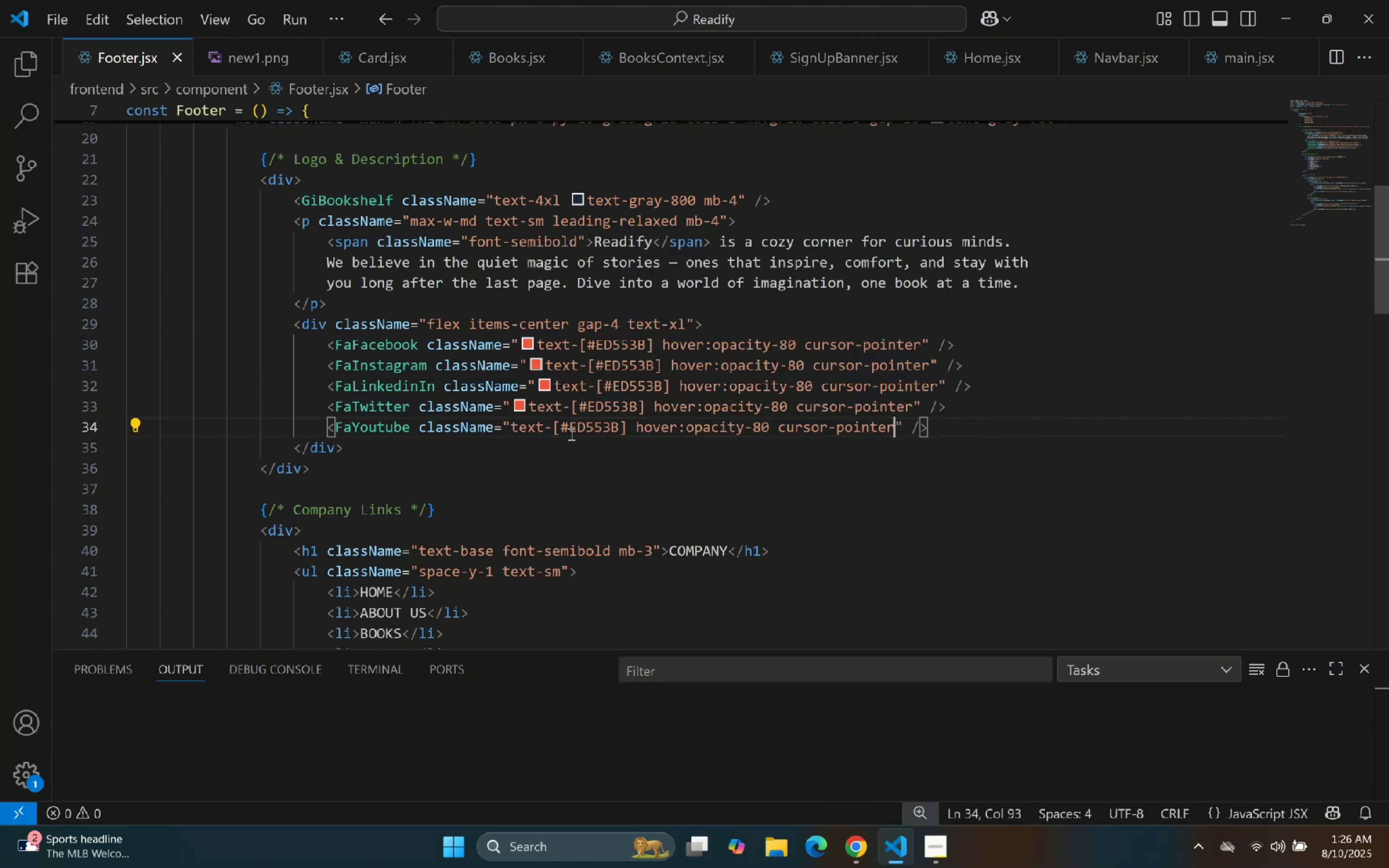 
left_click_drag(start_coordinate=[719, 498], to_coordinate=[715, 499])
 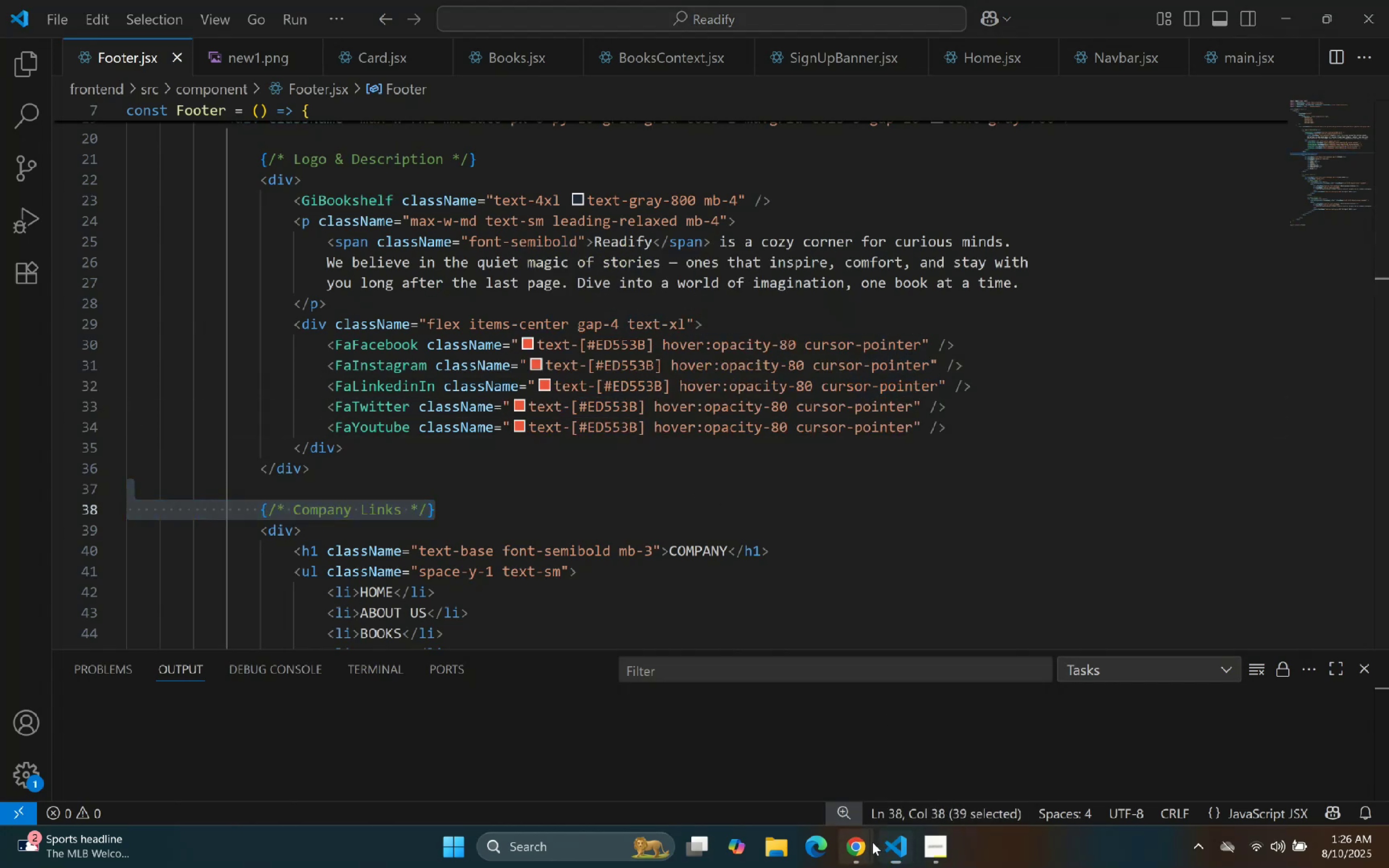 
left_click([780, 774])
 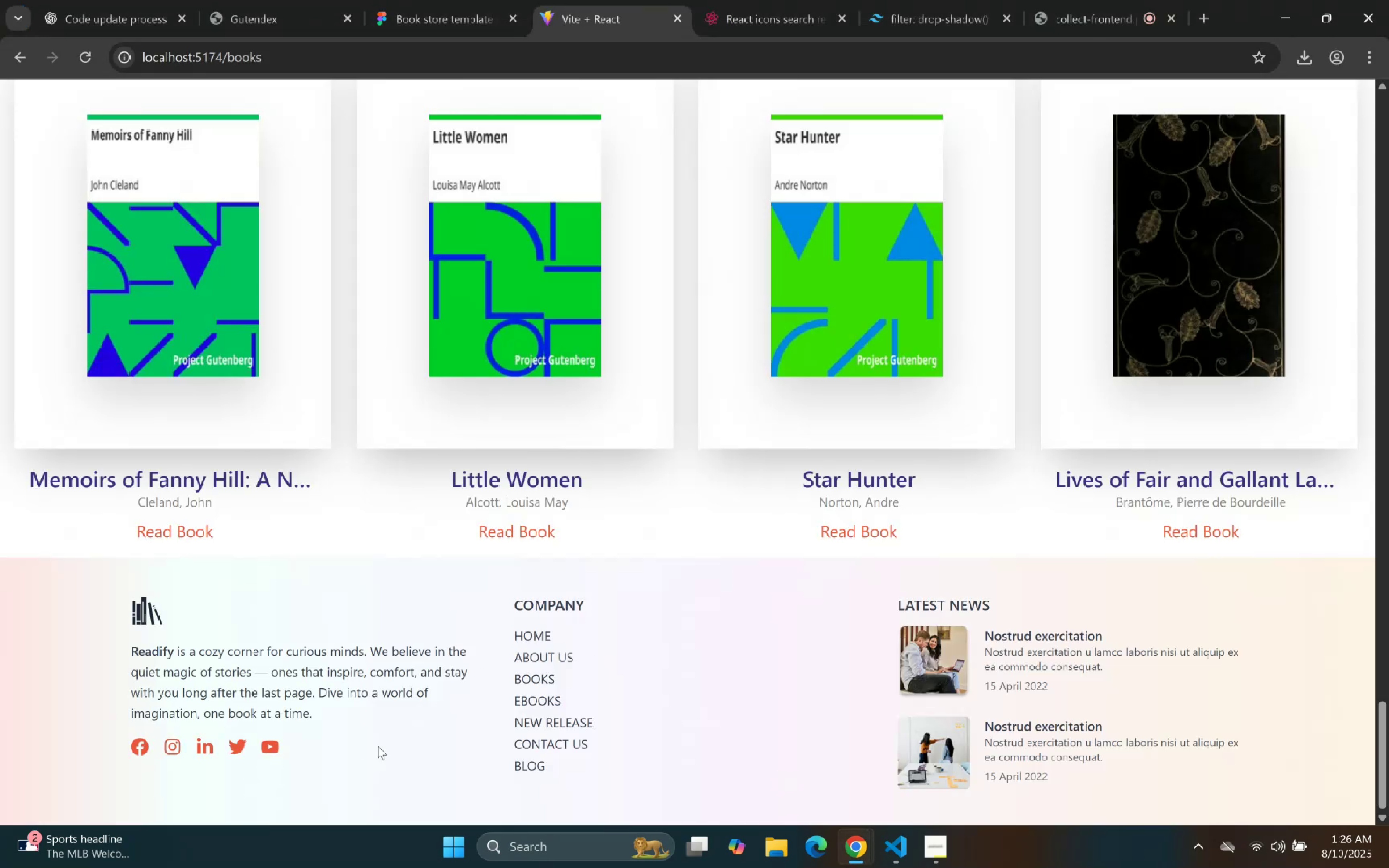 
left_click([450, 6])
 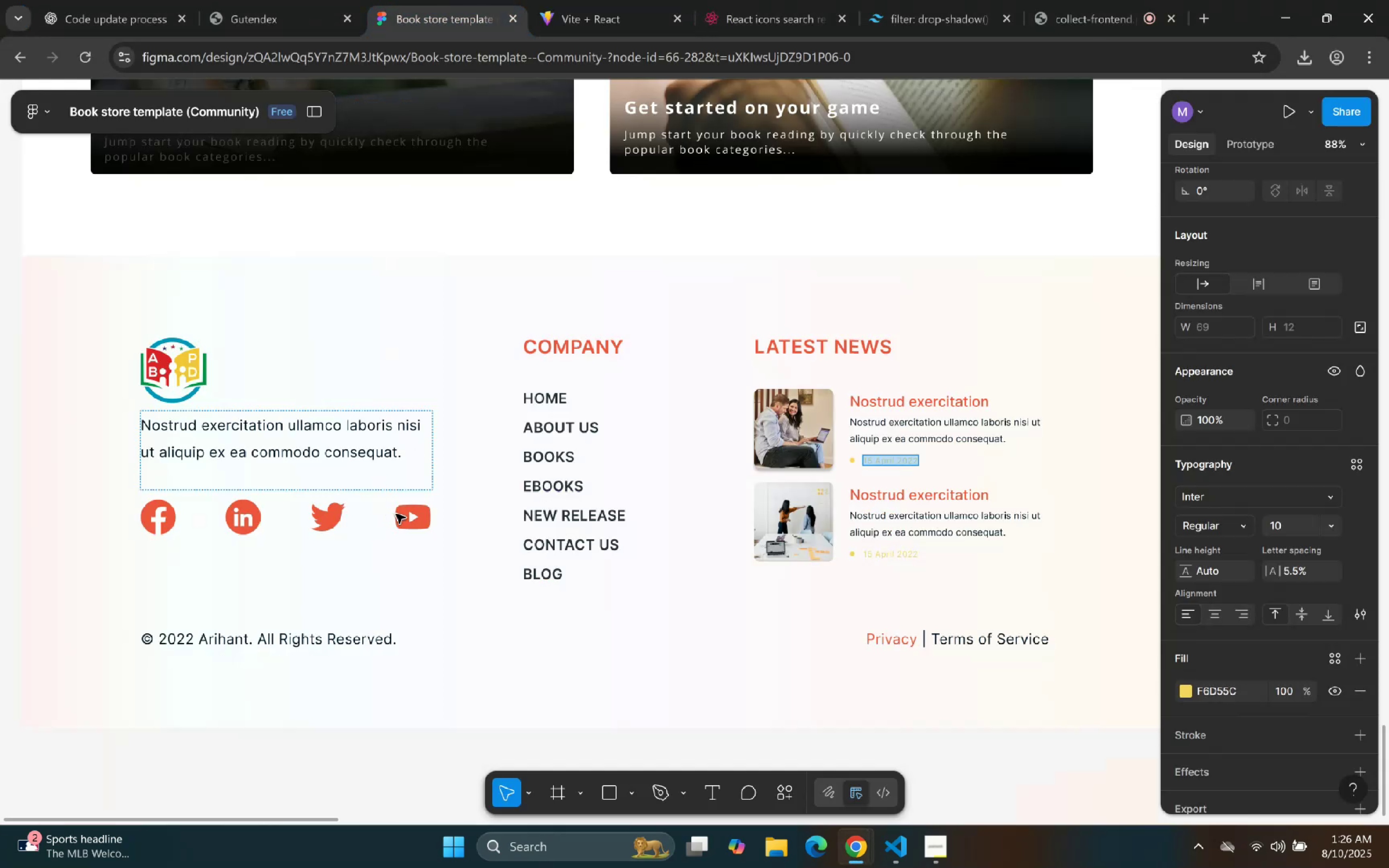 
double_click([424, 516])
 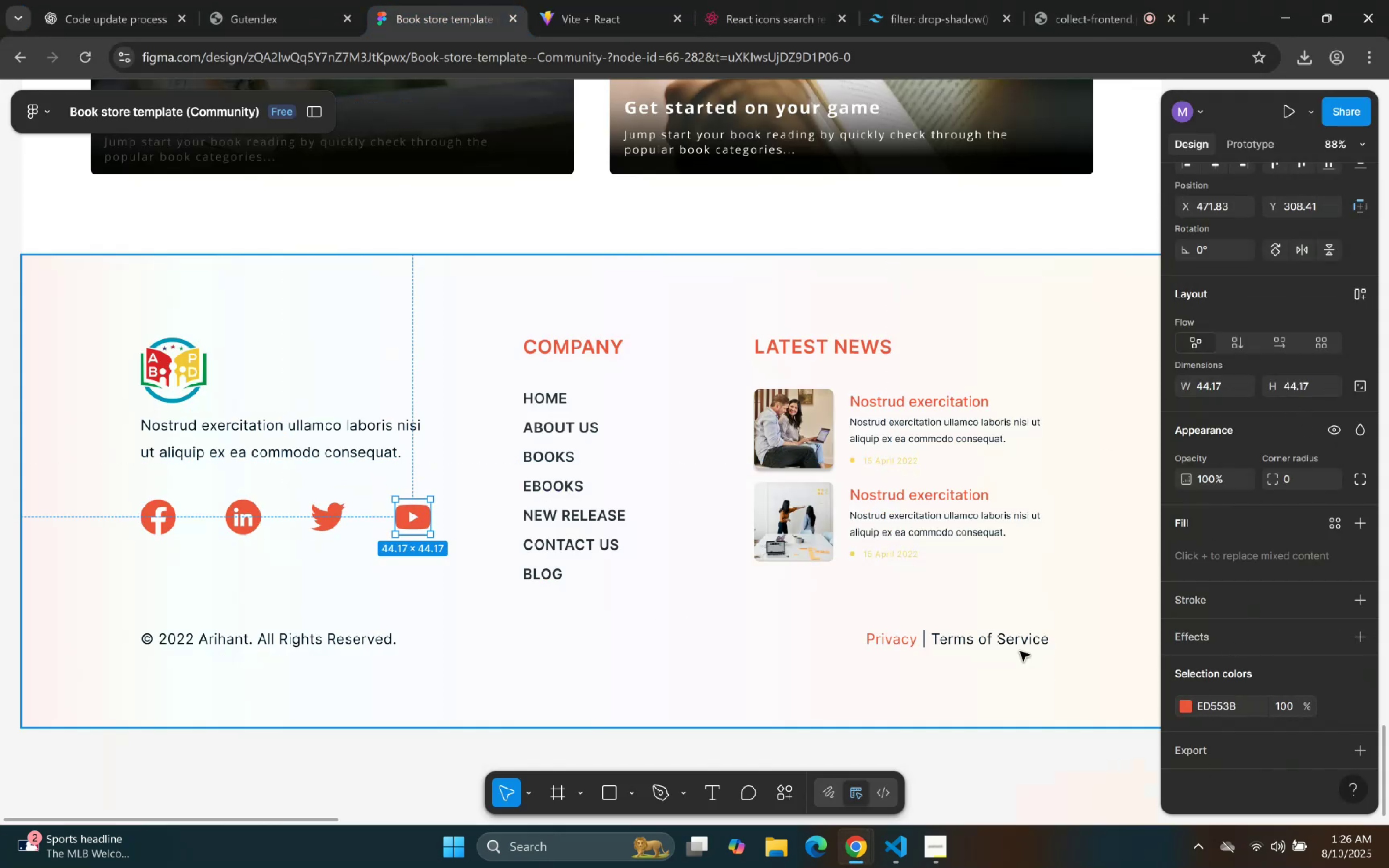 
wait(5.74)
 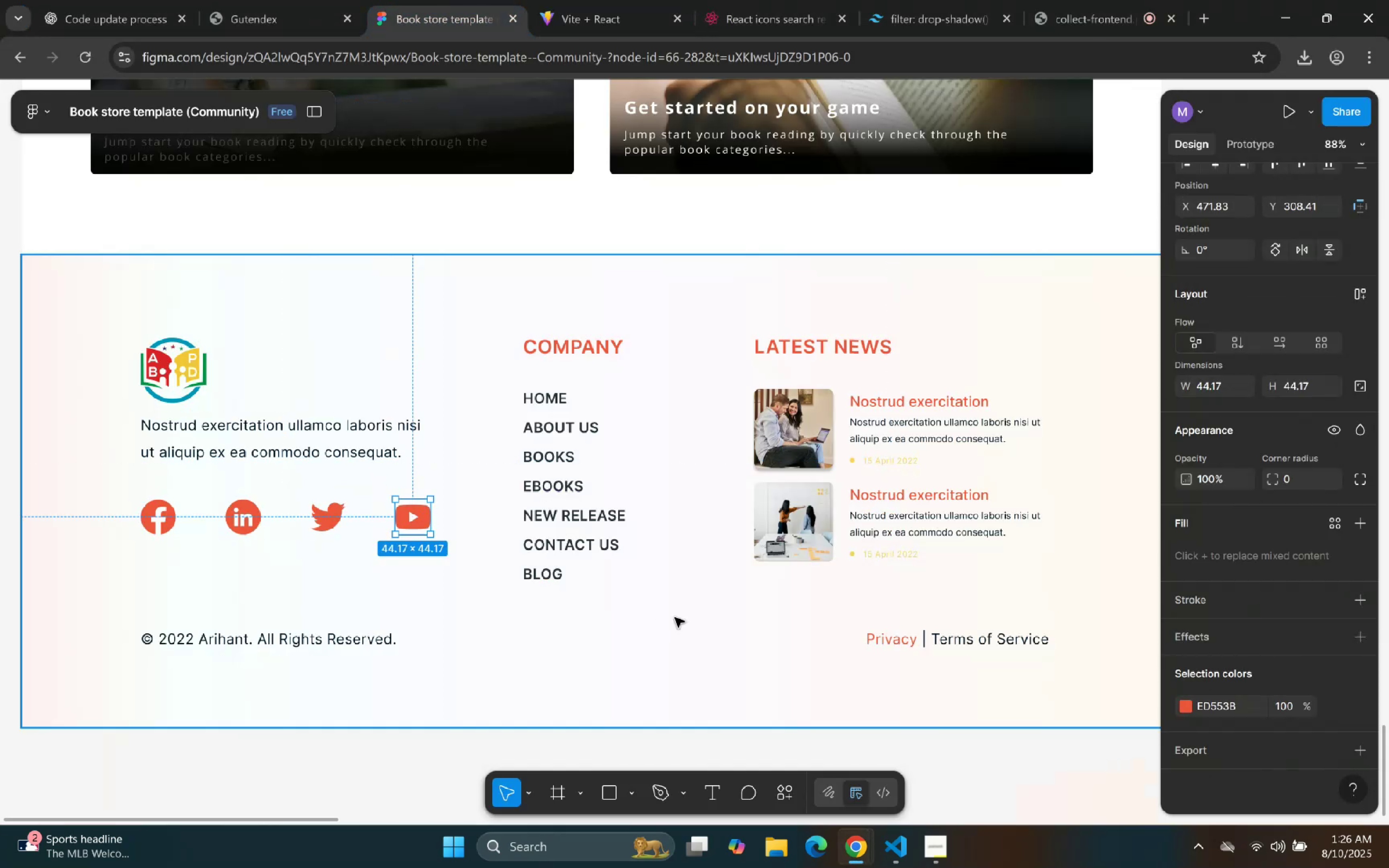 
left_click([636, 0])
 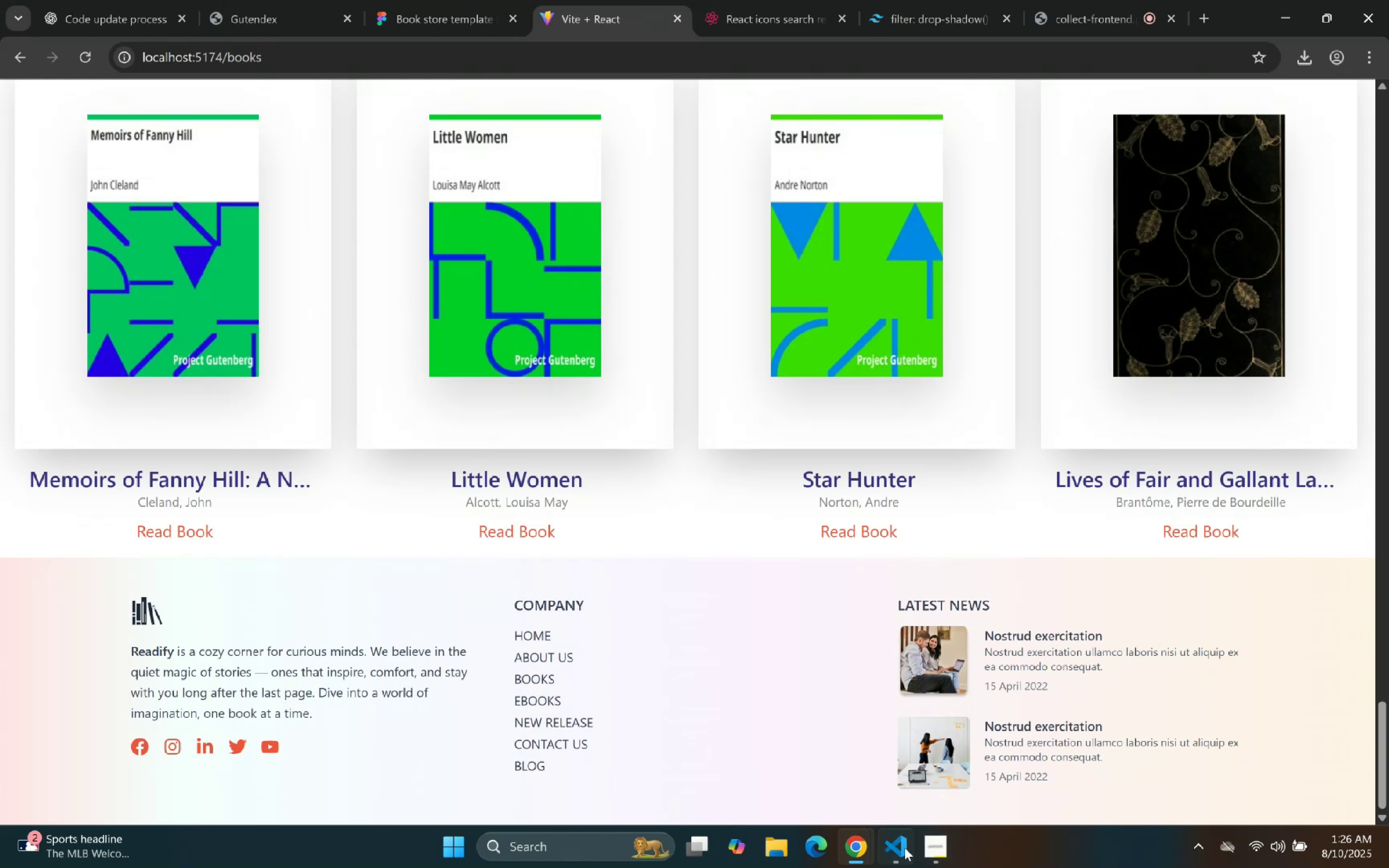 
left_click([892, 849])
 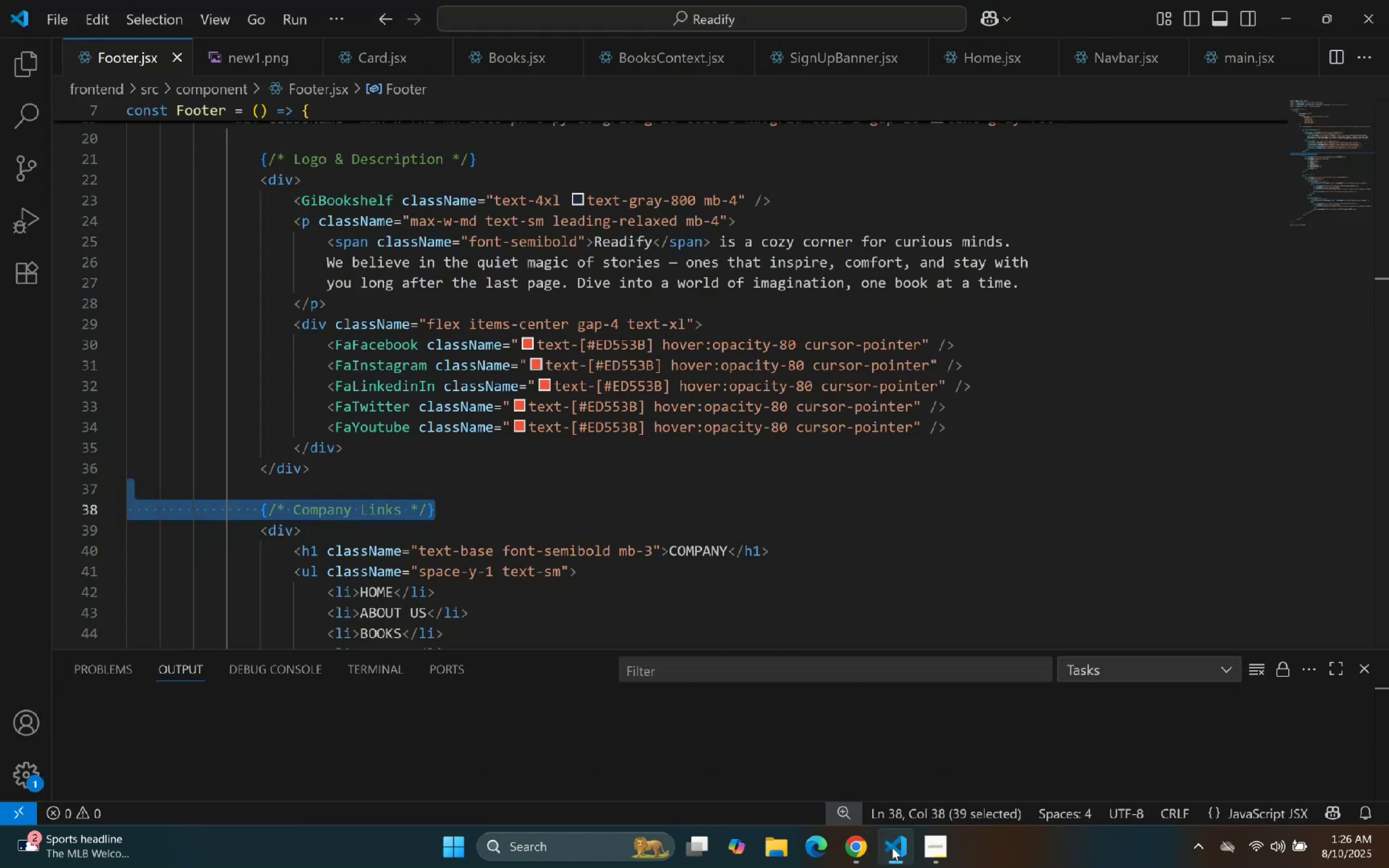 
wait(9.64)
 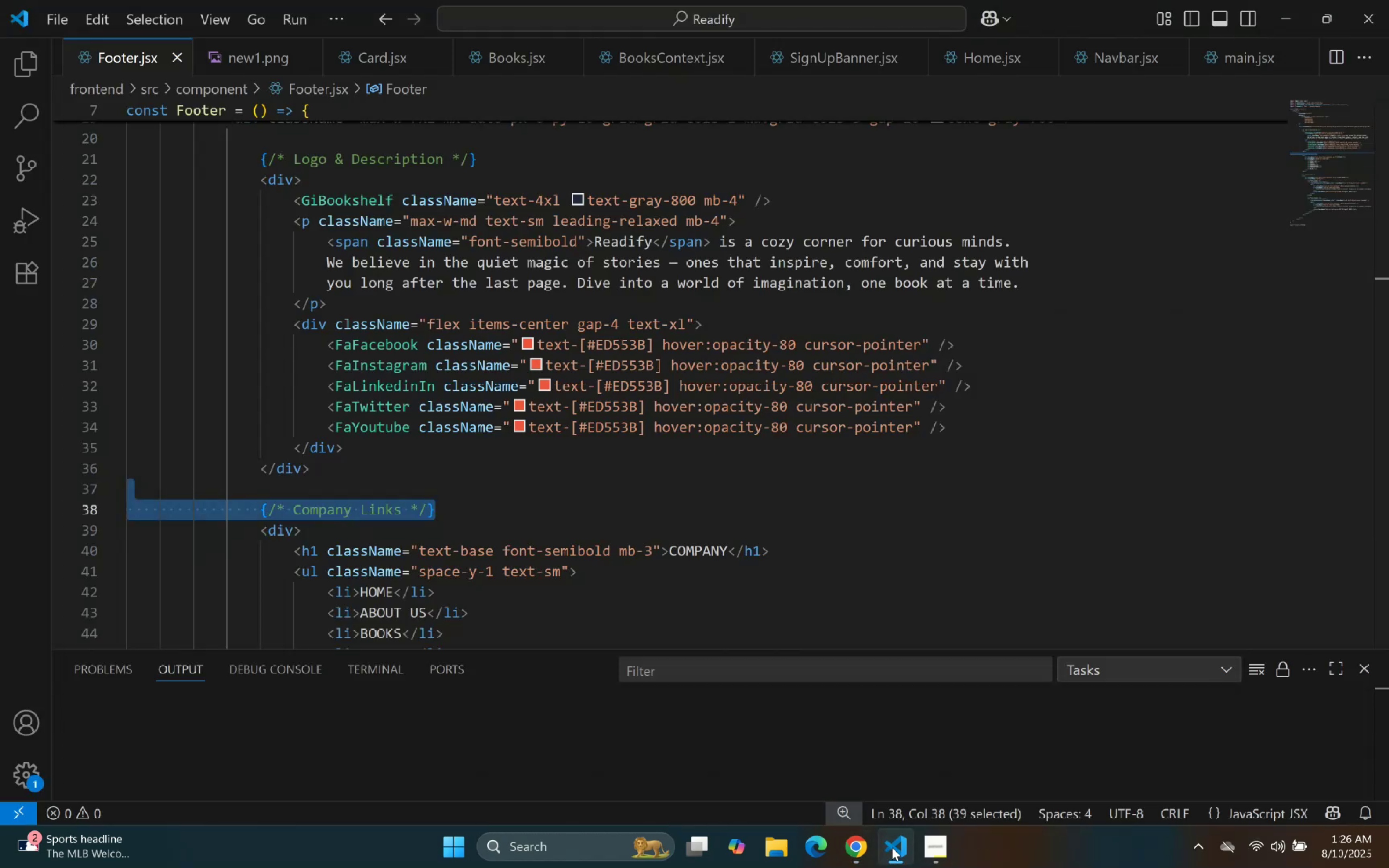 
left_click([778, 523])
 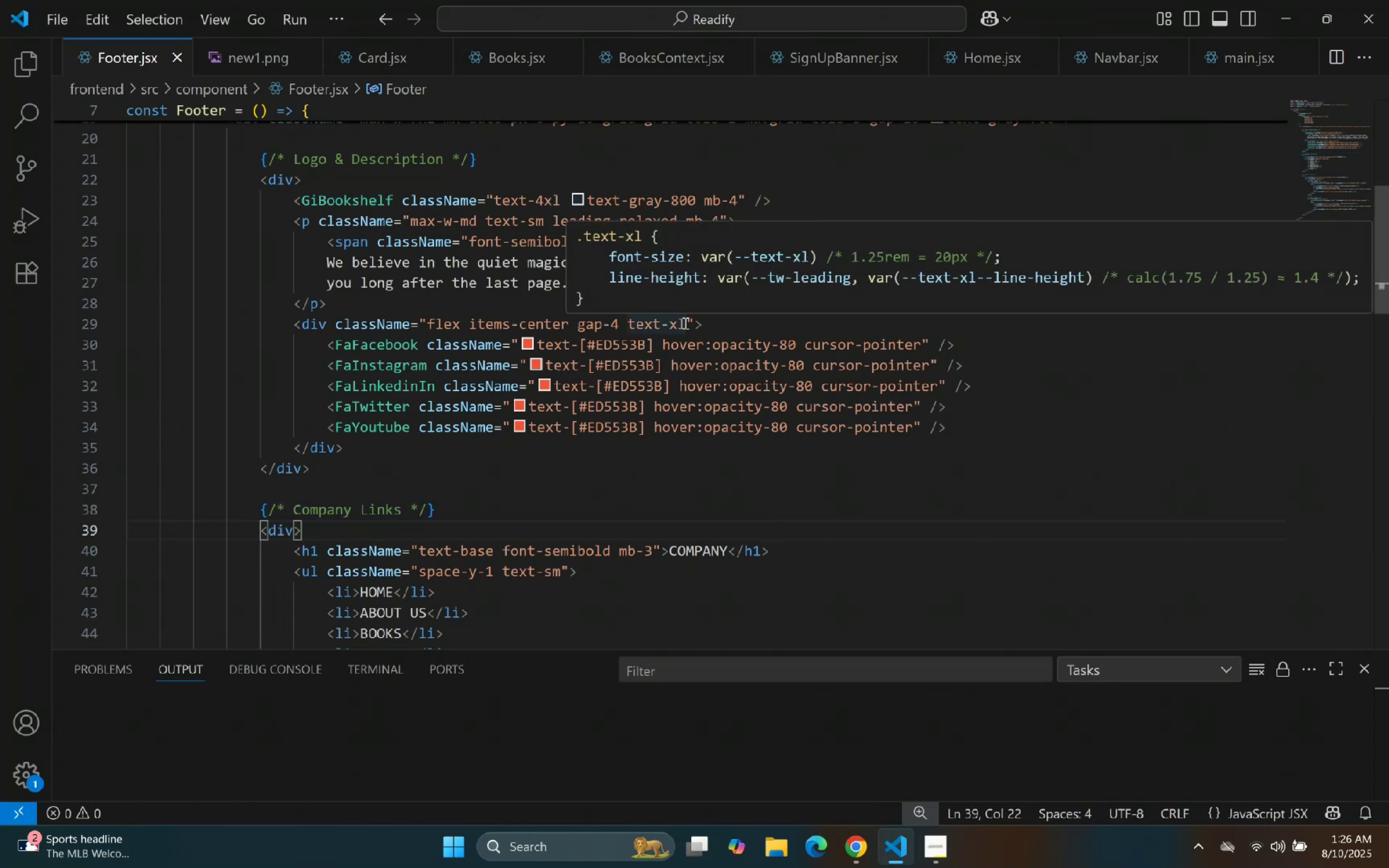 
left_click([672, 327])
 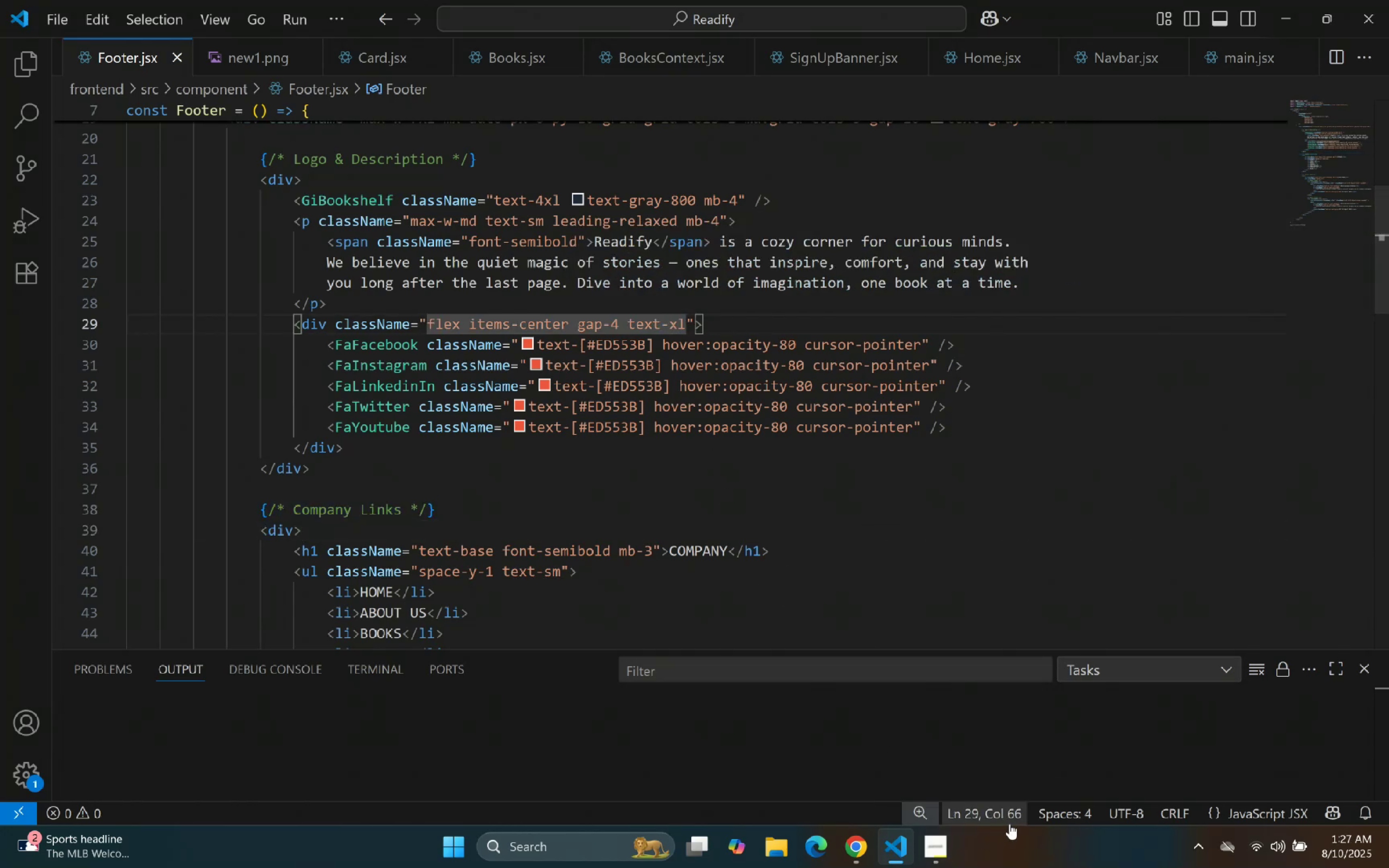 
key(2)
 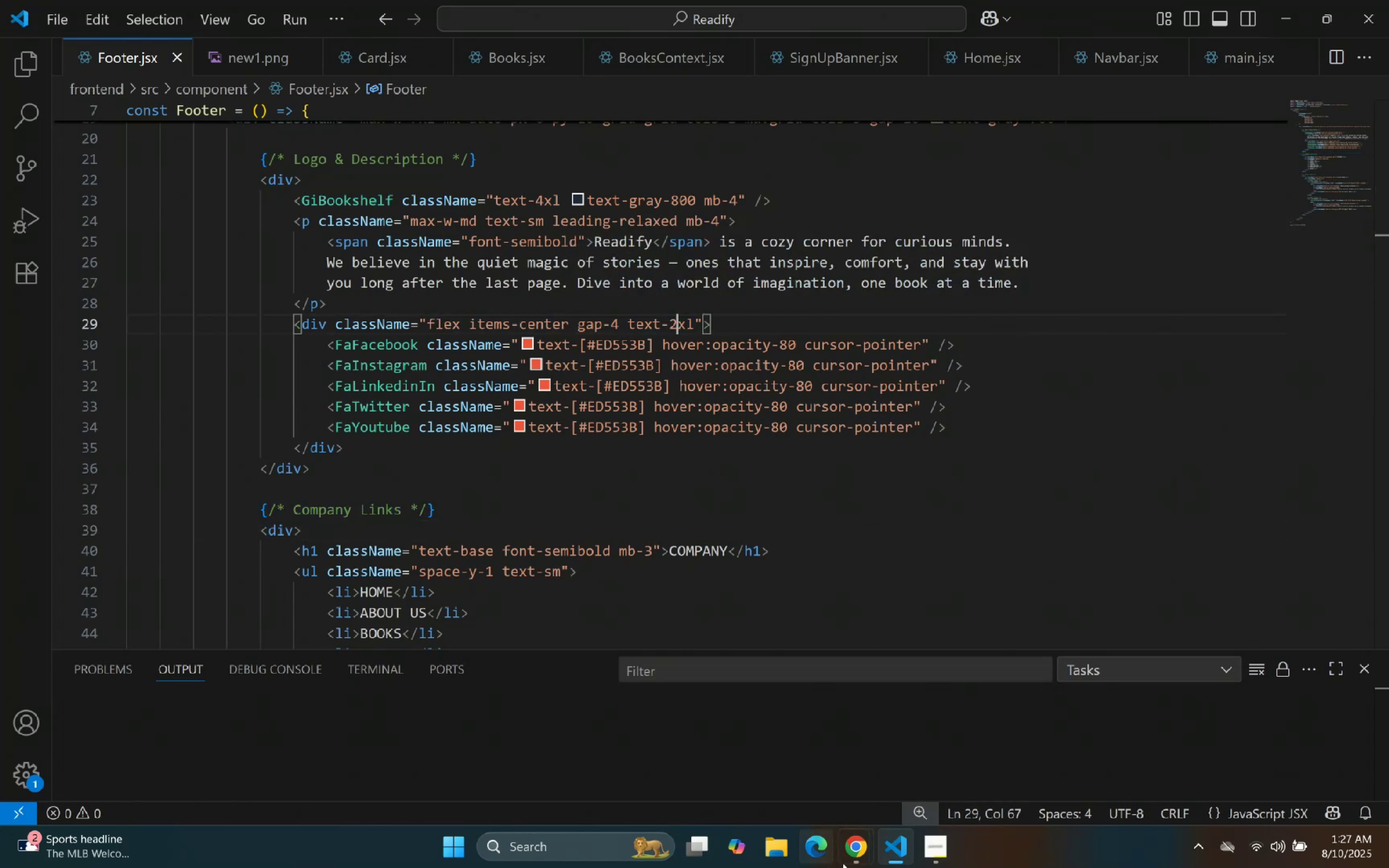 
left_click([875, 849])
 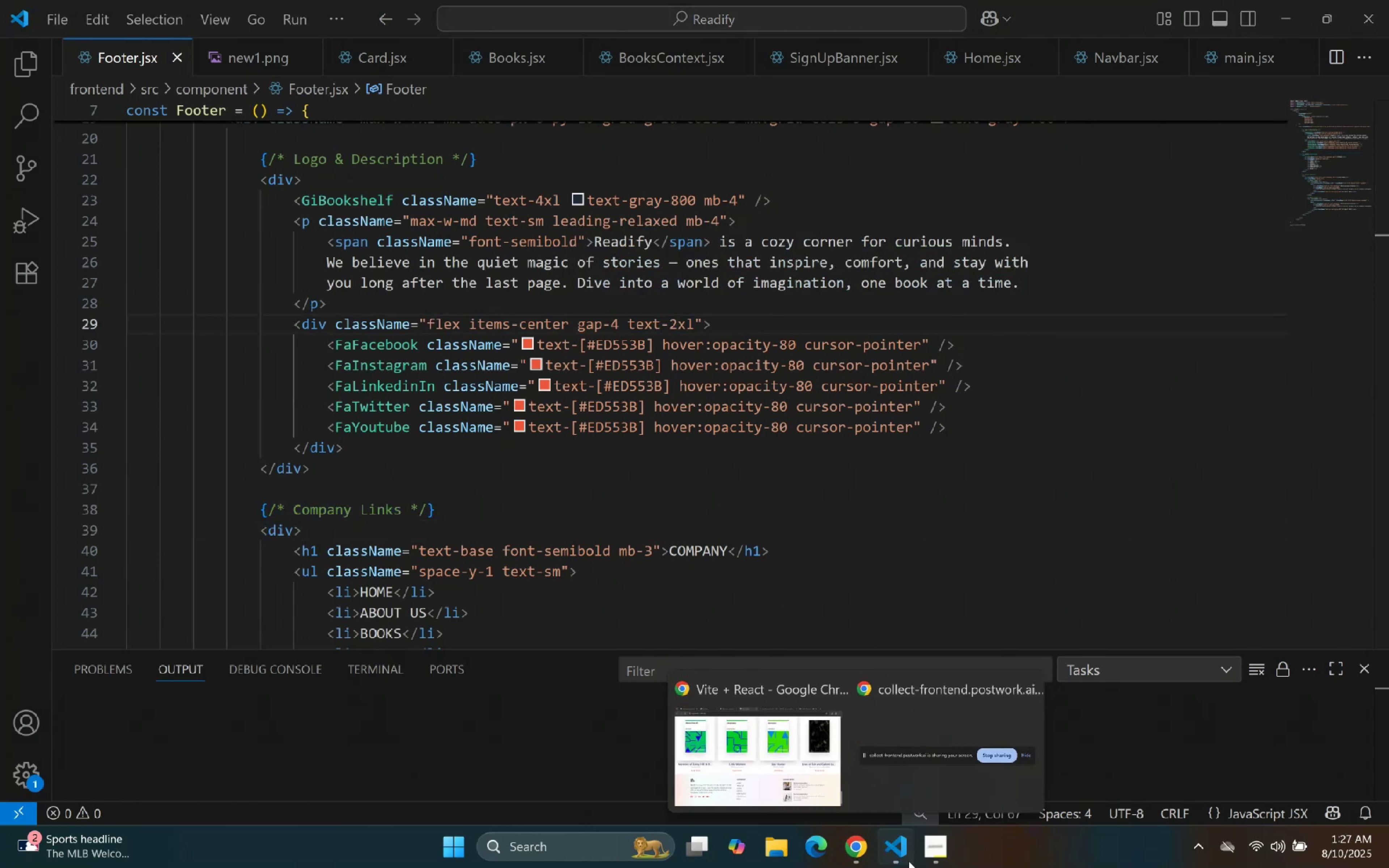 
left_click([824, 792])
 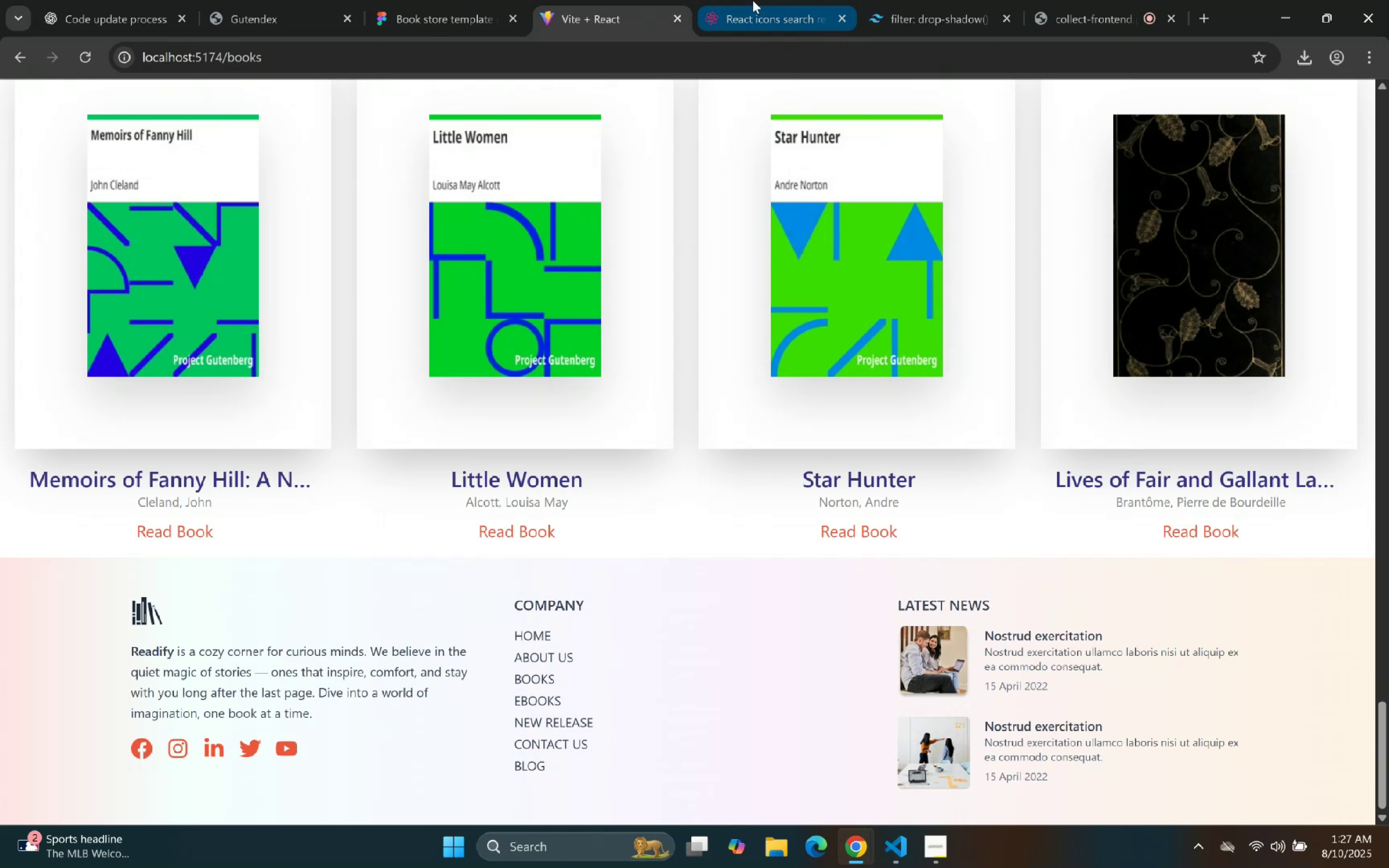 
left_click([433, 0])
 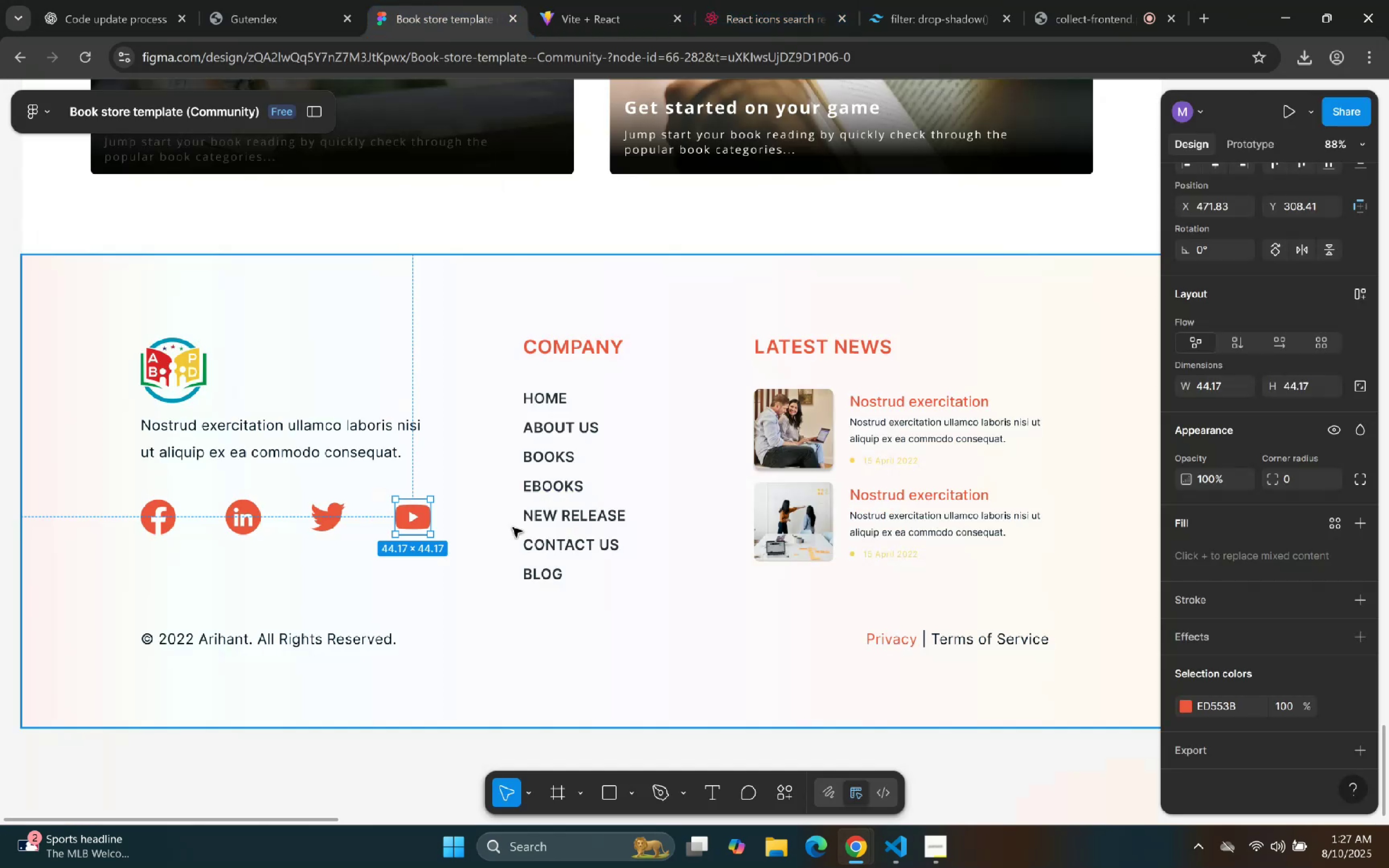 
scroll: coordinate [578, 542], scroll_direction: down, amount: 4.0
 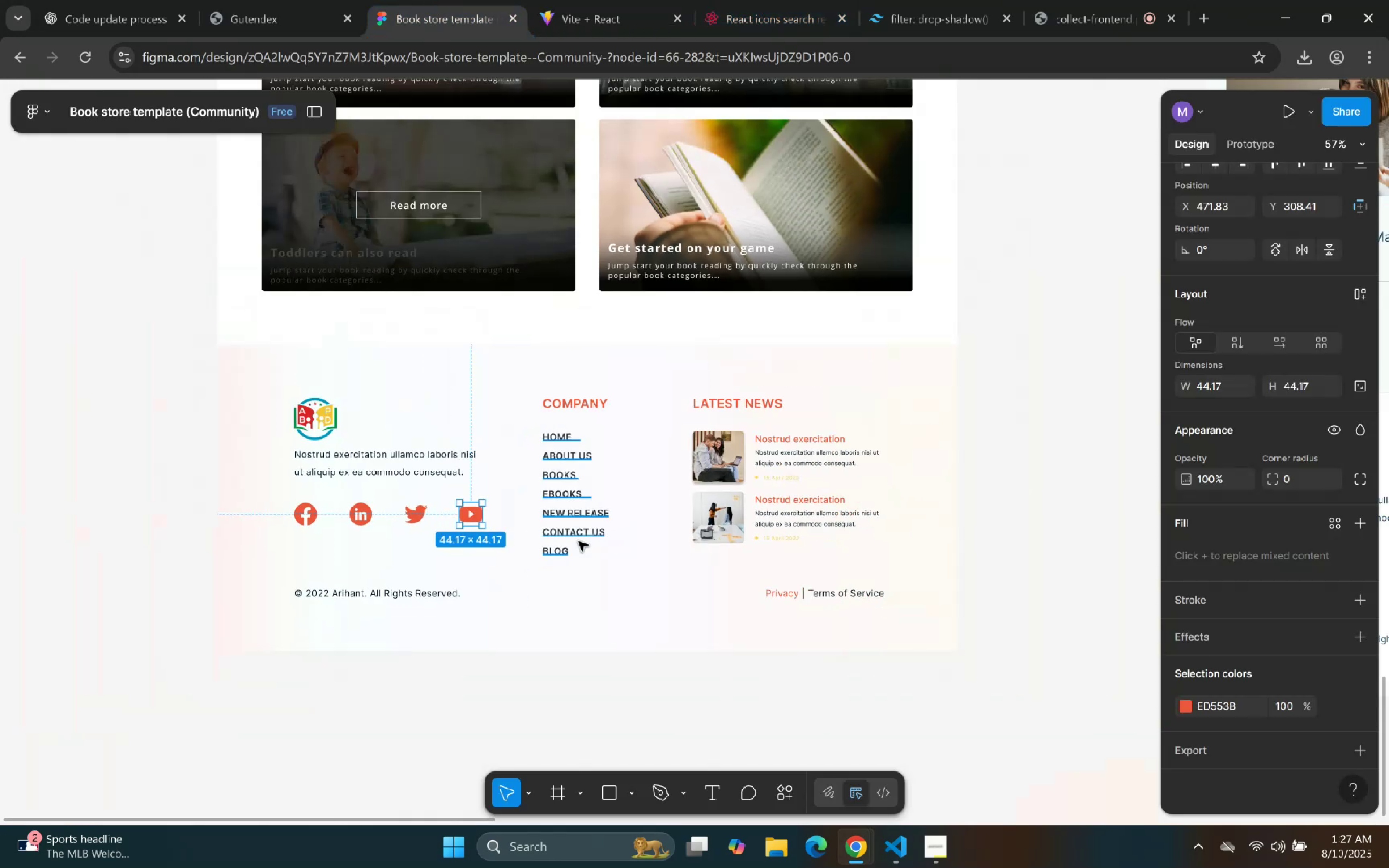 
hold_key(key=ControlLeft, duration=0.64)
 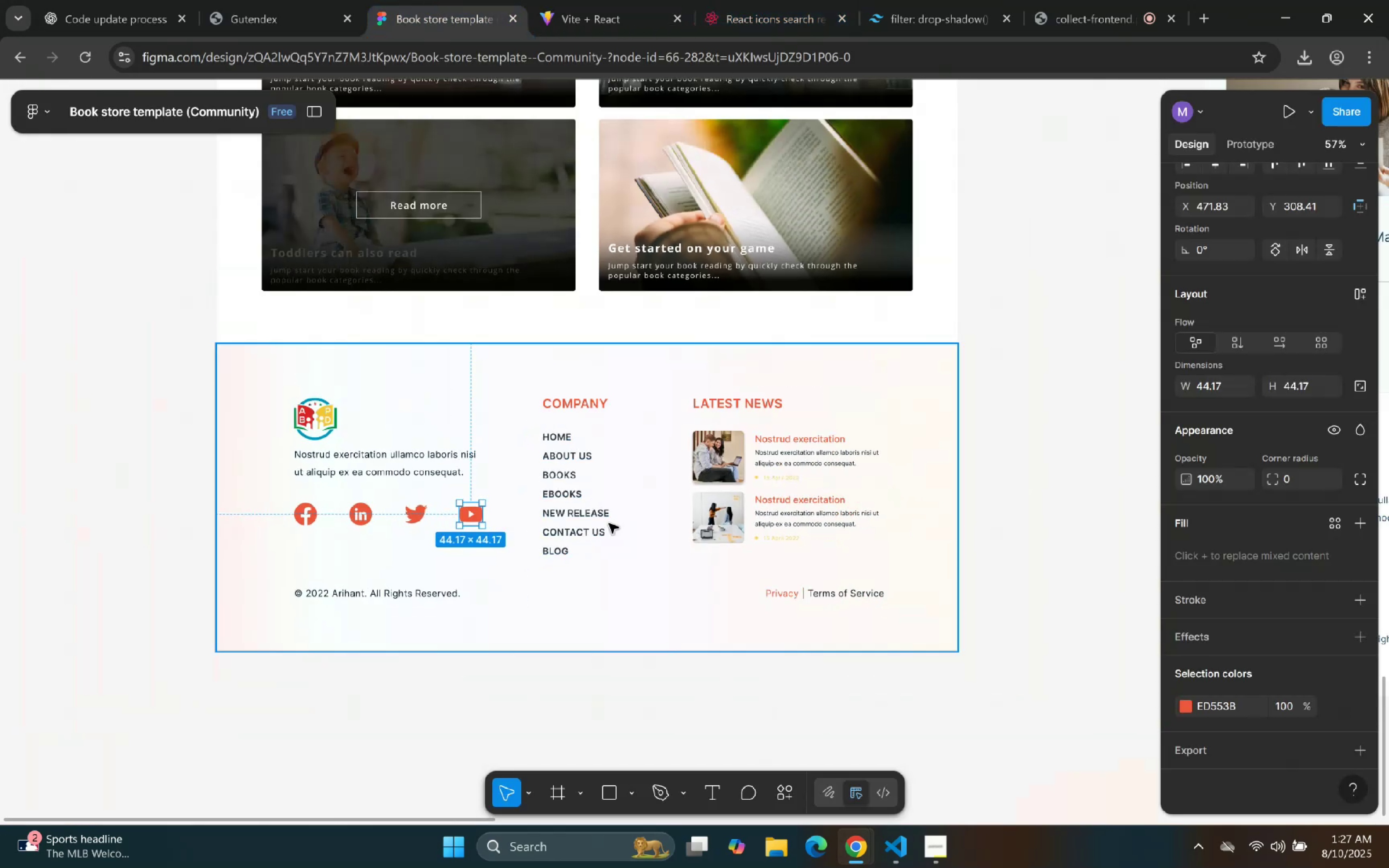 
hold_key(key=ControlLeft, duration=0.45)
scroll: coordinate [902, 475], scroll_direction: down, amount: 1.0
 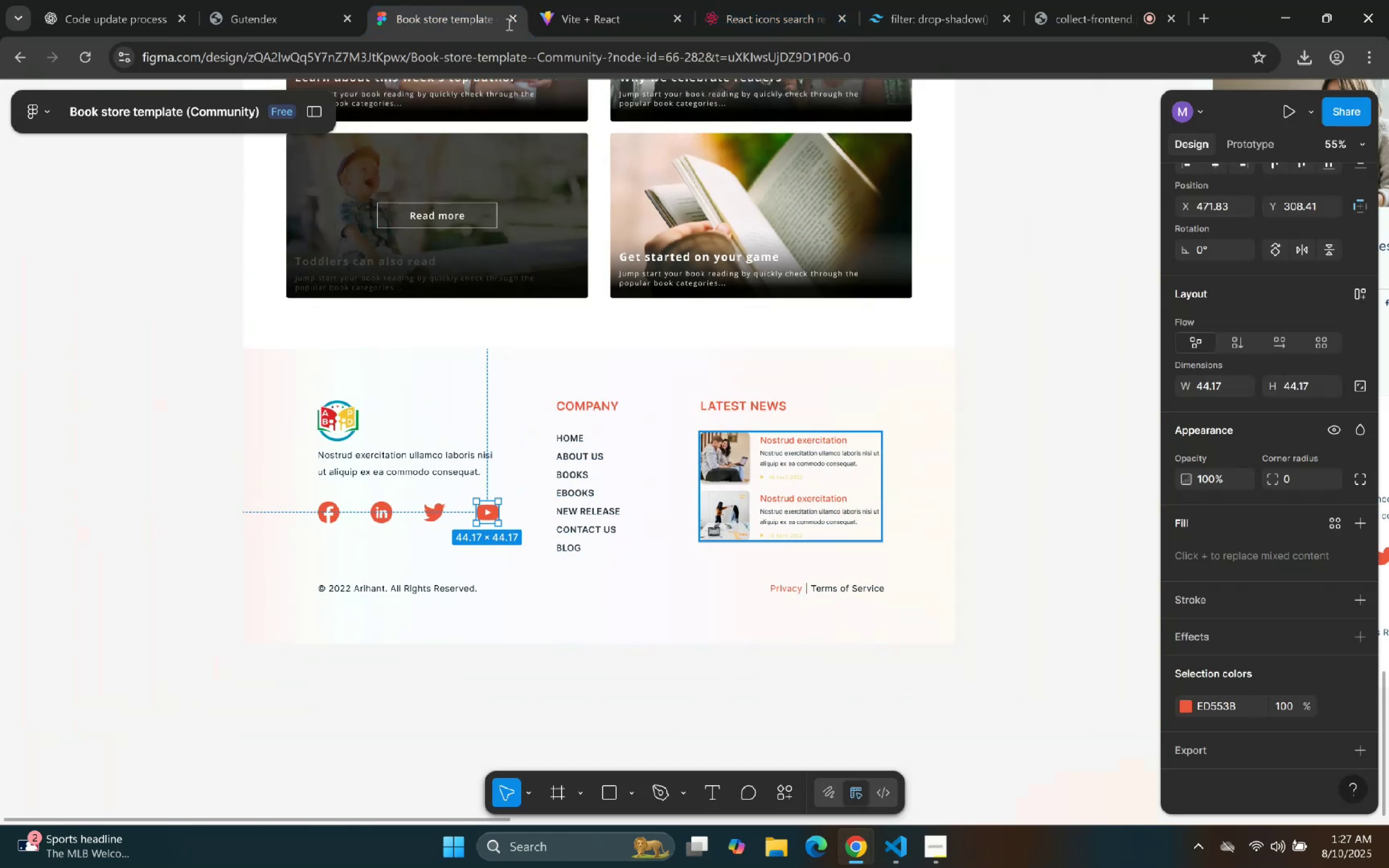 
left_click([599, 0])
 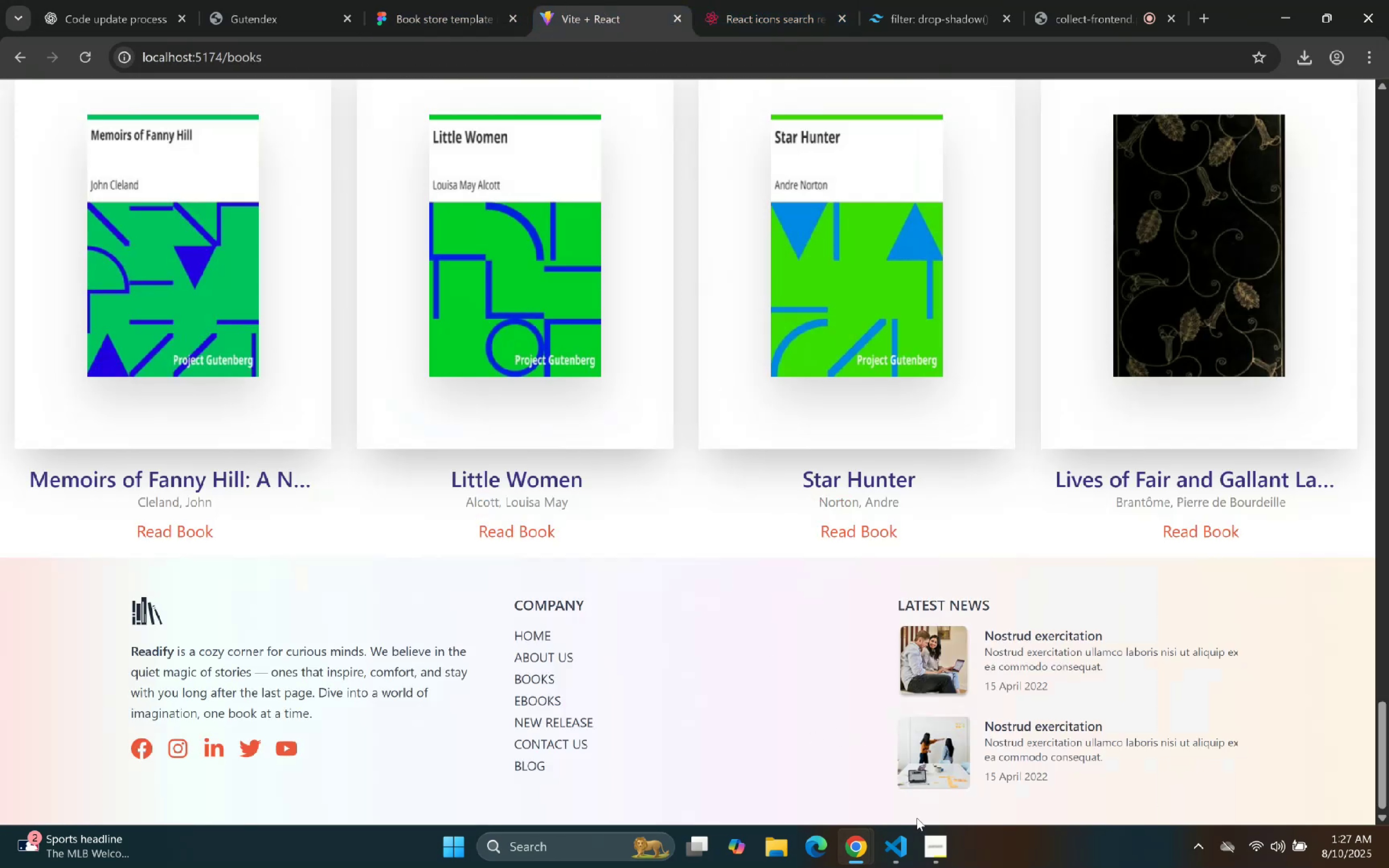 
left_click_drag(start_coordinate=[857, 859], to_coordinate=[855, 858])
 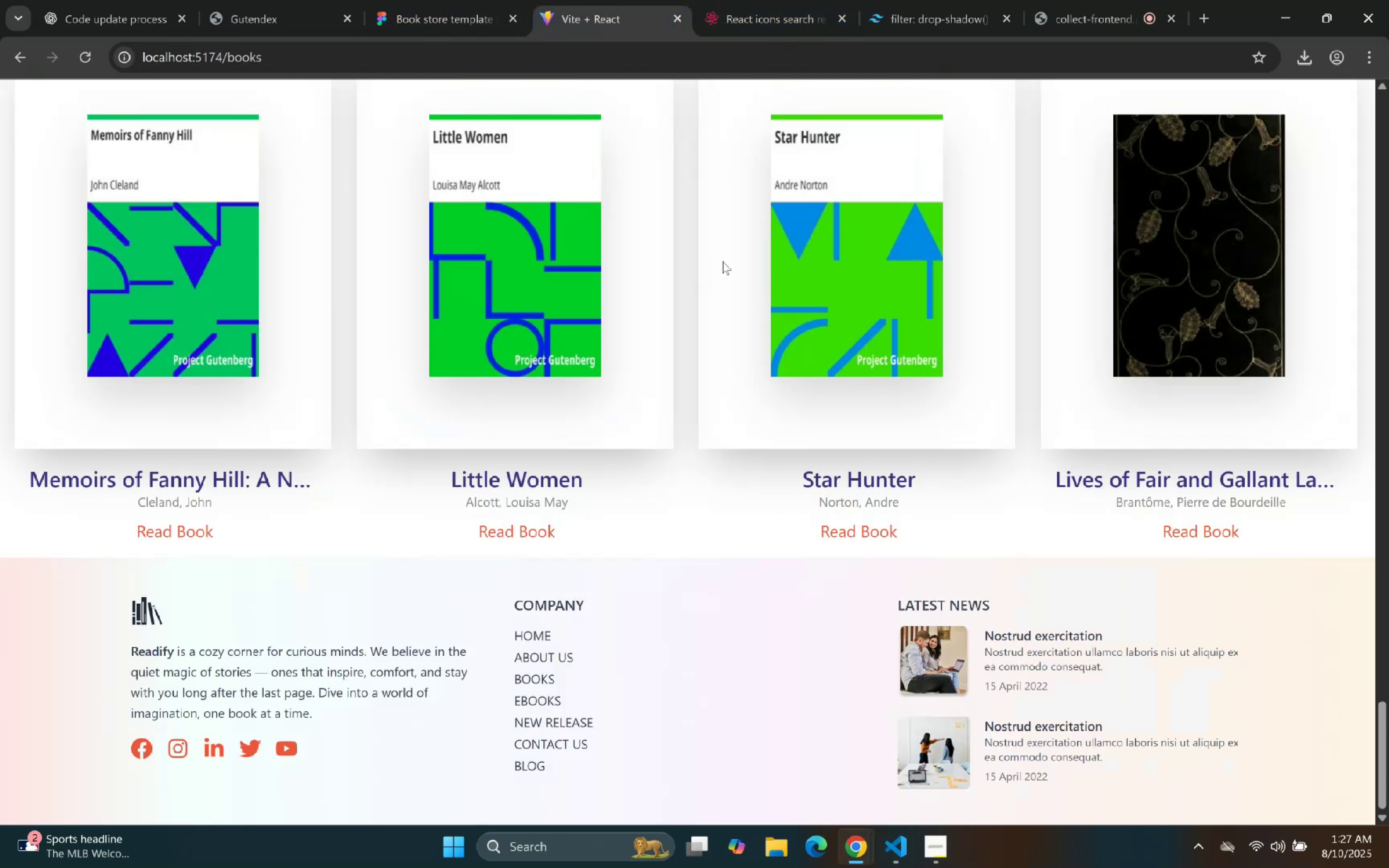 
left_click([425, 0])
 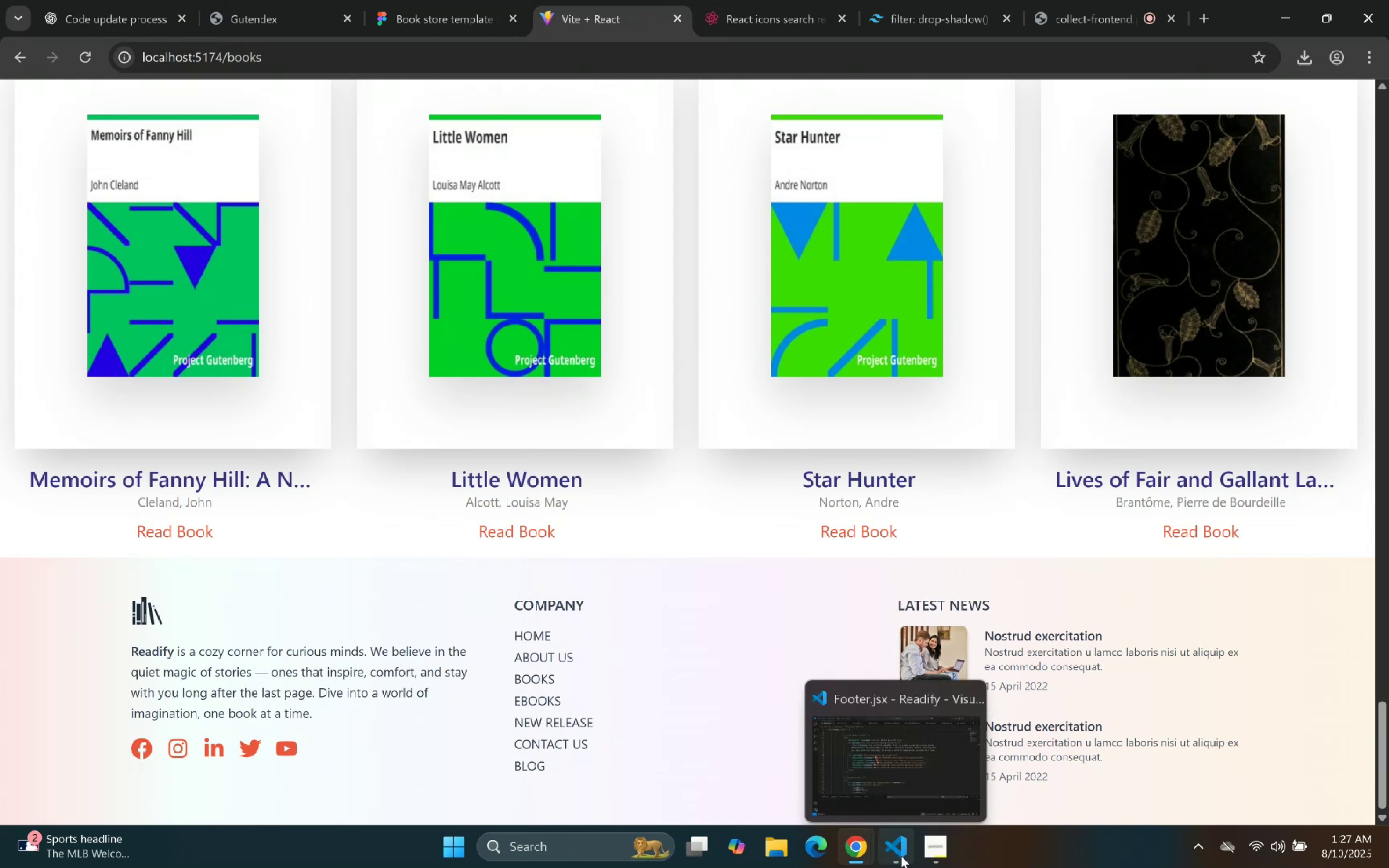 
scroll: coordinate [464, 217], scroll_direction: down, amount: 1.0
 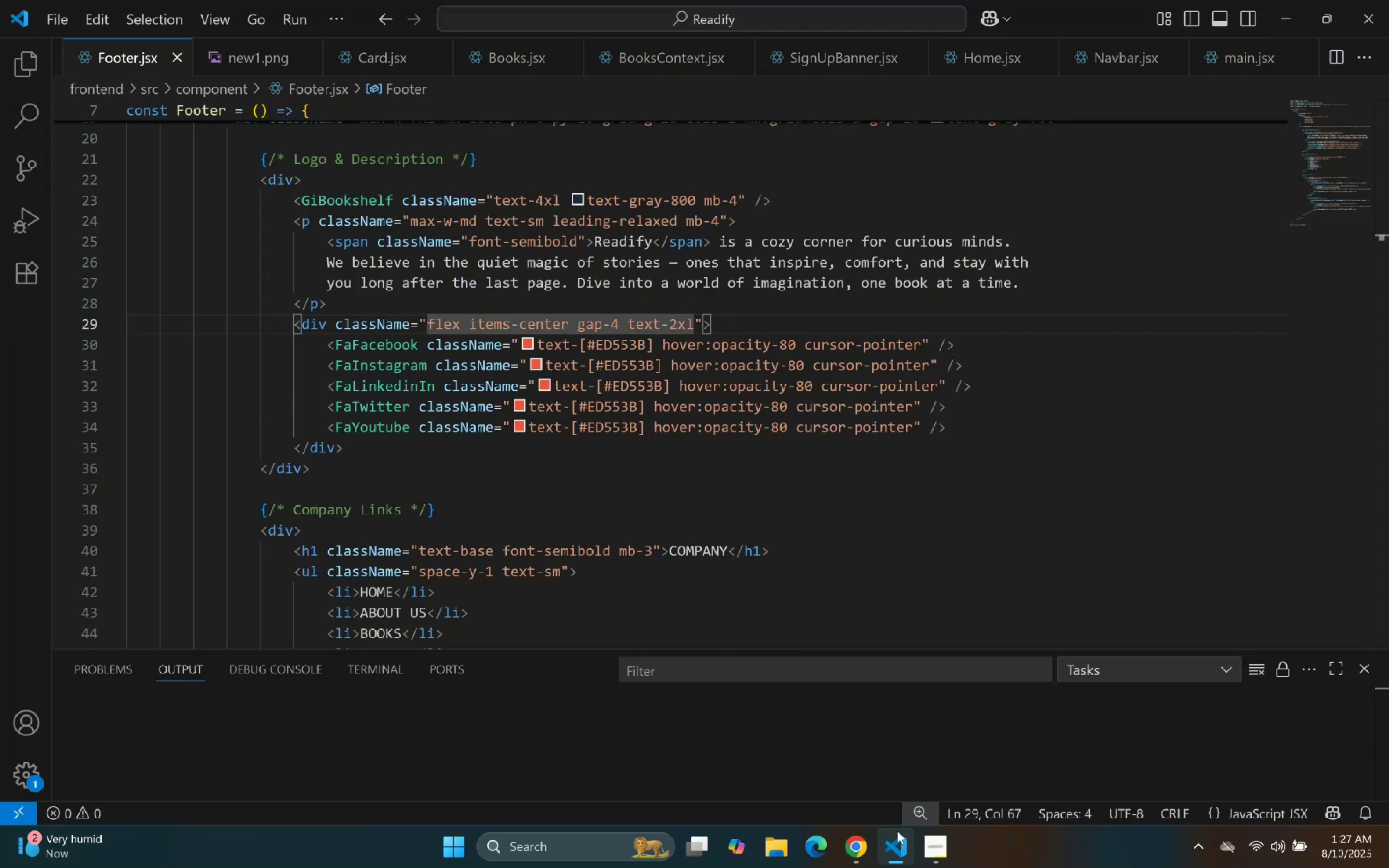 
scroll: coordinate [736, 251], scroll_direction: up, amount: 9.0
 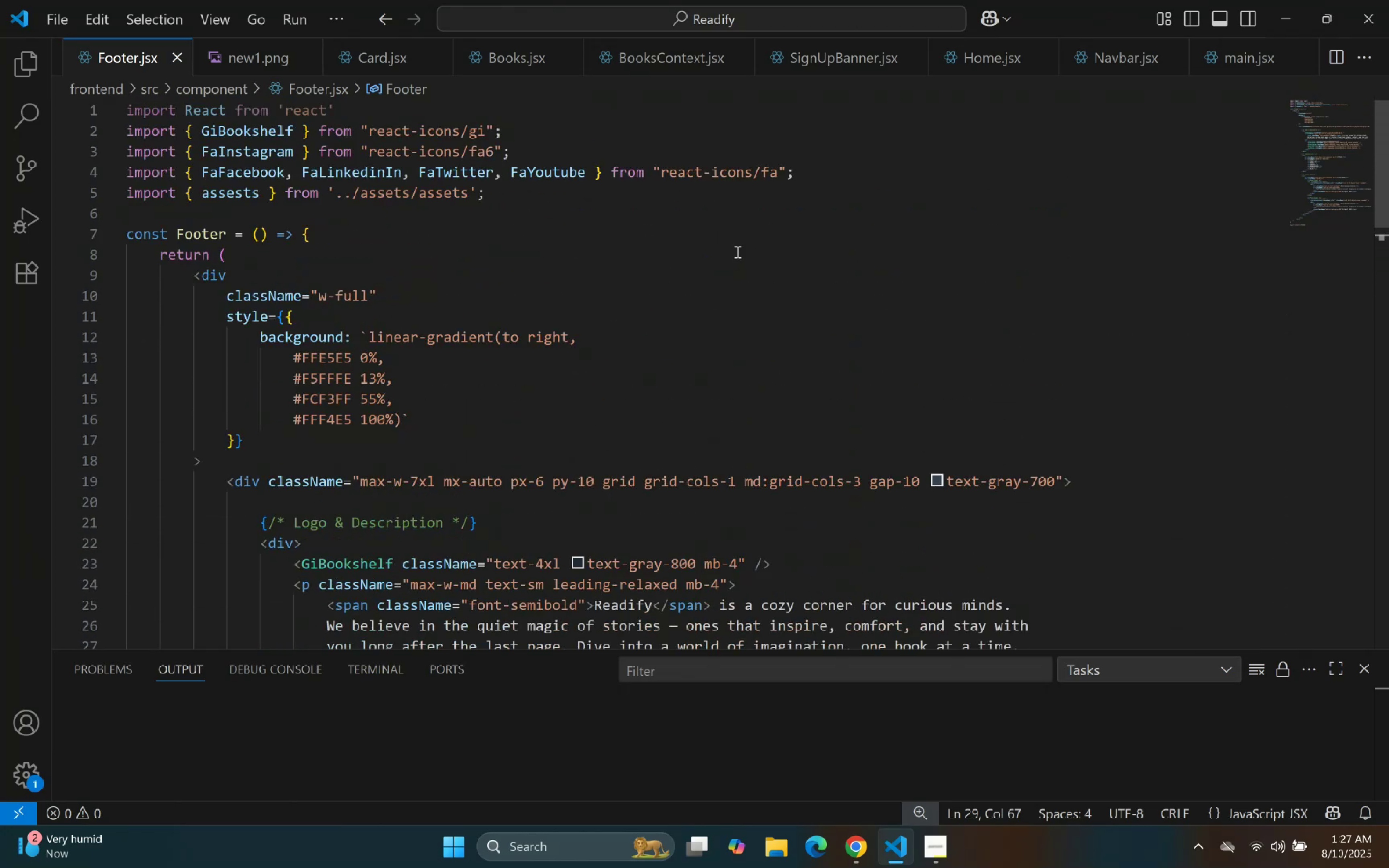 
scroll: coordinate [736, 251], scroll_direction: down, amount: 4.0
 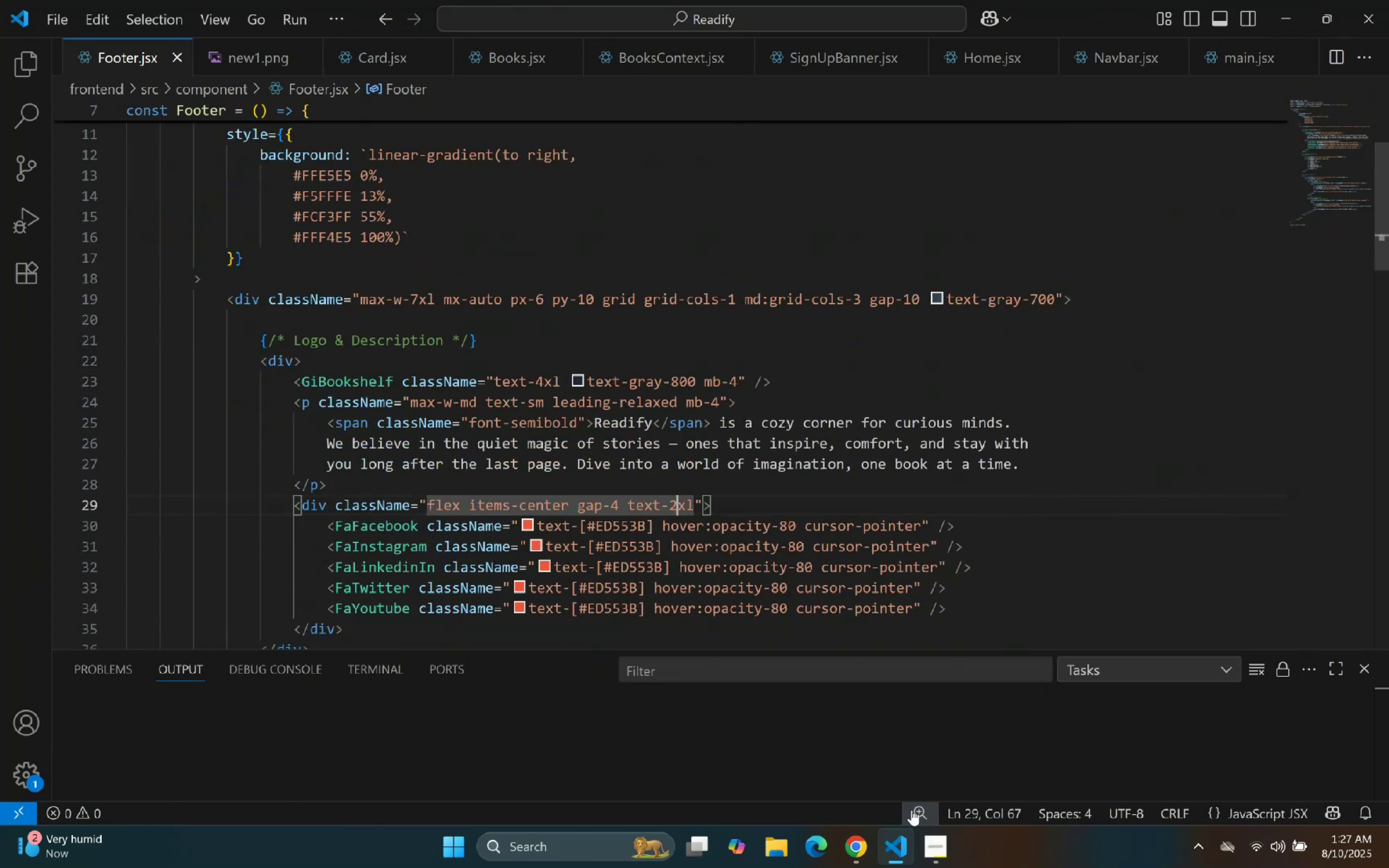 
left_click([912, 852])
 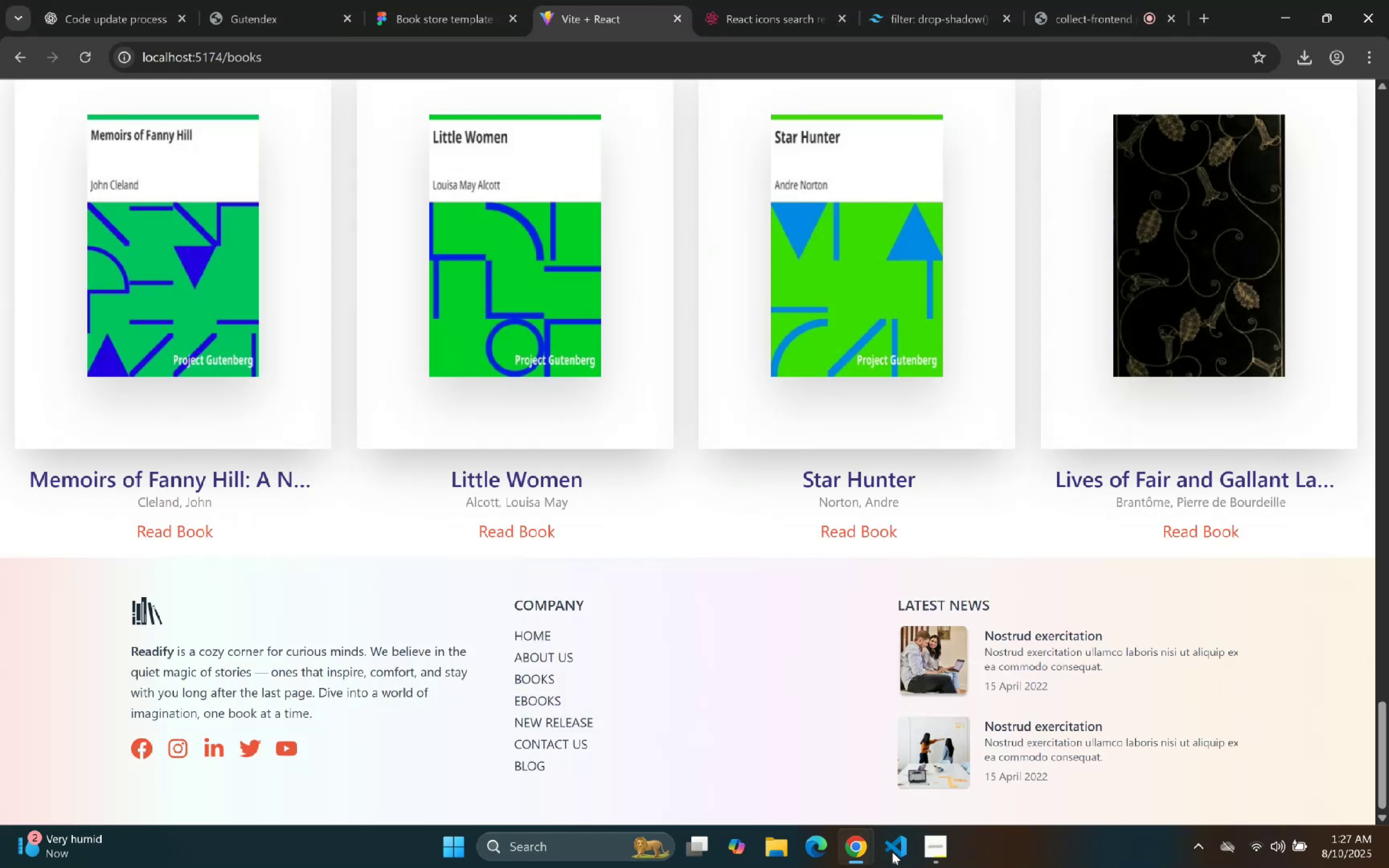 
left_click([892, 851])
 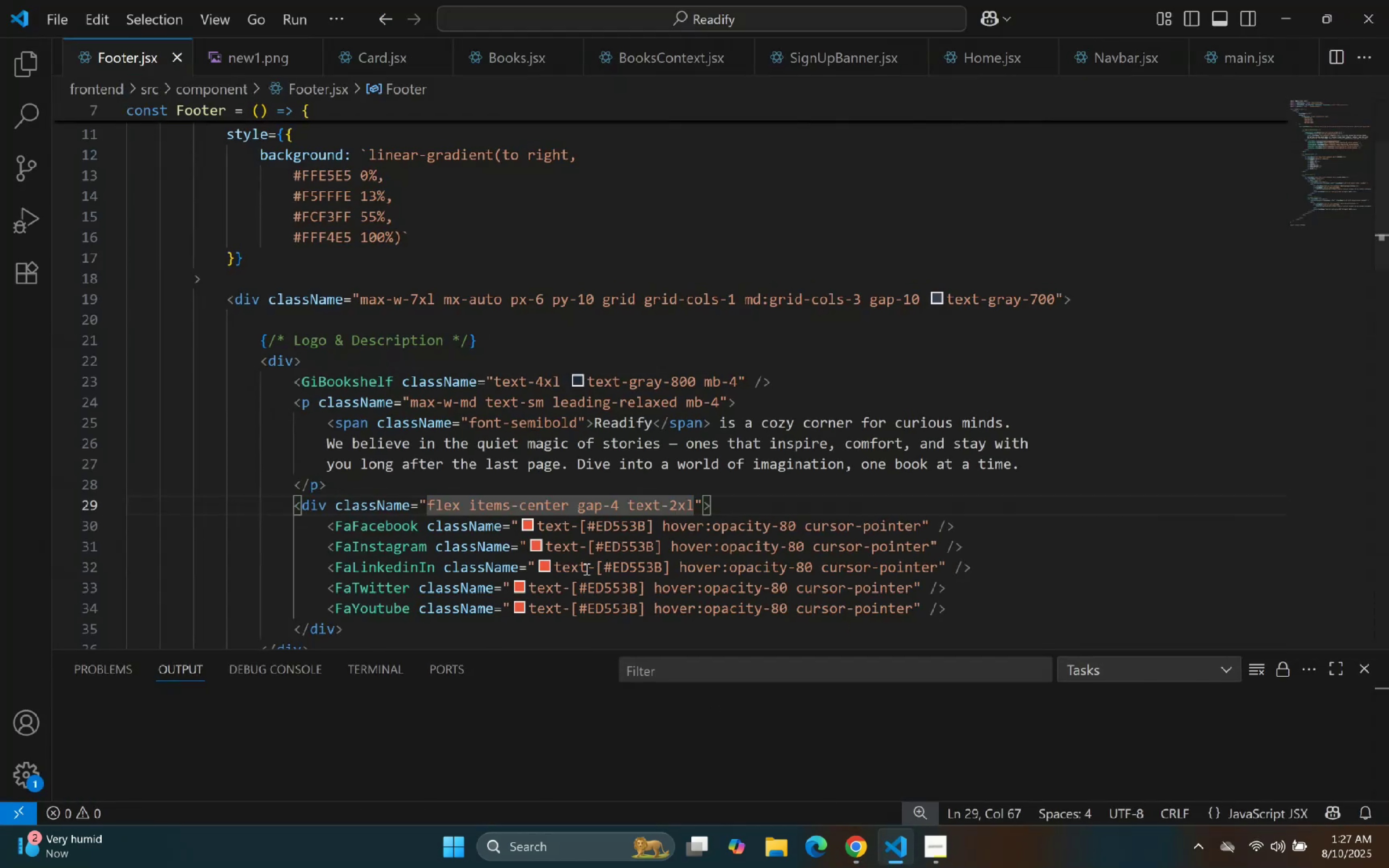 
scroll: coordinate [540, 395], scroll_direction: down, amount: 1.0
 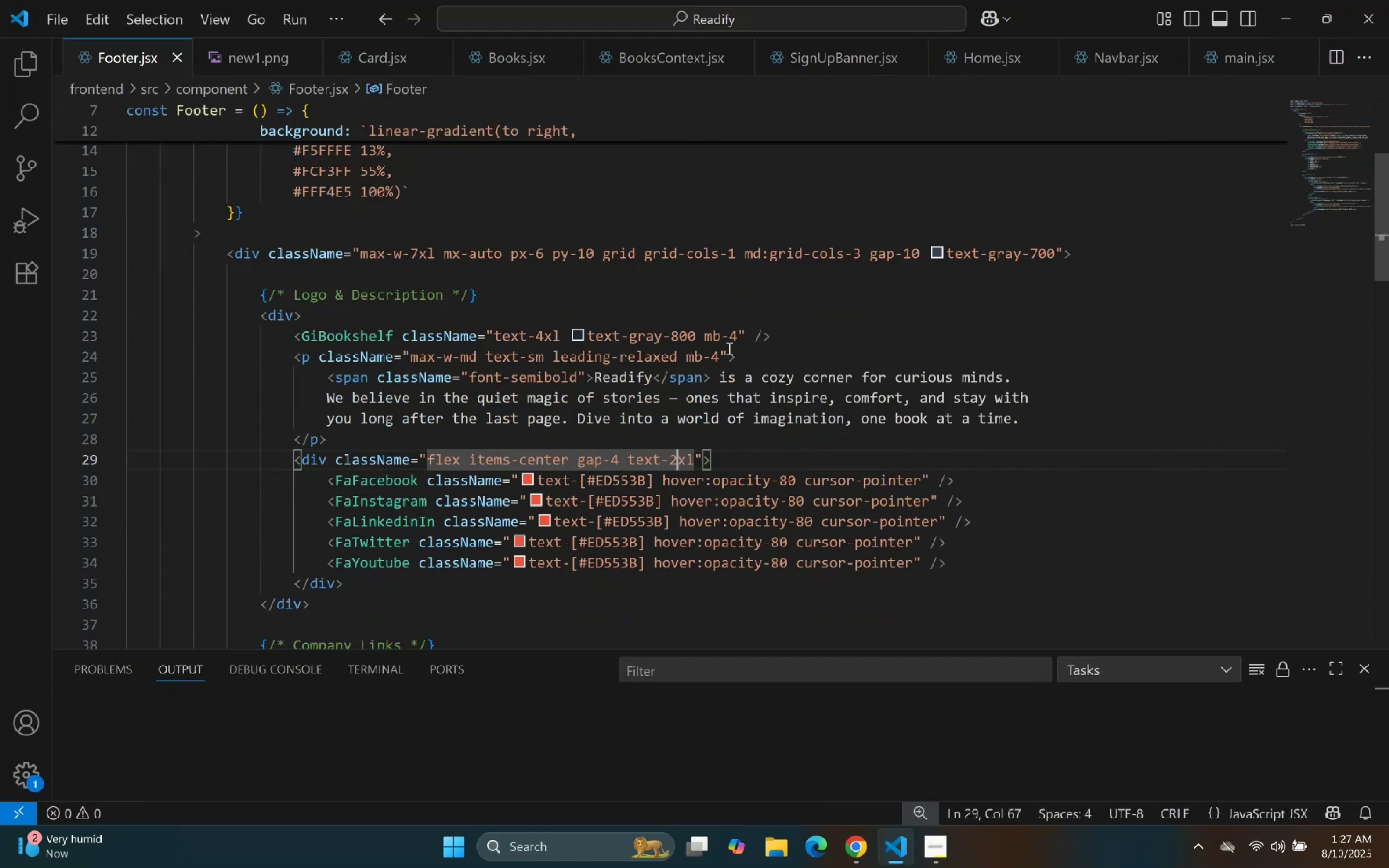 
left_click([730, 347])
 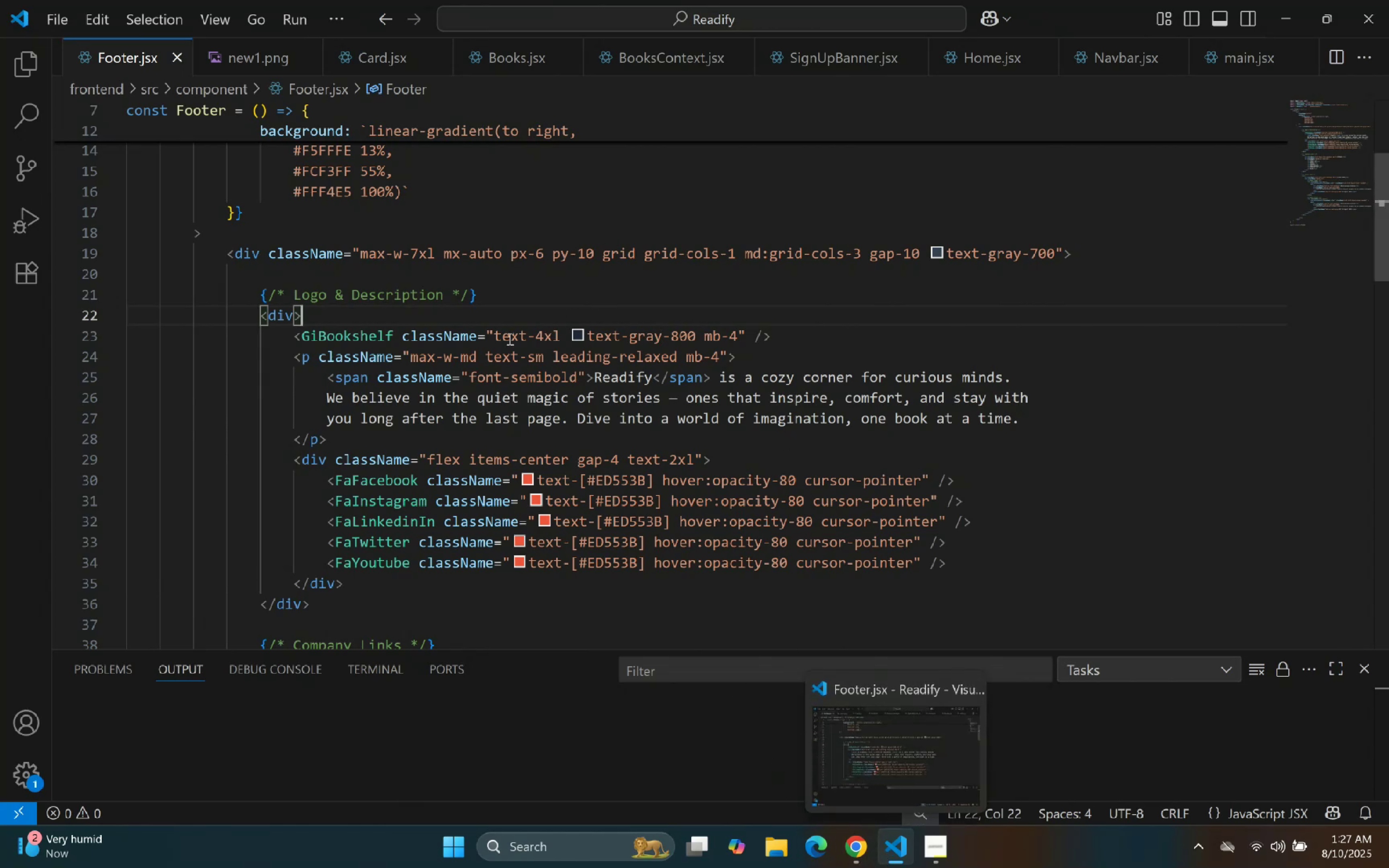 
wait(6.25)
 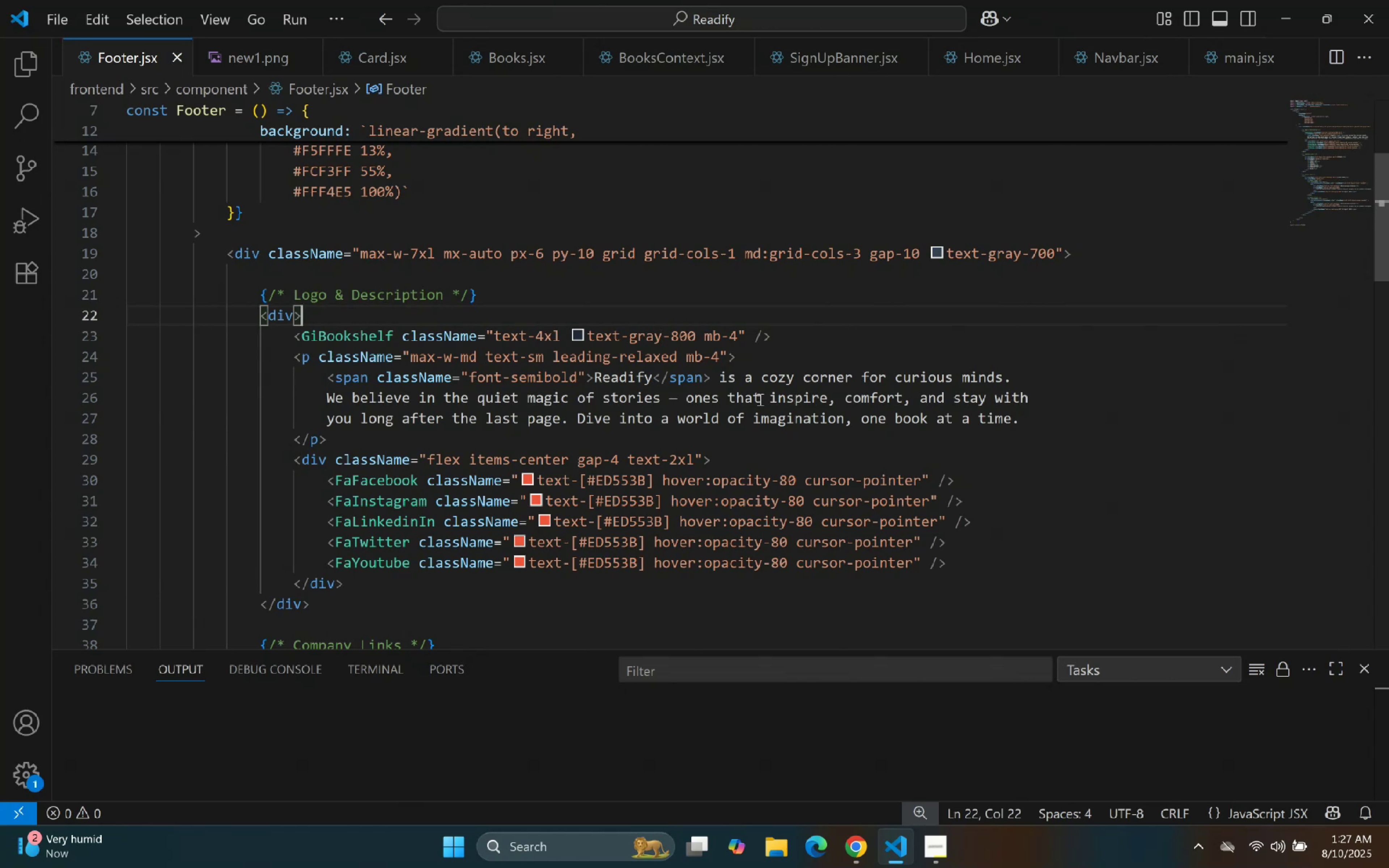 
left_click([544, 334])
 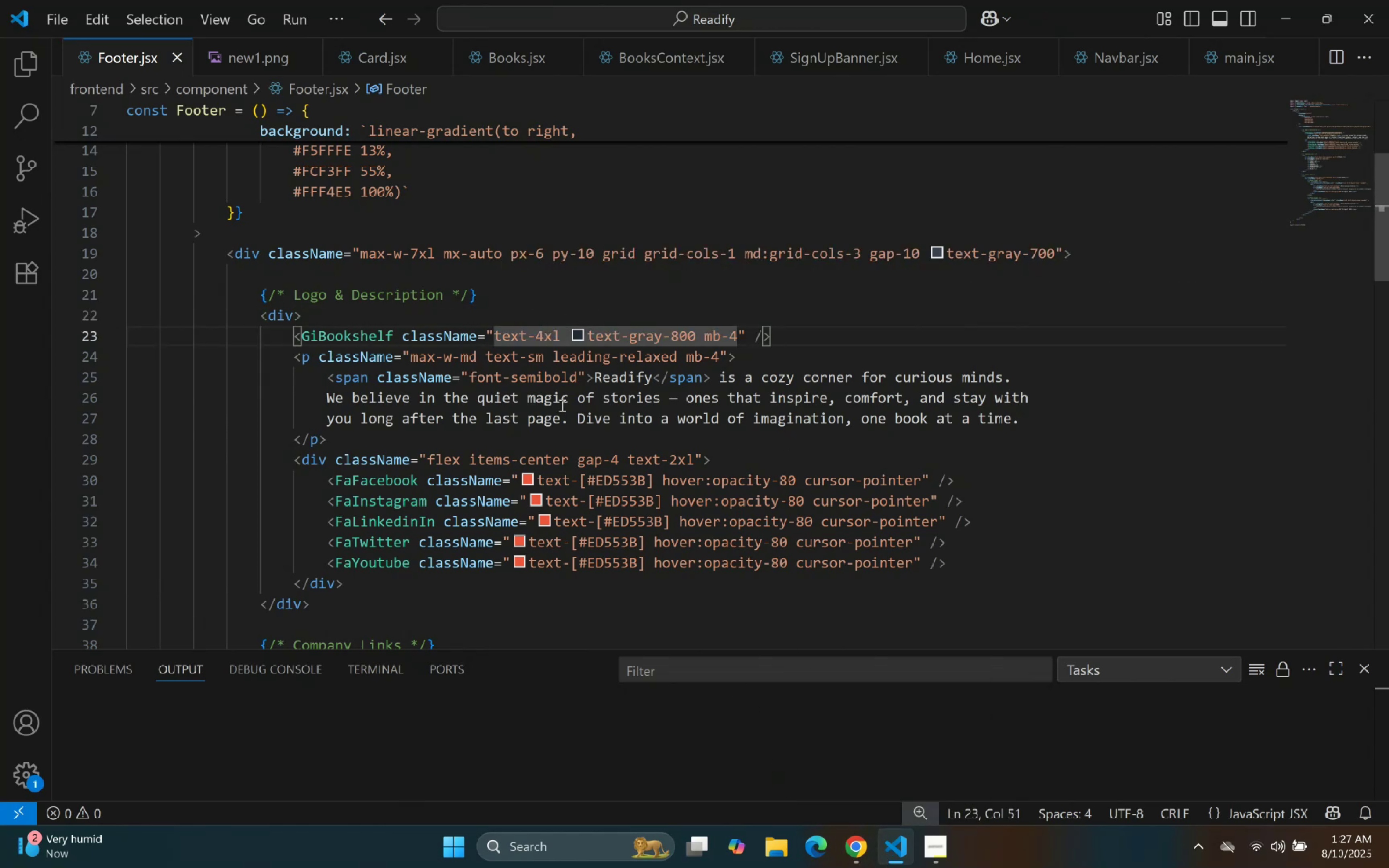 
key(Backspace)
 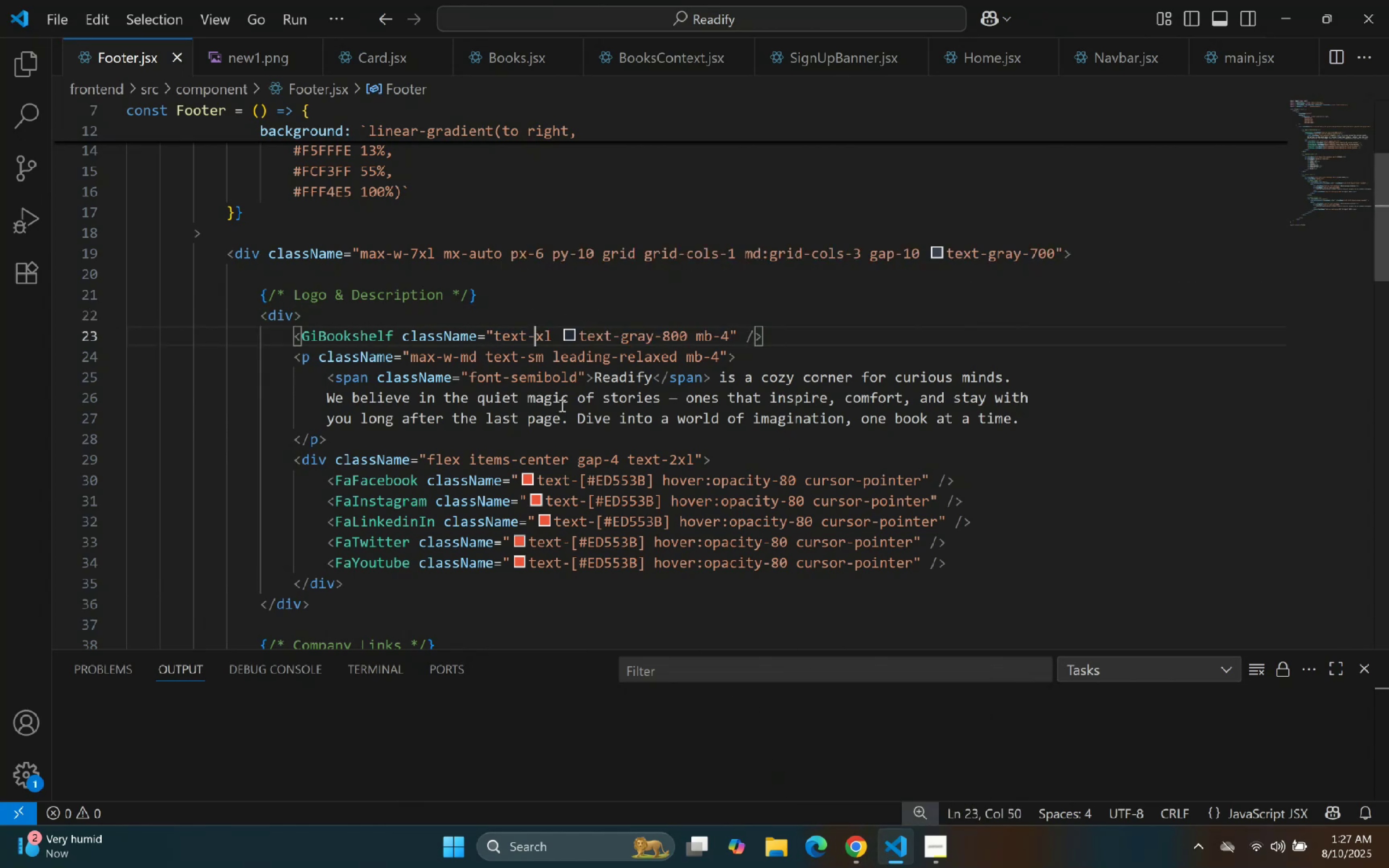 
key(5)
 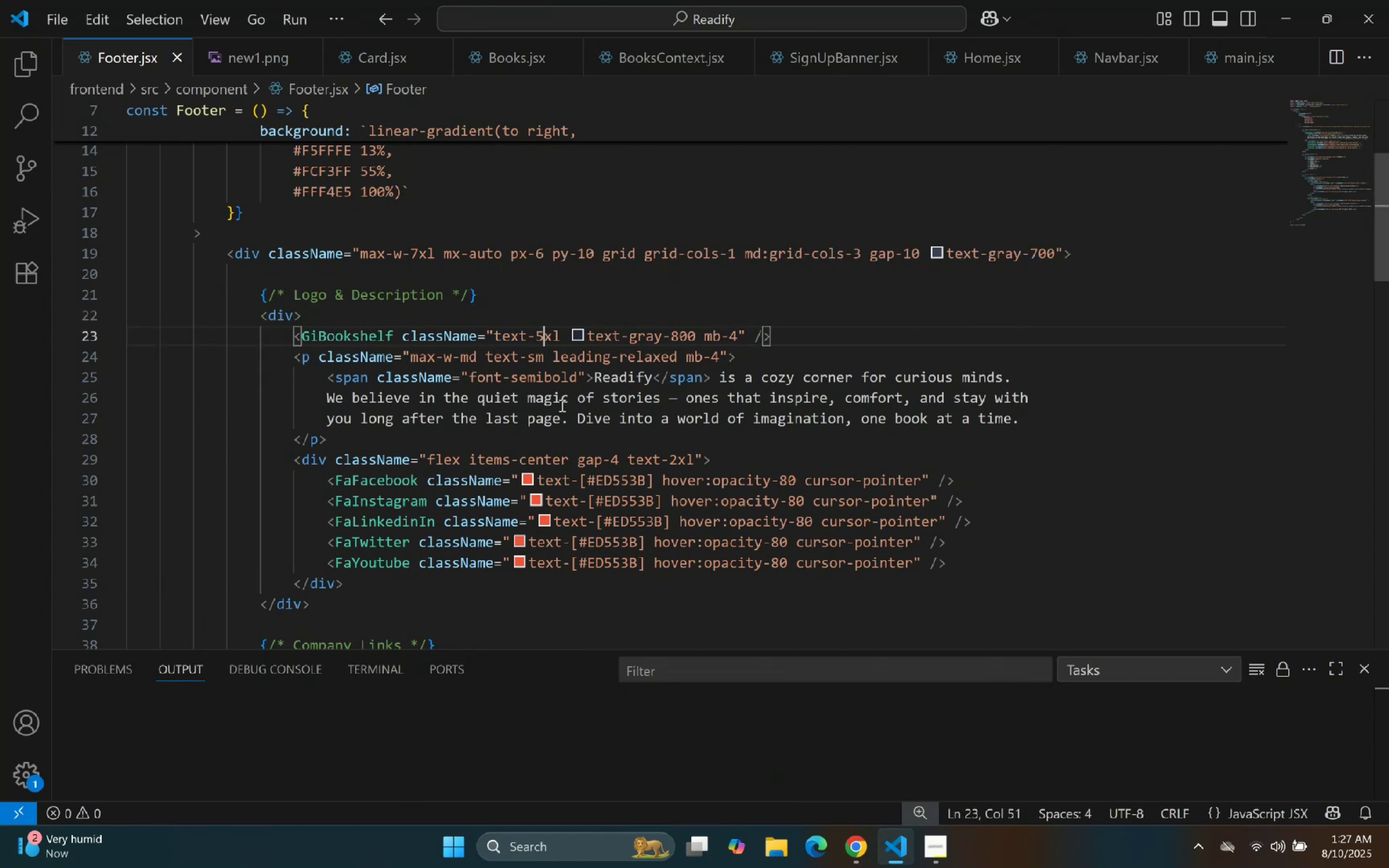 
hold_key(key=ArrowRight, duration=0.52)
 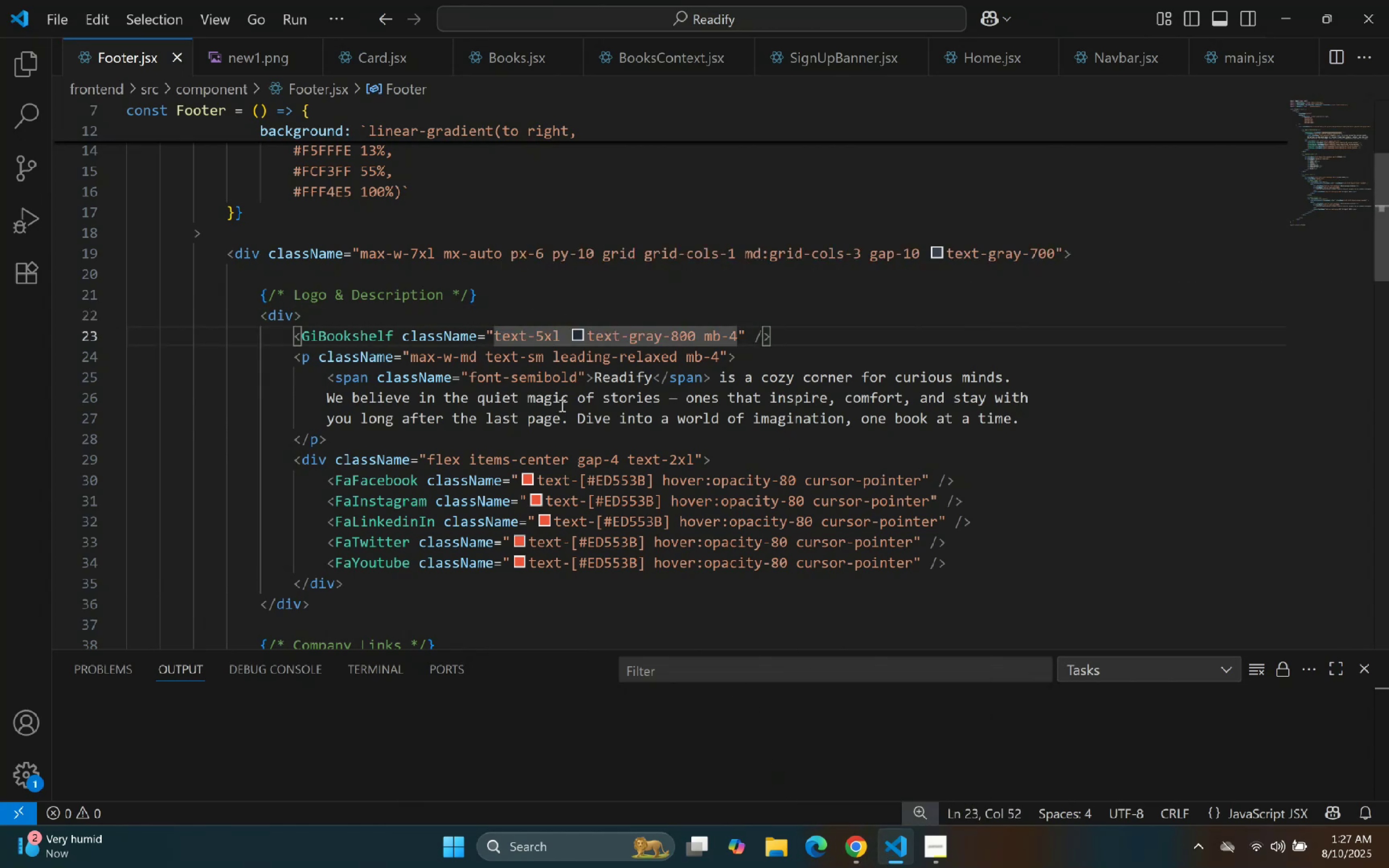 
key(ArrowRight)
 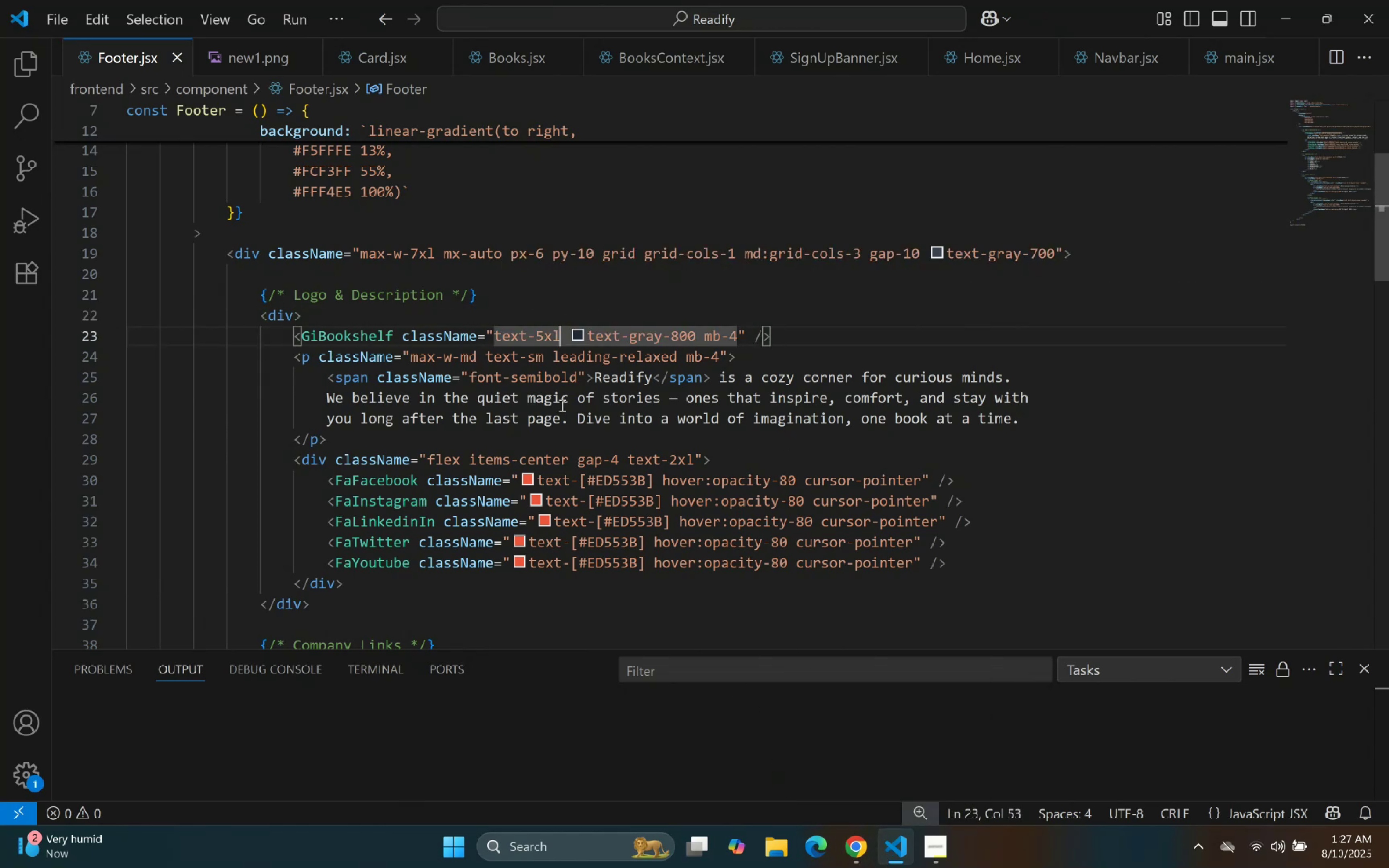 
key(ArrowRight)
 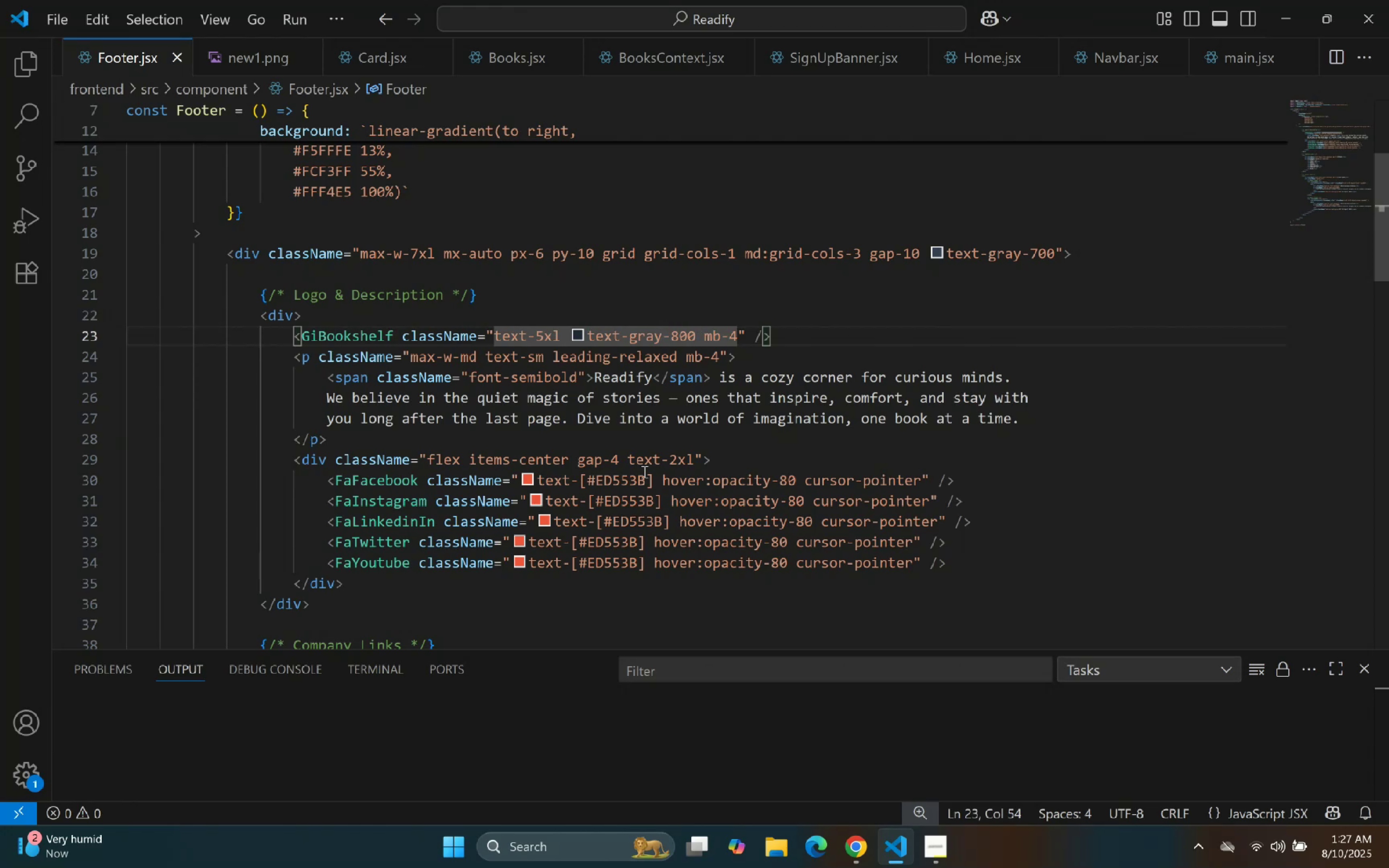 
left_click_drag(start_coordinate=[653, 479], to_coordinate=[539, 477])
 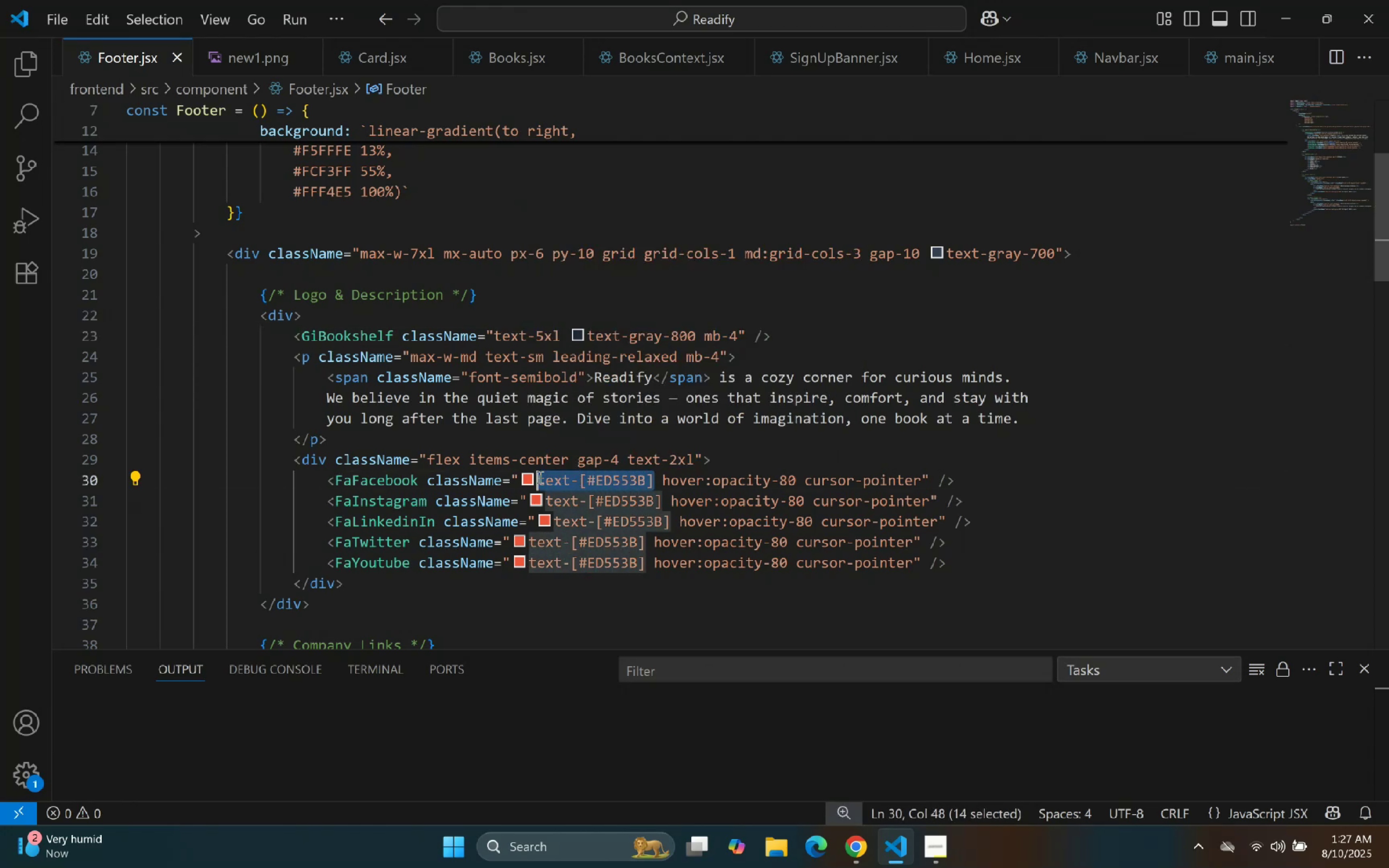 
key(Control+C)
 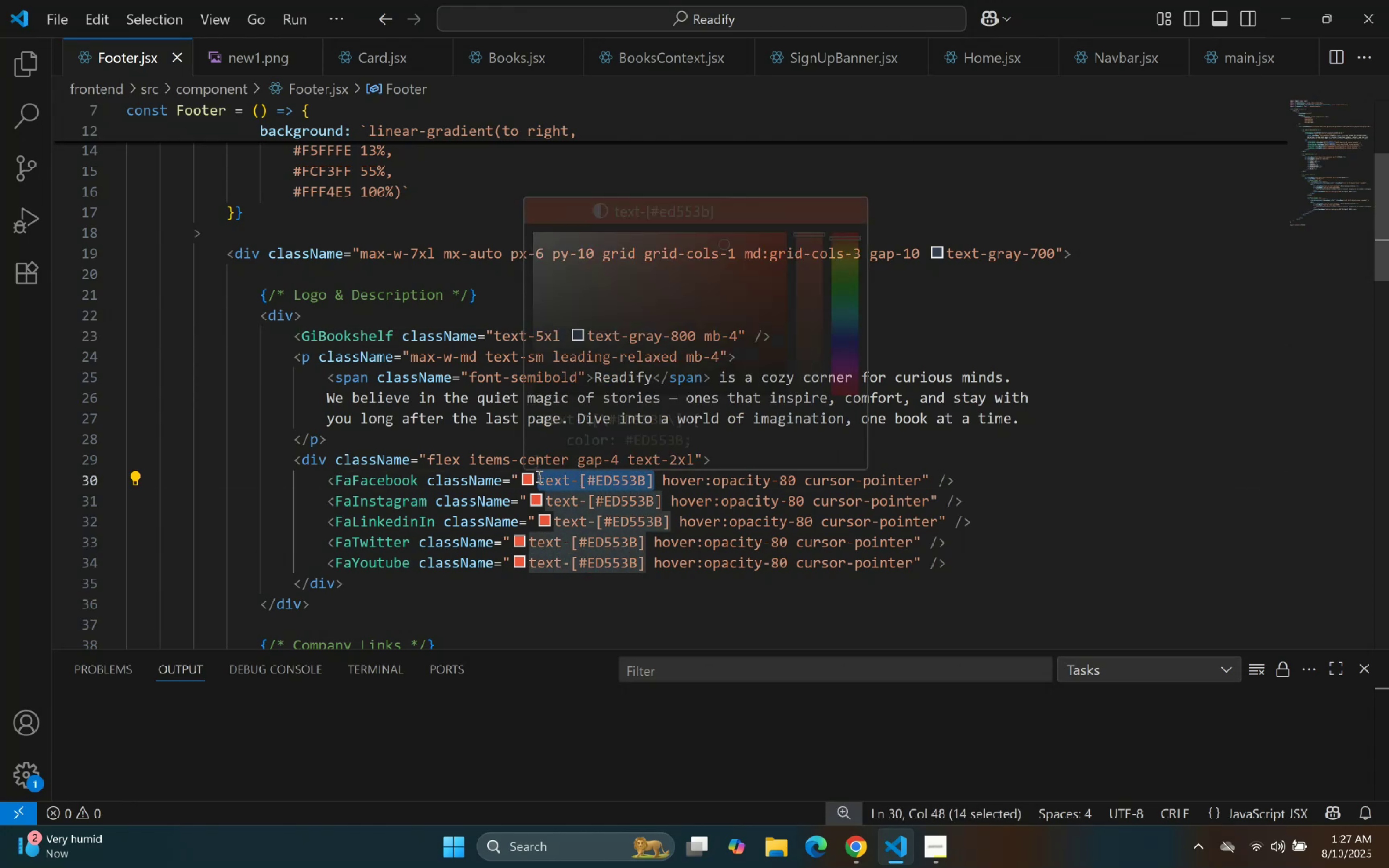 
key(Control+C)
 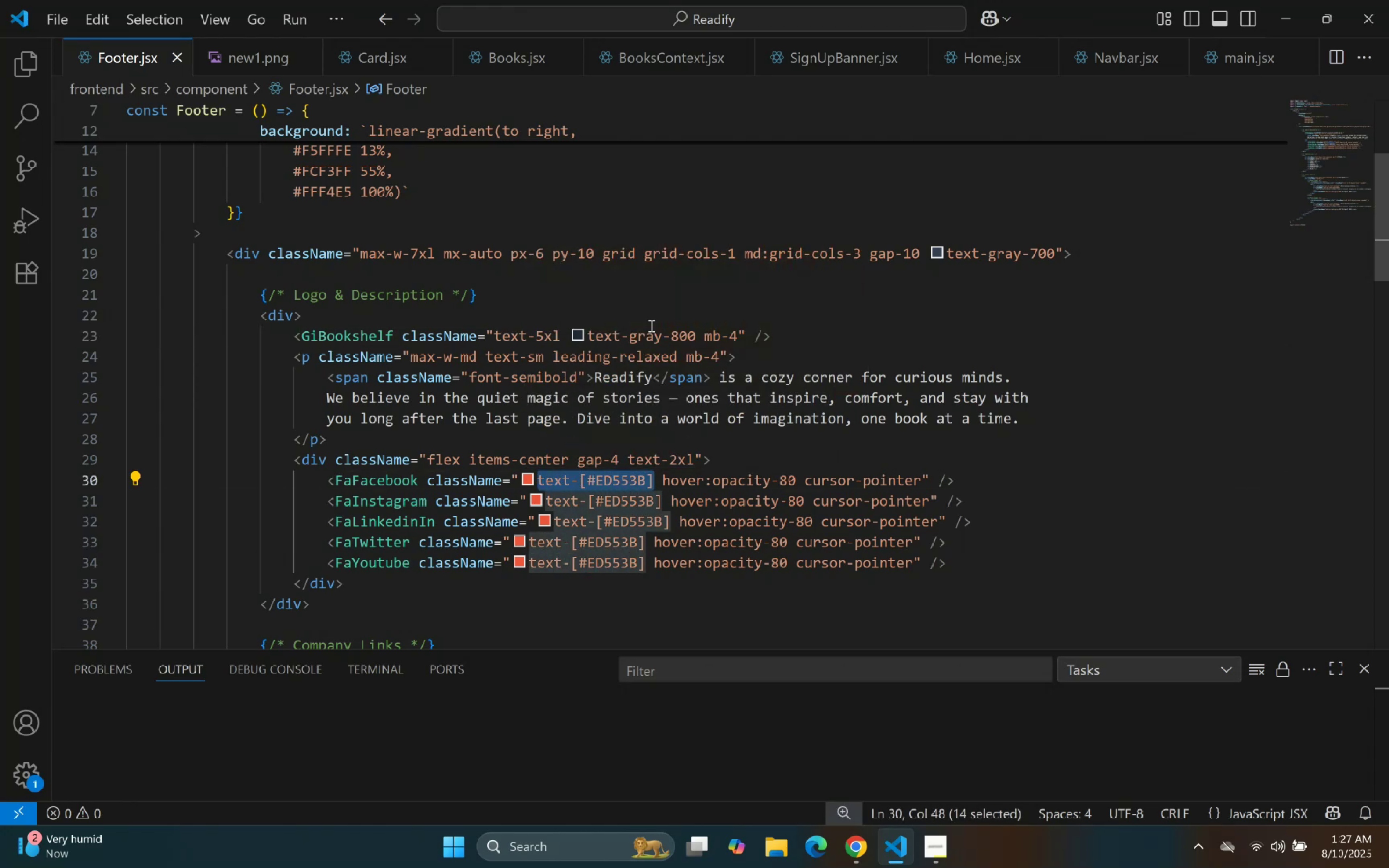 
key(Control+C)
 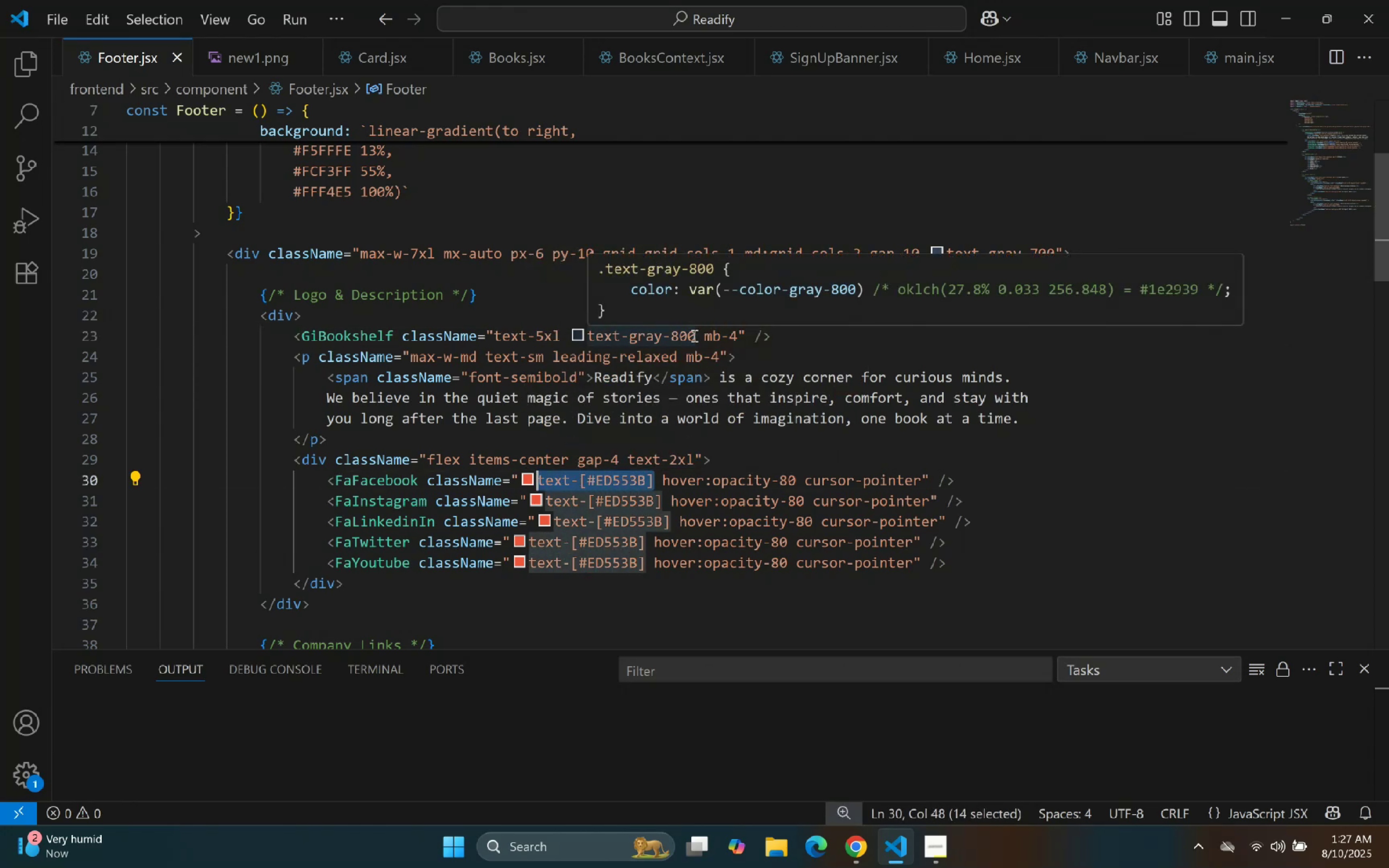 
left_click_drag(start_coordinate=[693, 335], to_coordinate=[587, 336])
 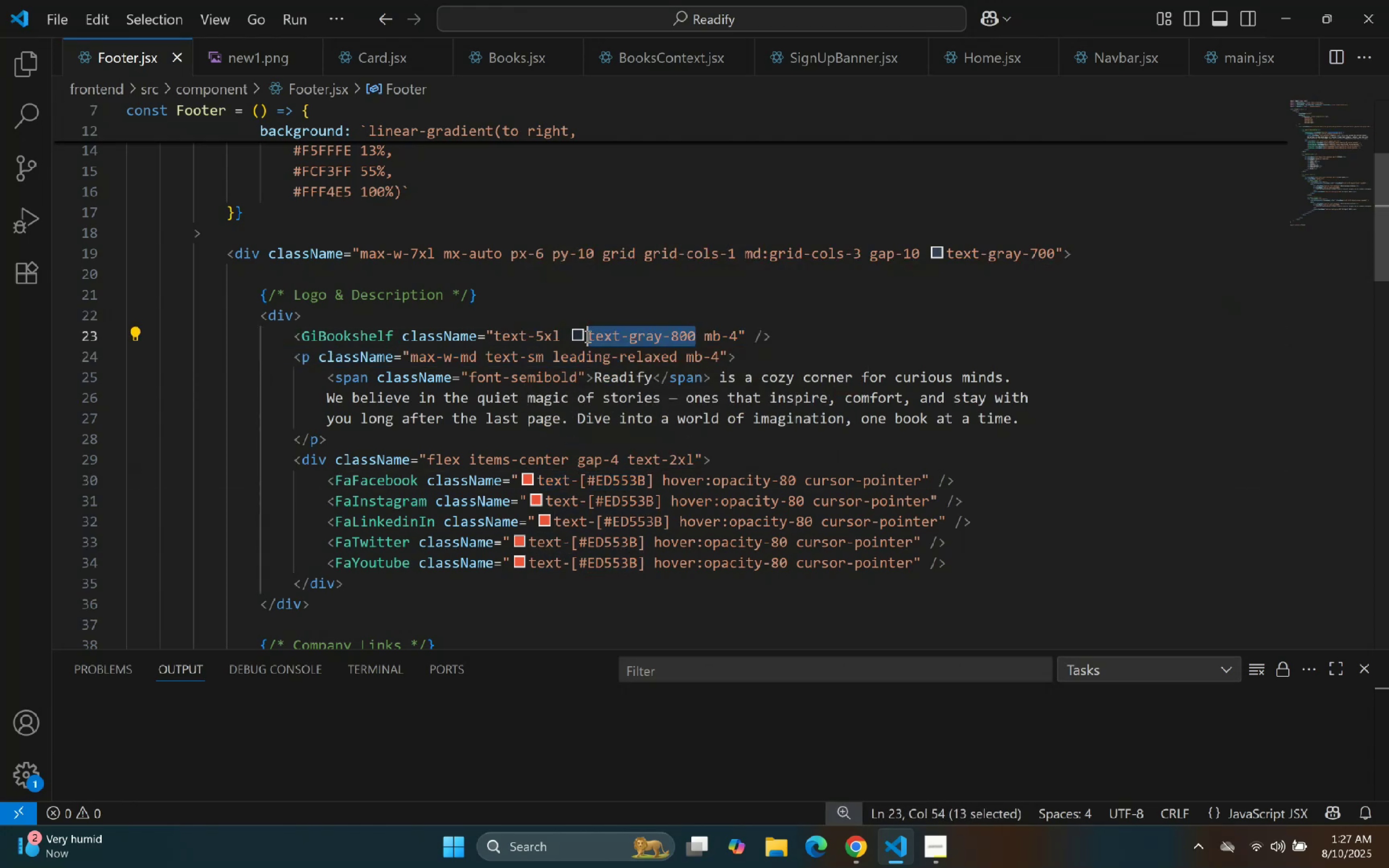 
key(Control+V)
 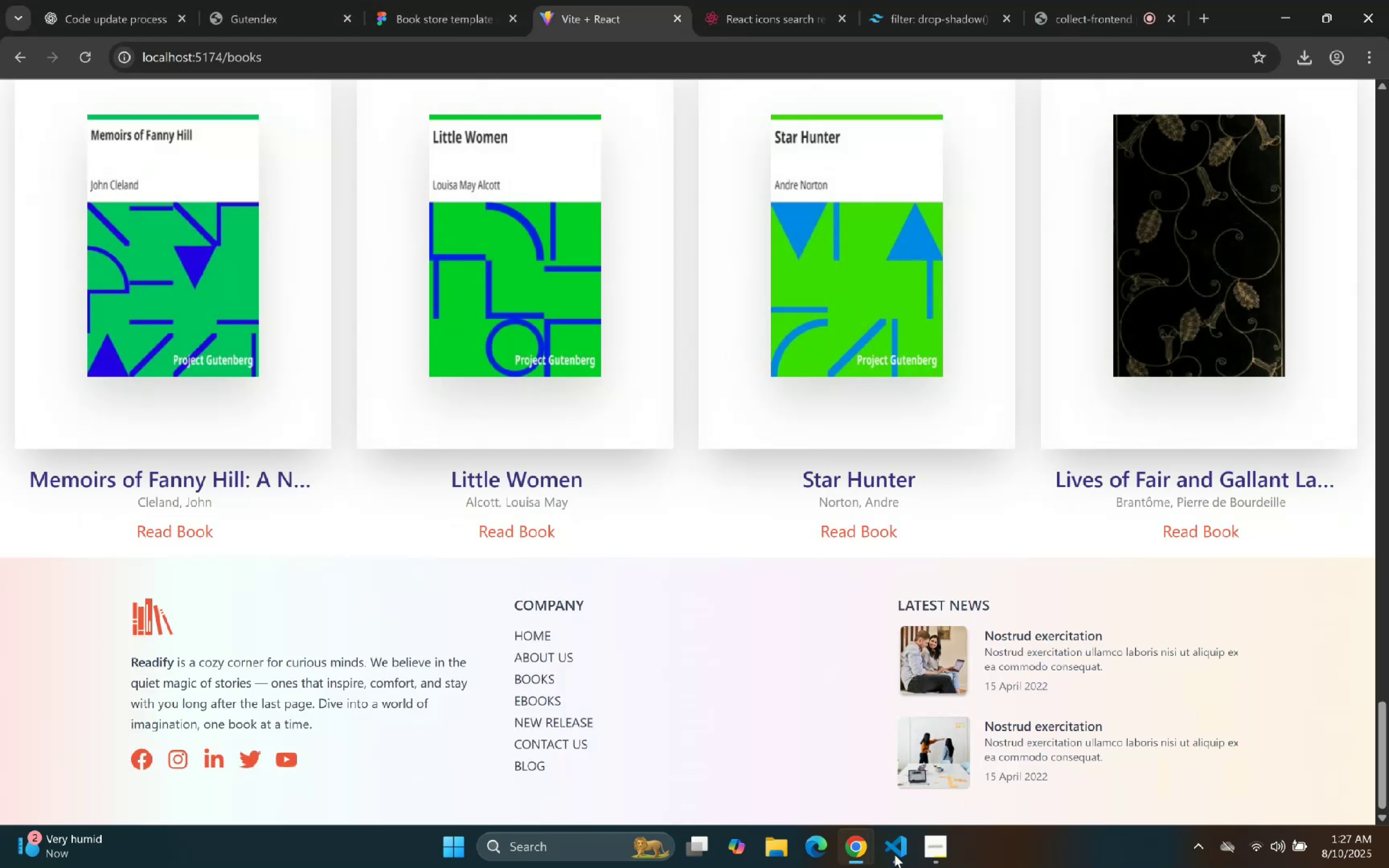 
scroll: coordinate [720, 481], scroll_direction: down, amount: 3.0
 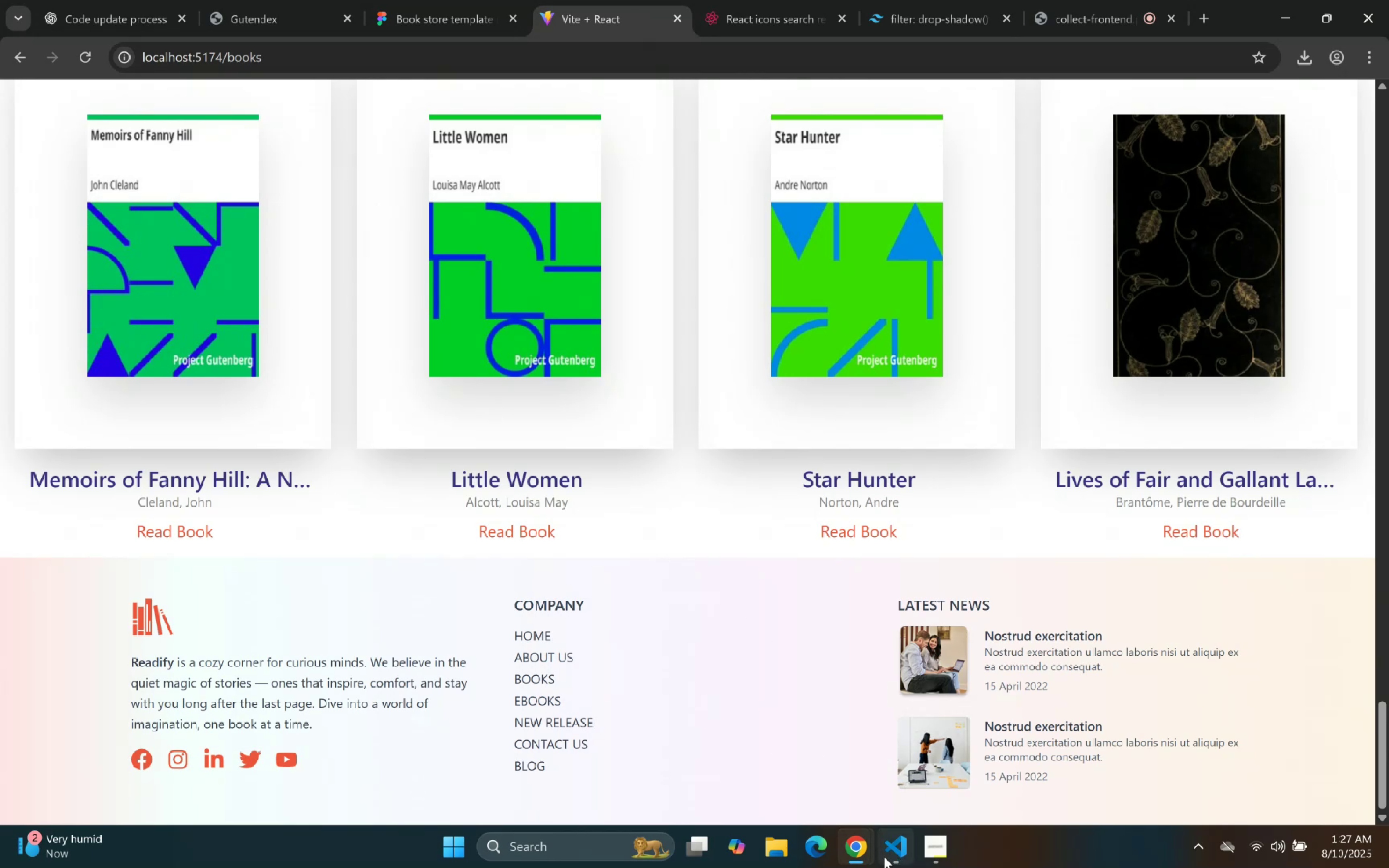 
left_click([884, 857])
 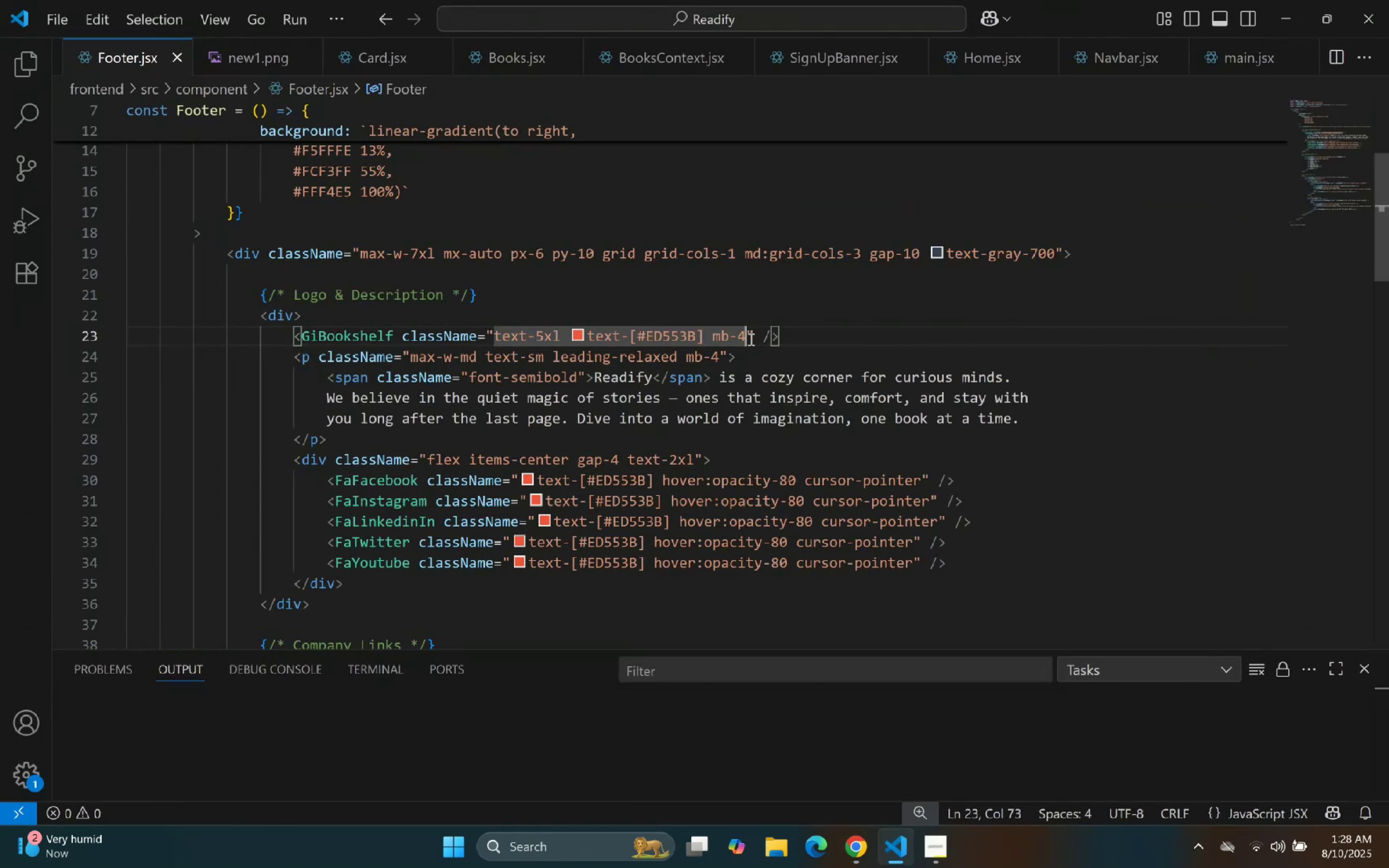 
type( gap-10)
 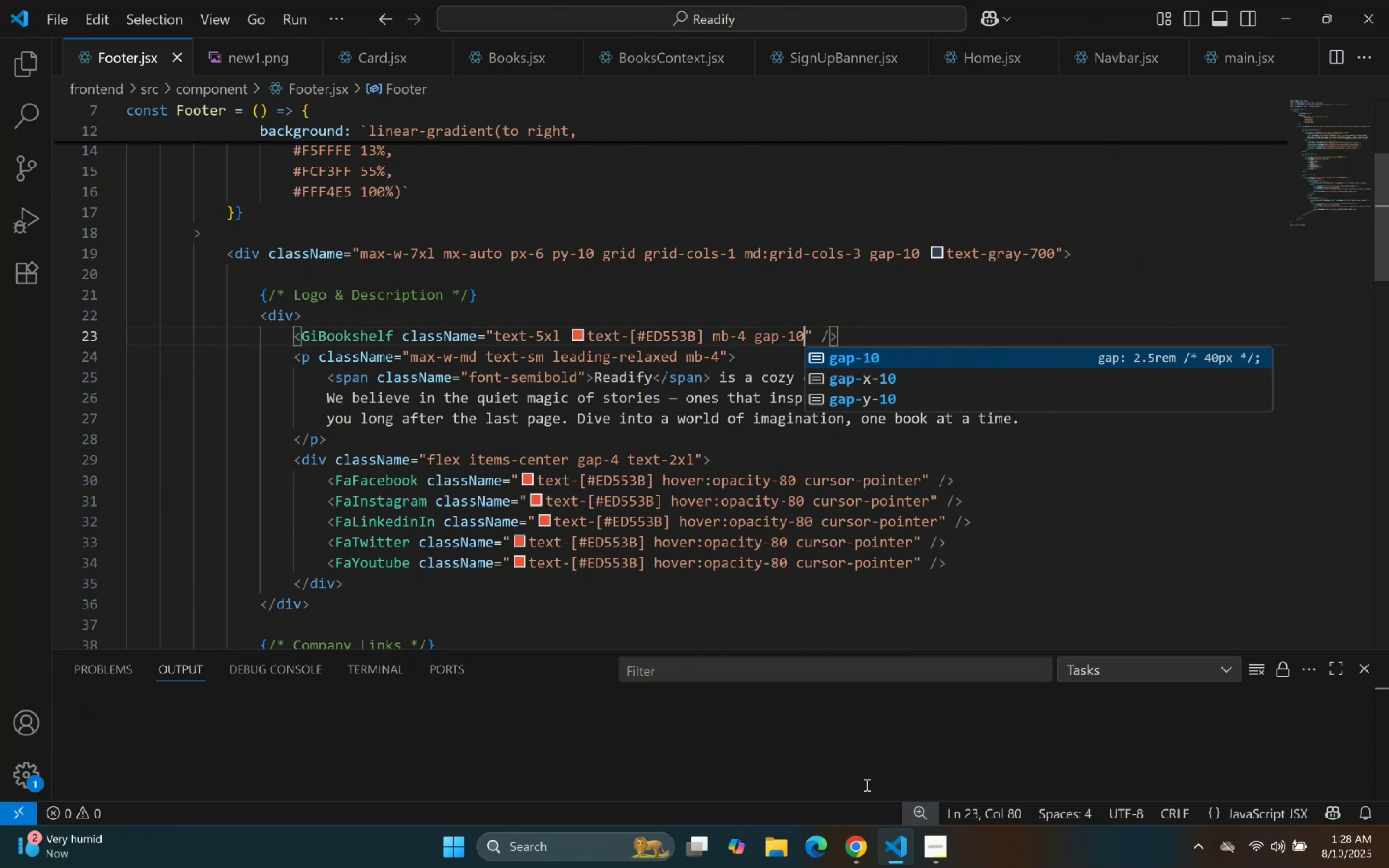 
left_click([902, 864])
 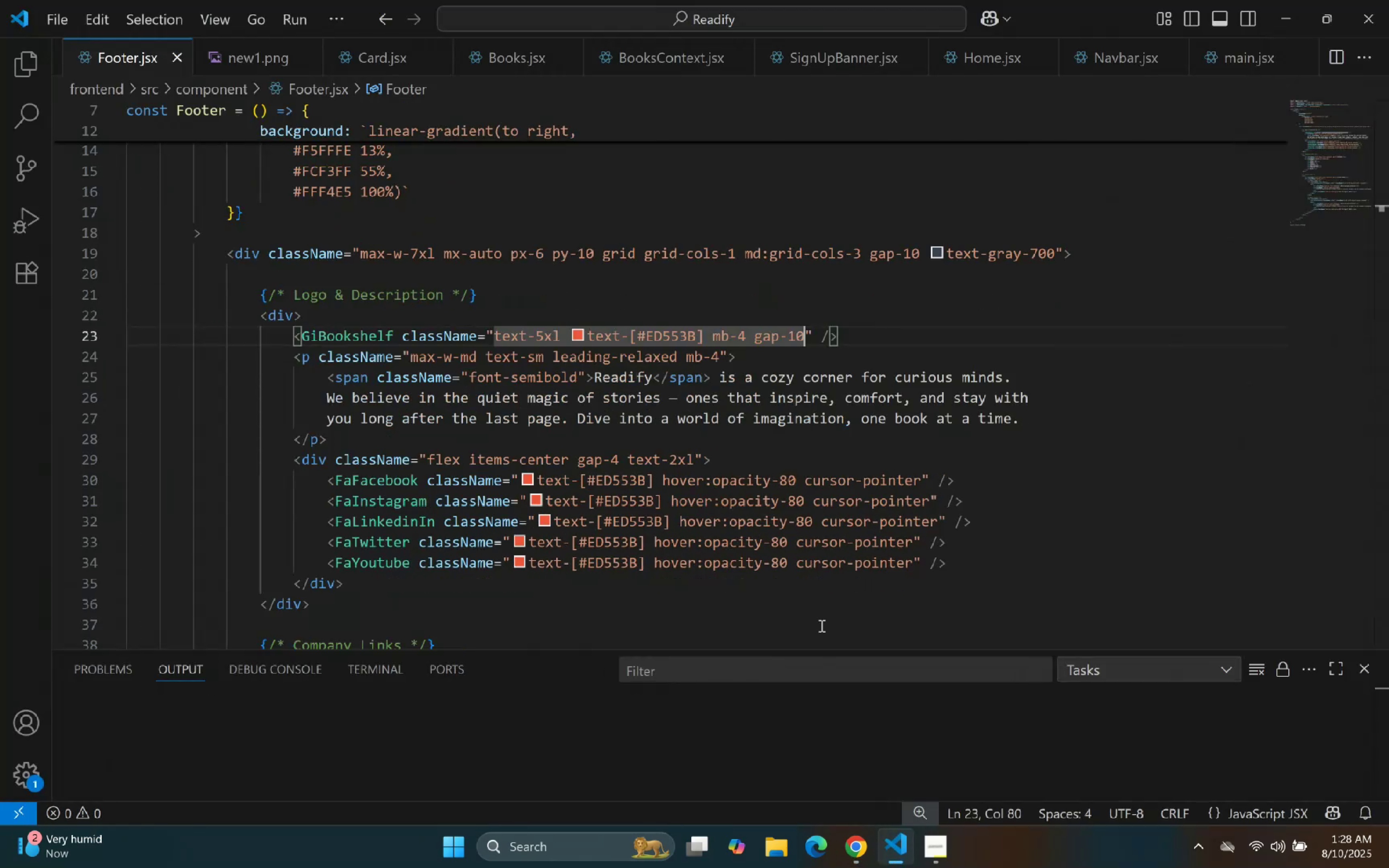 
key(Backspace)
 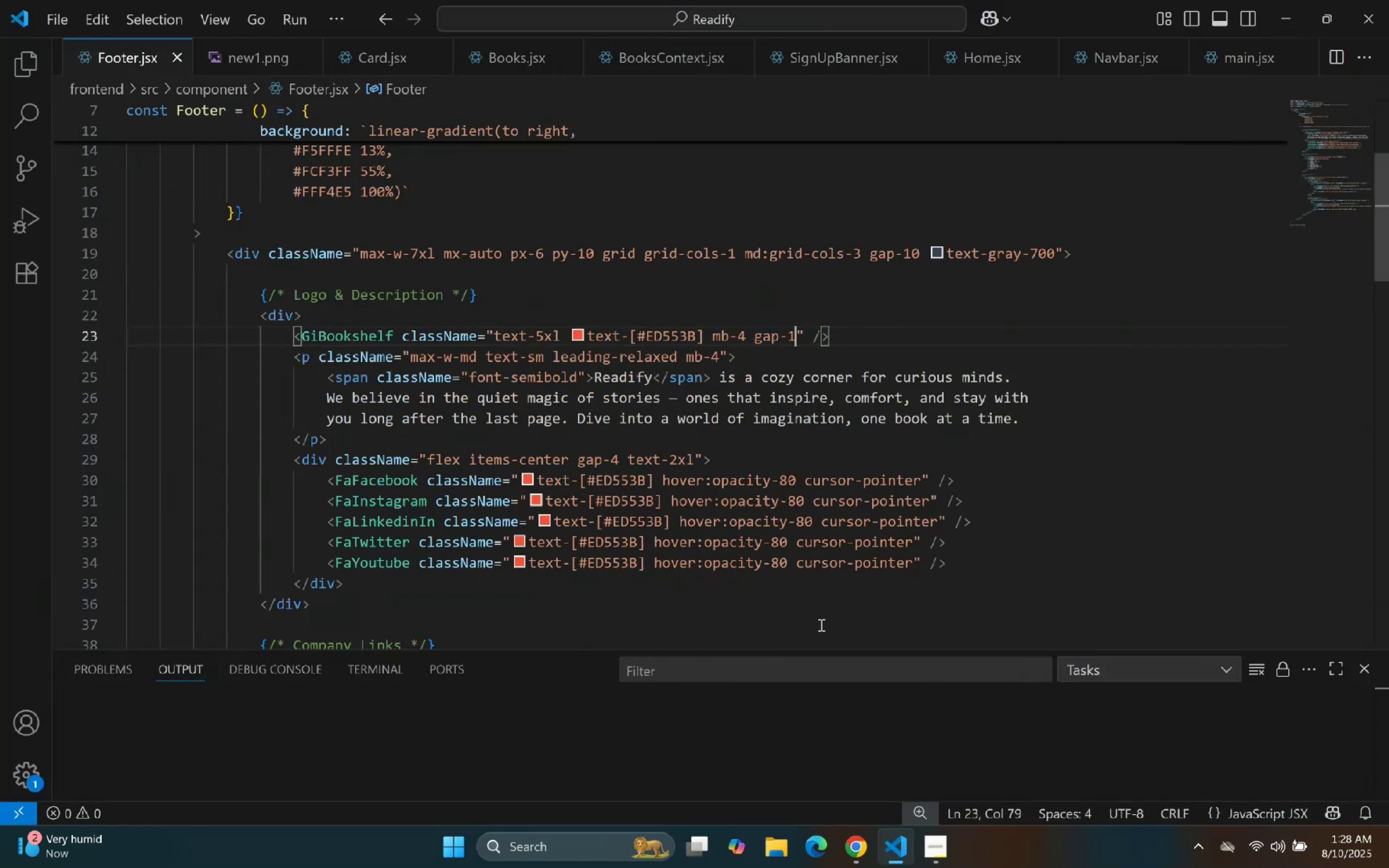 
key(Backspace)
 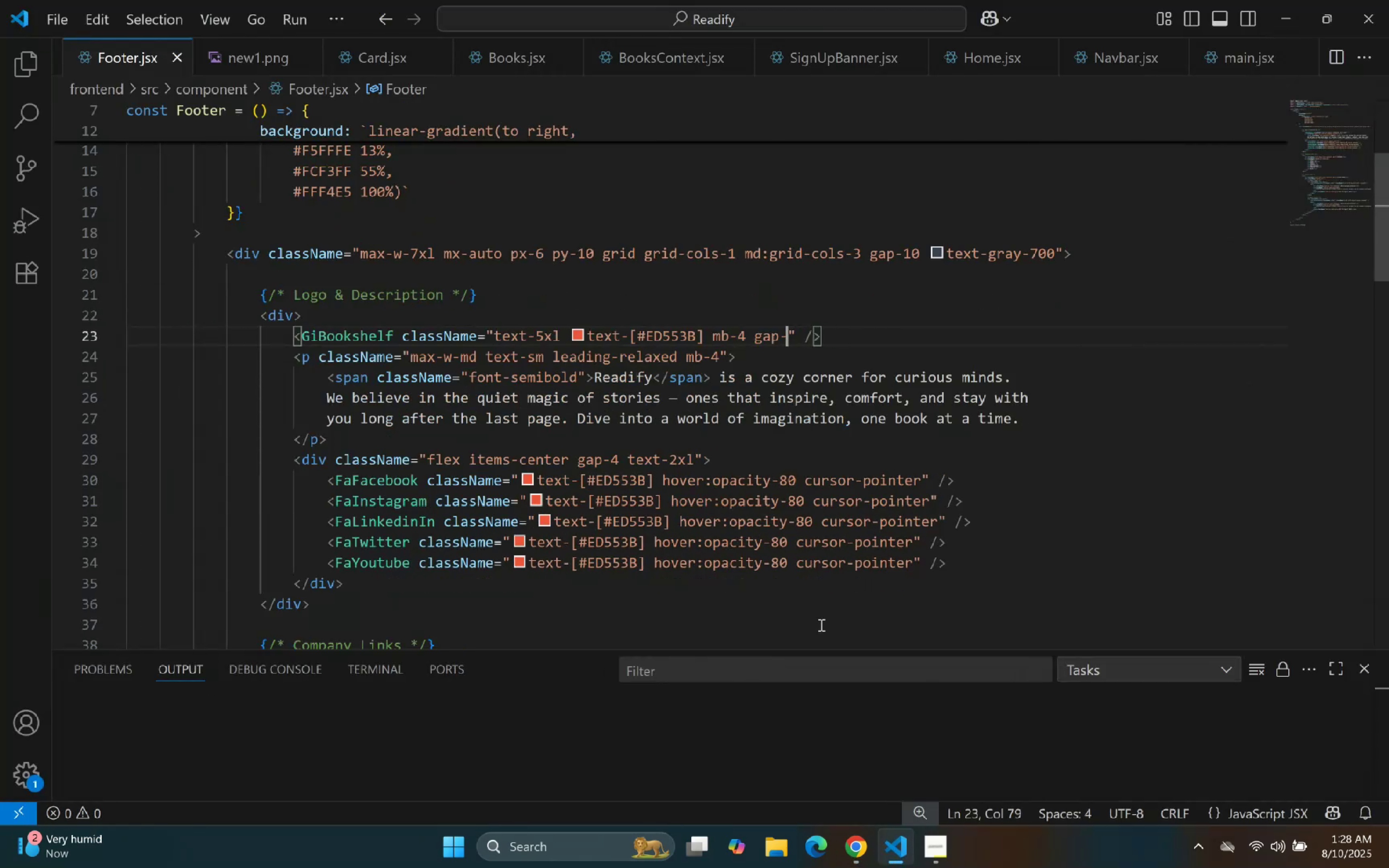 
key(Backspace)
 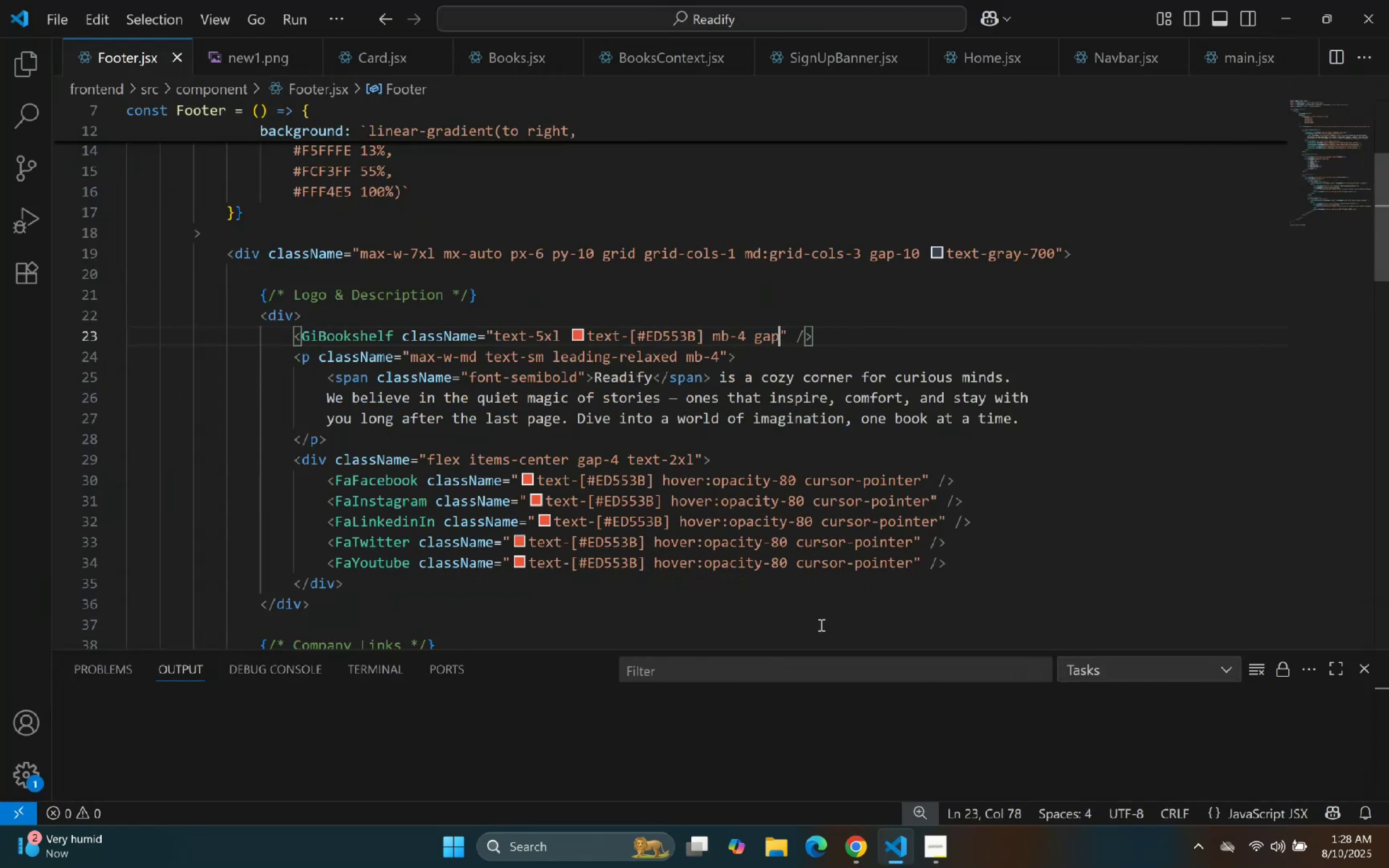 
key(Backspace)
 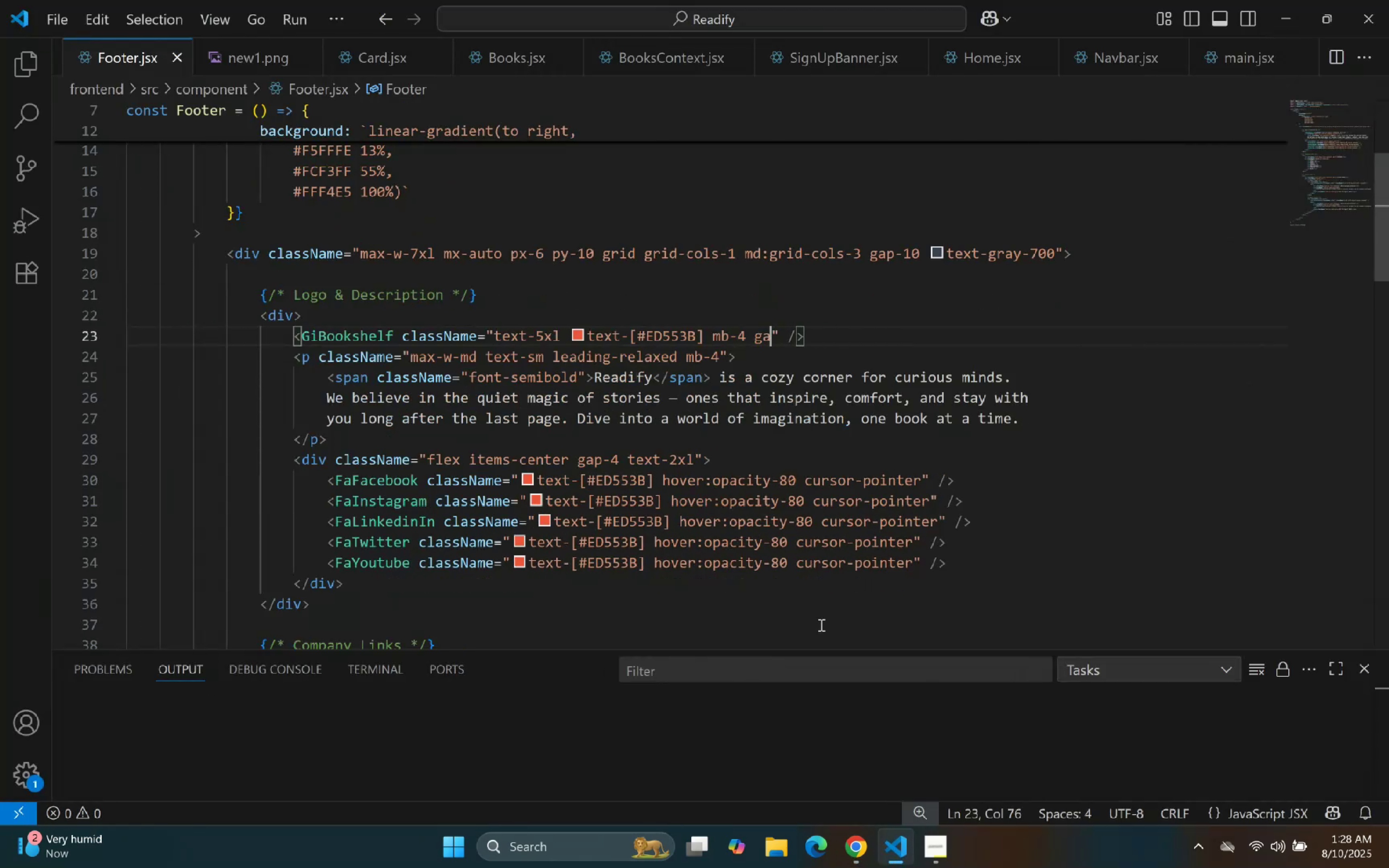 
key(Backspace)
 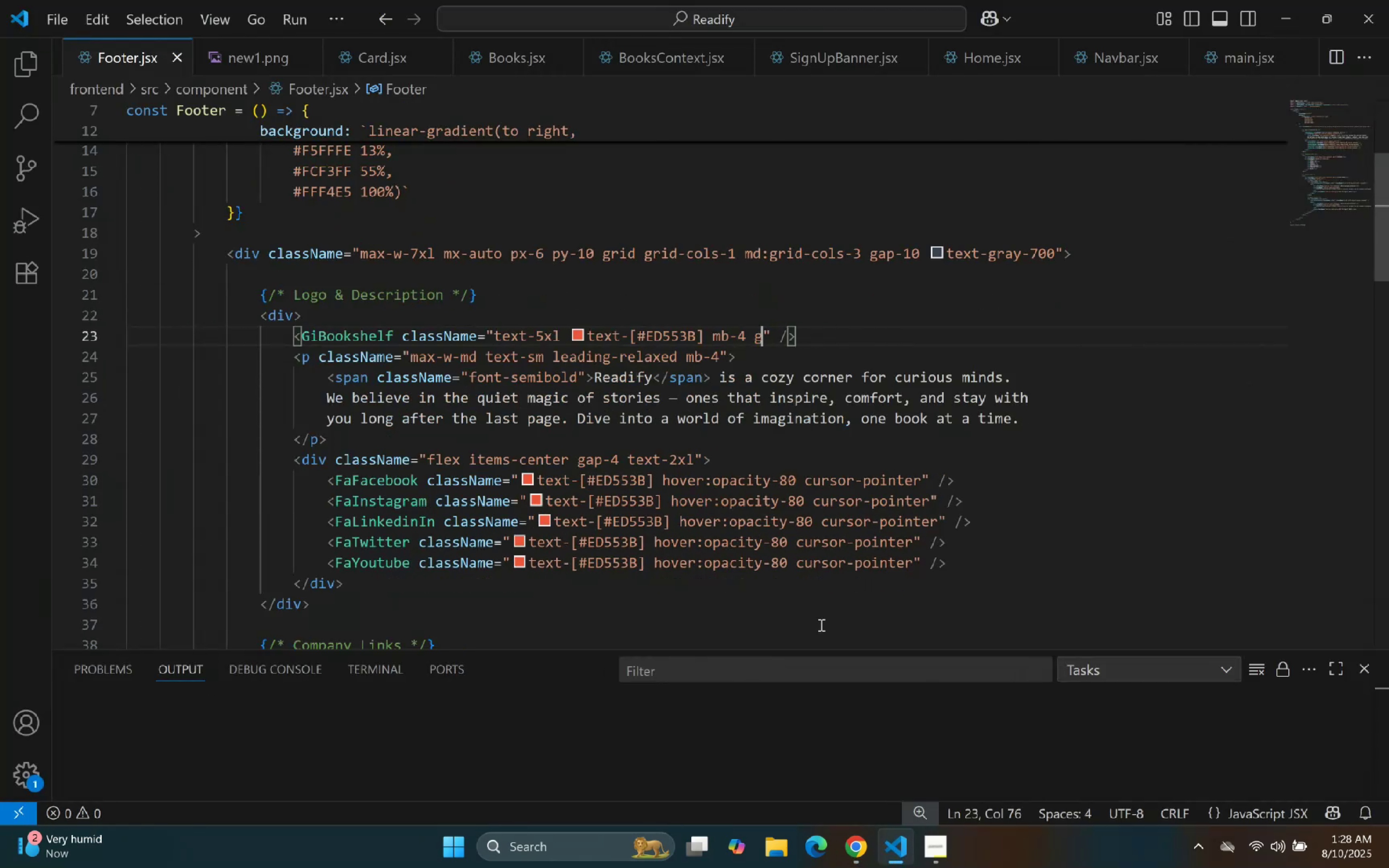 
key(Backspace)
 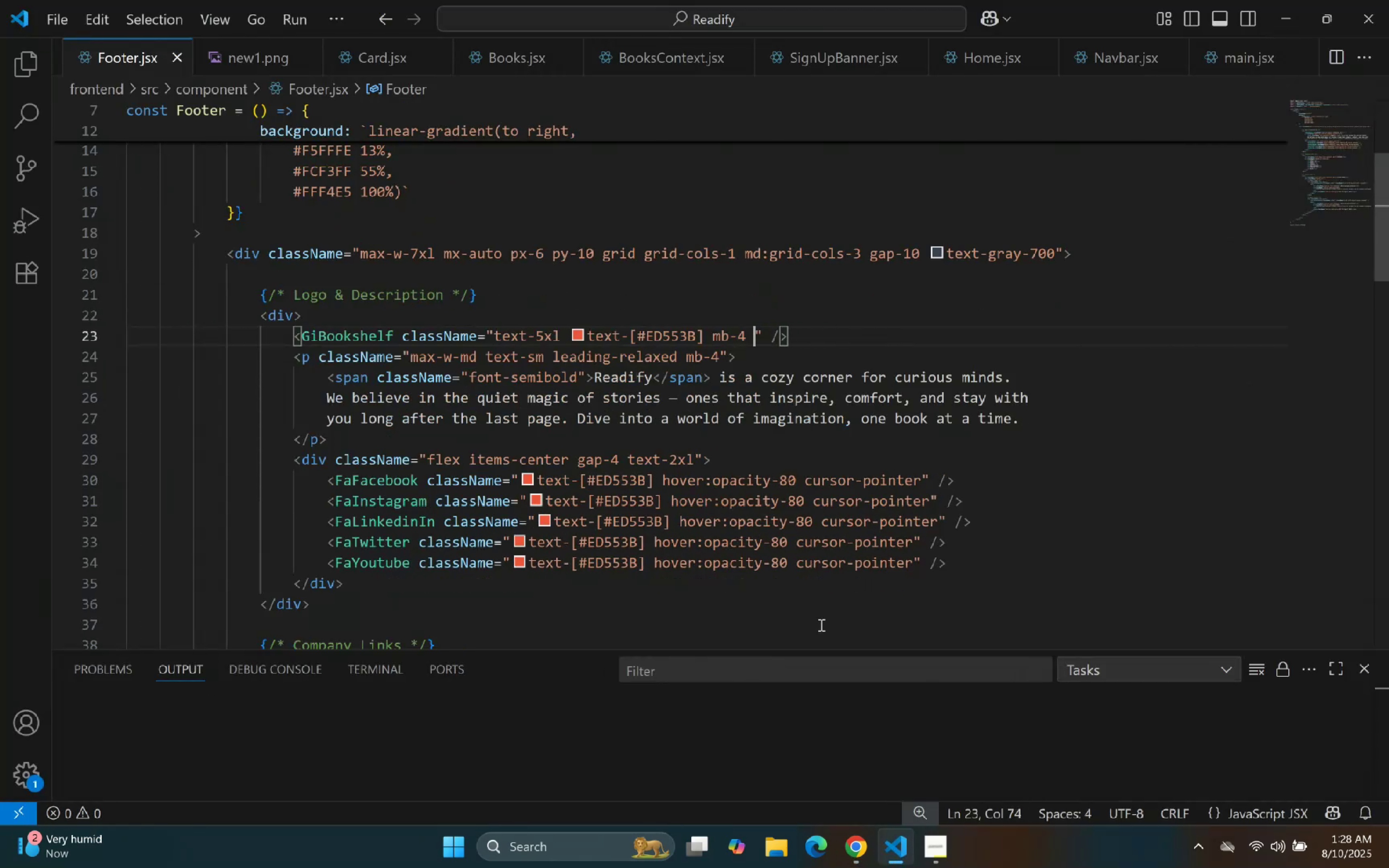 
key(Backspace)
 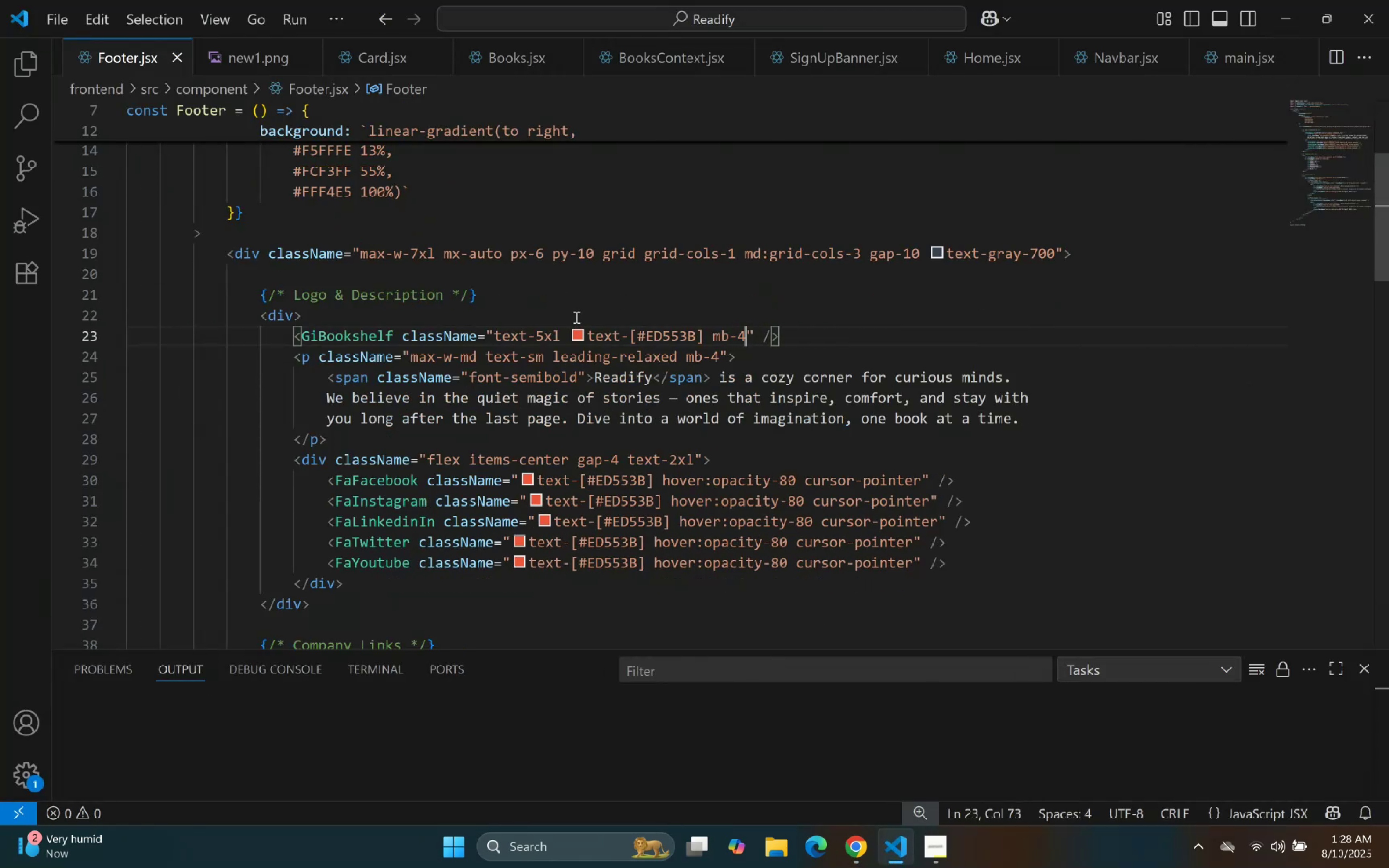 
wait(6.02)
 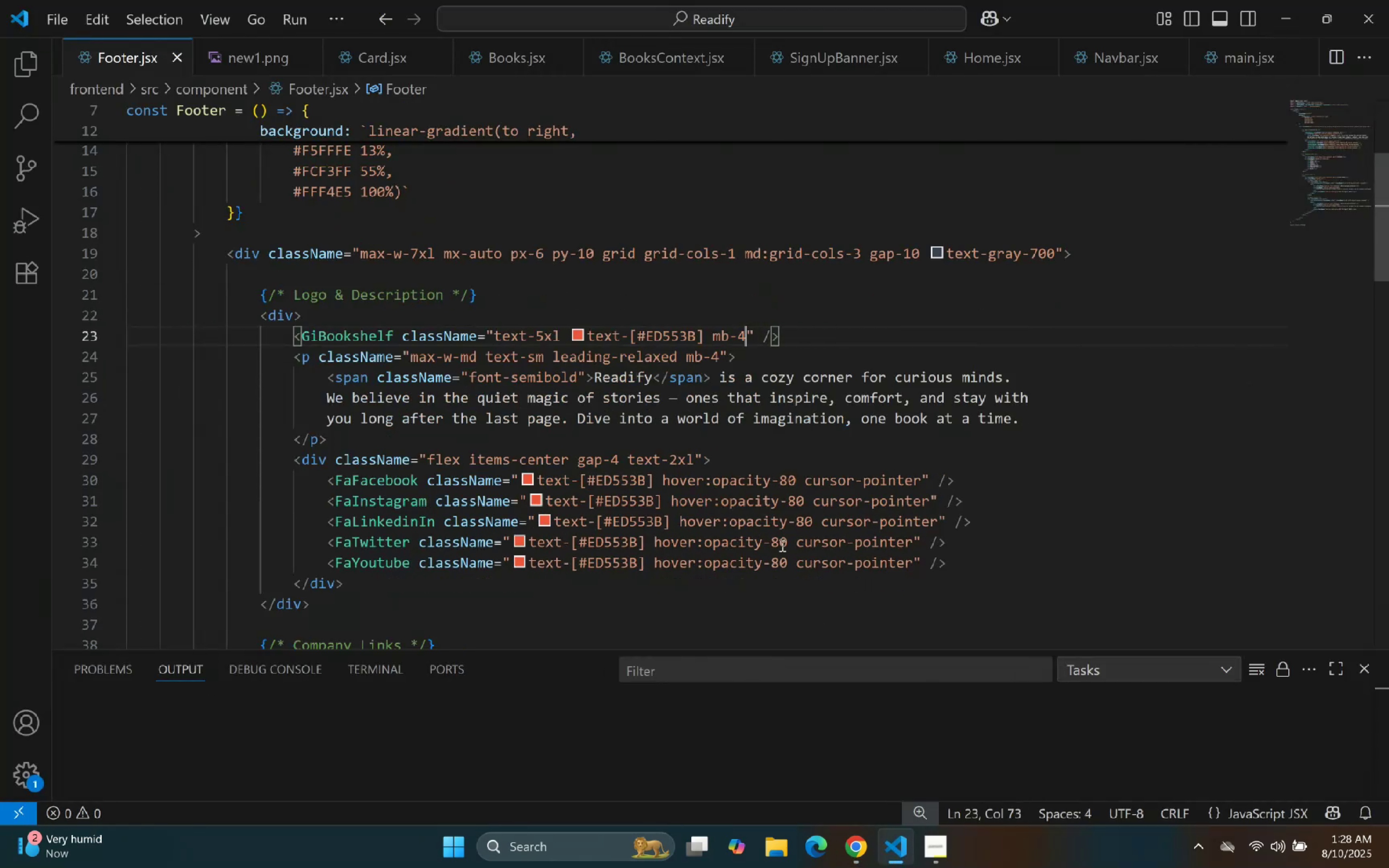 
scroll: coordinate [480, 487], scroll_direction: none, amount: 0.0
 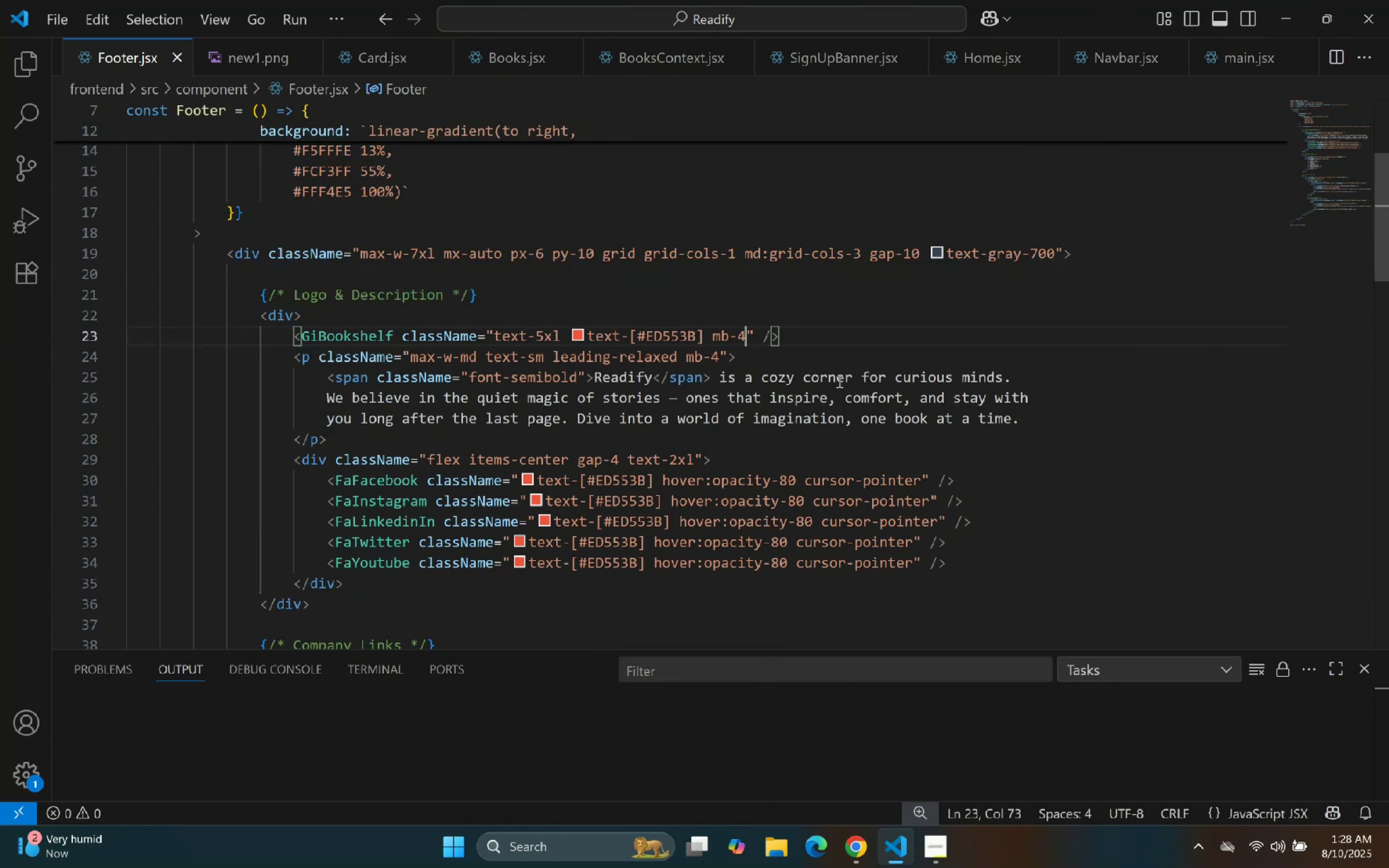 
type( mx)
key(Backspace)
type(y-19)
 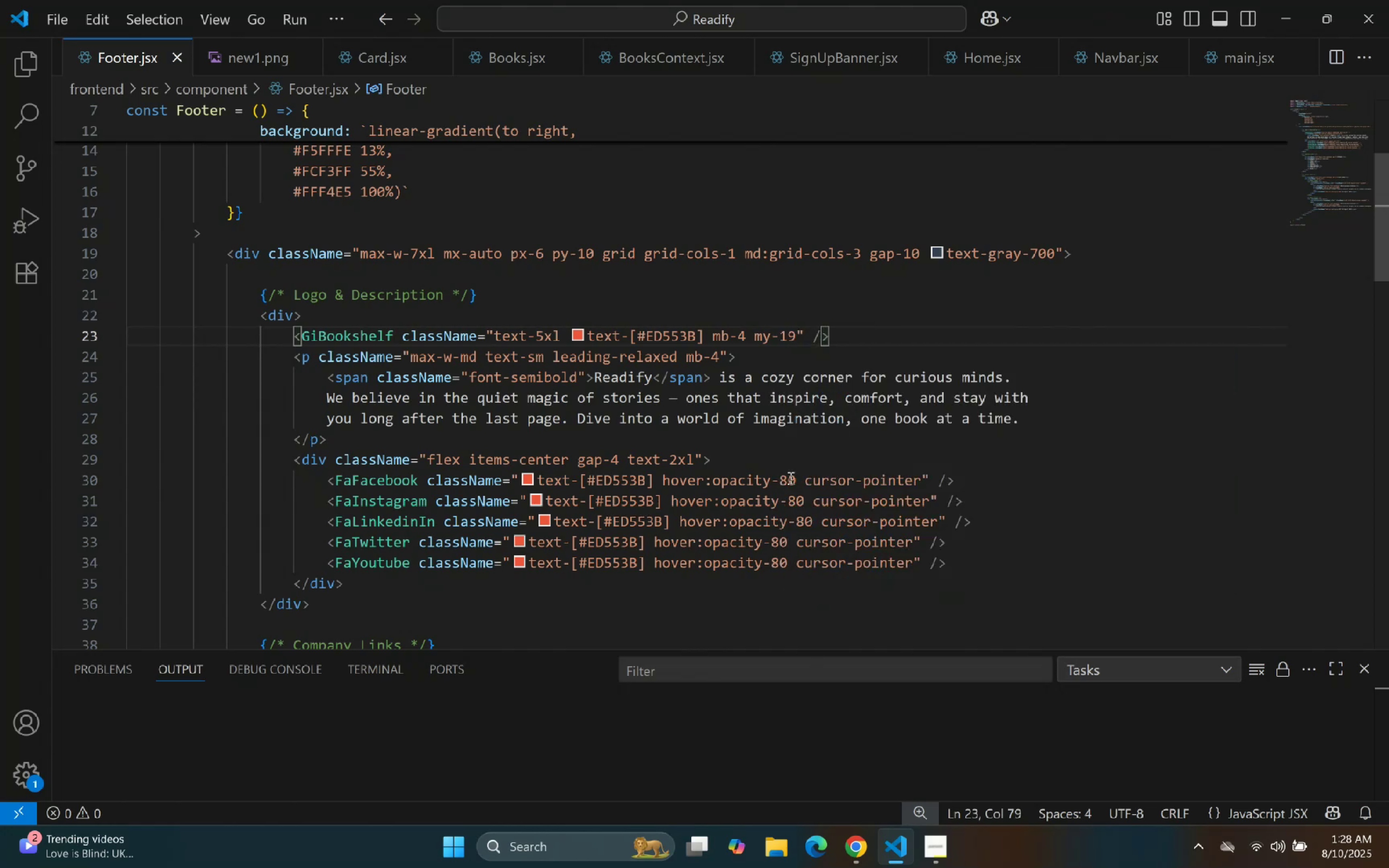 
left_click([923, 859])
 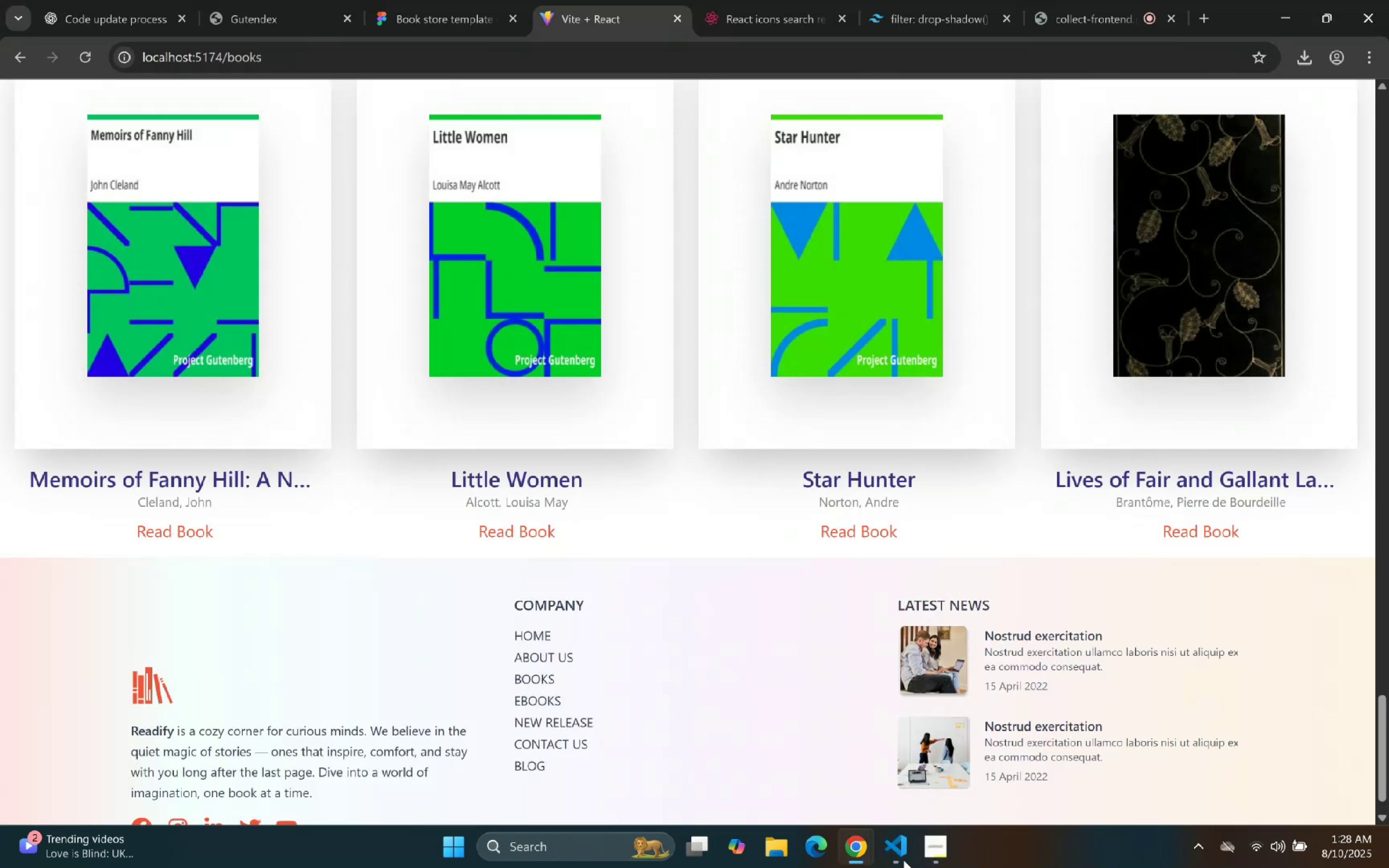 
left_click([902, 859])
 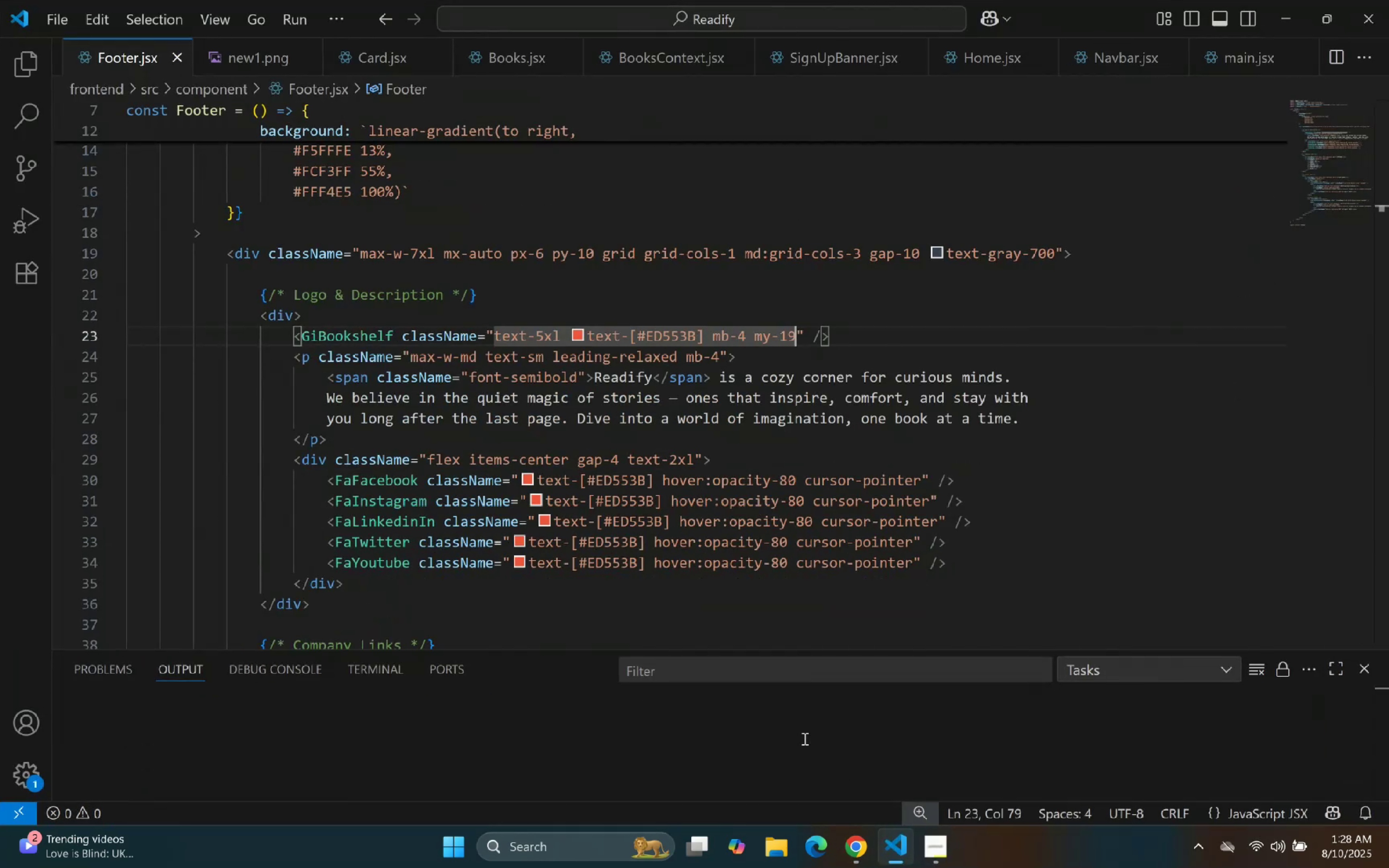 
key(Control+ControlLeft)
 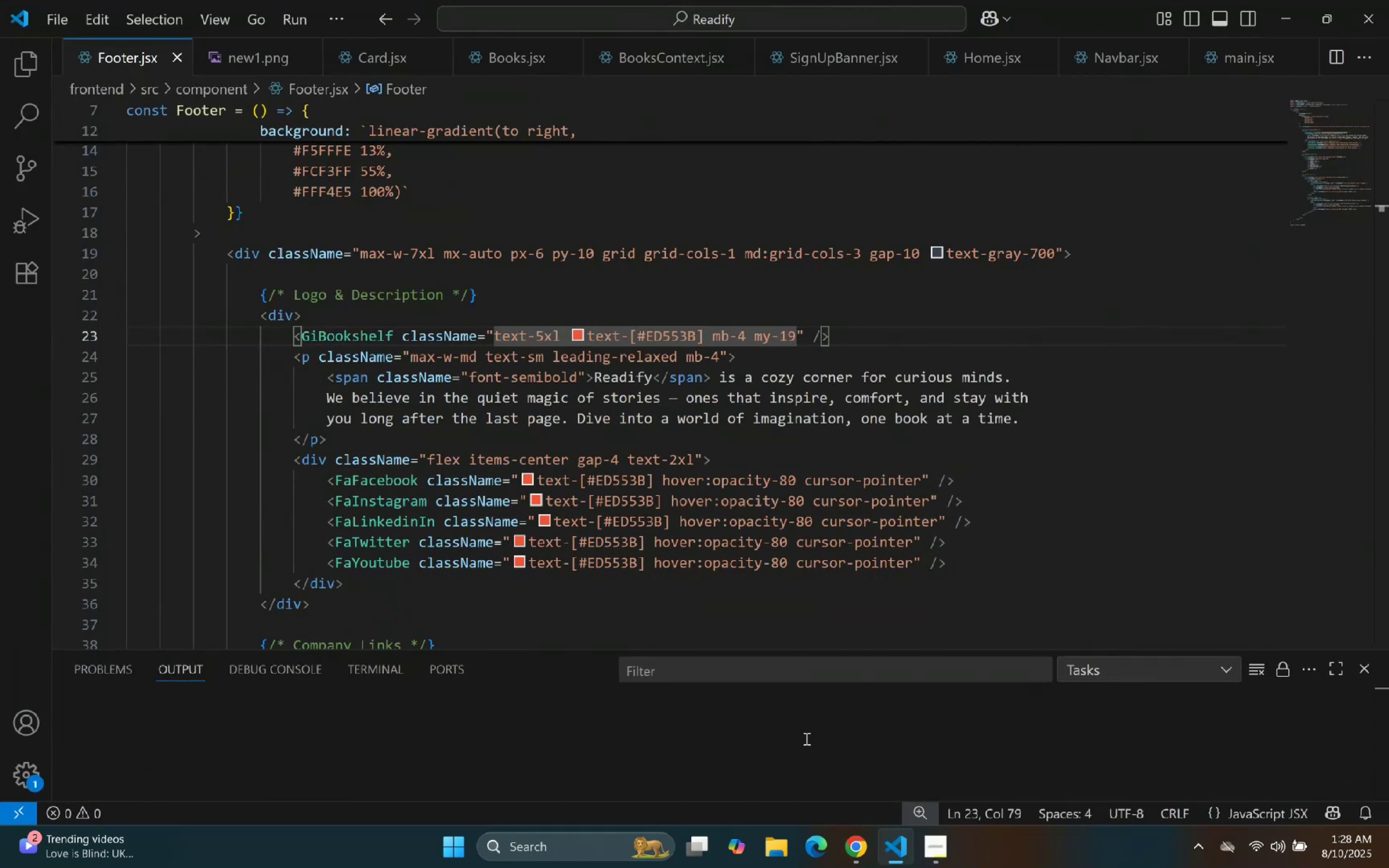 
key(Backspace)
 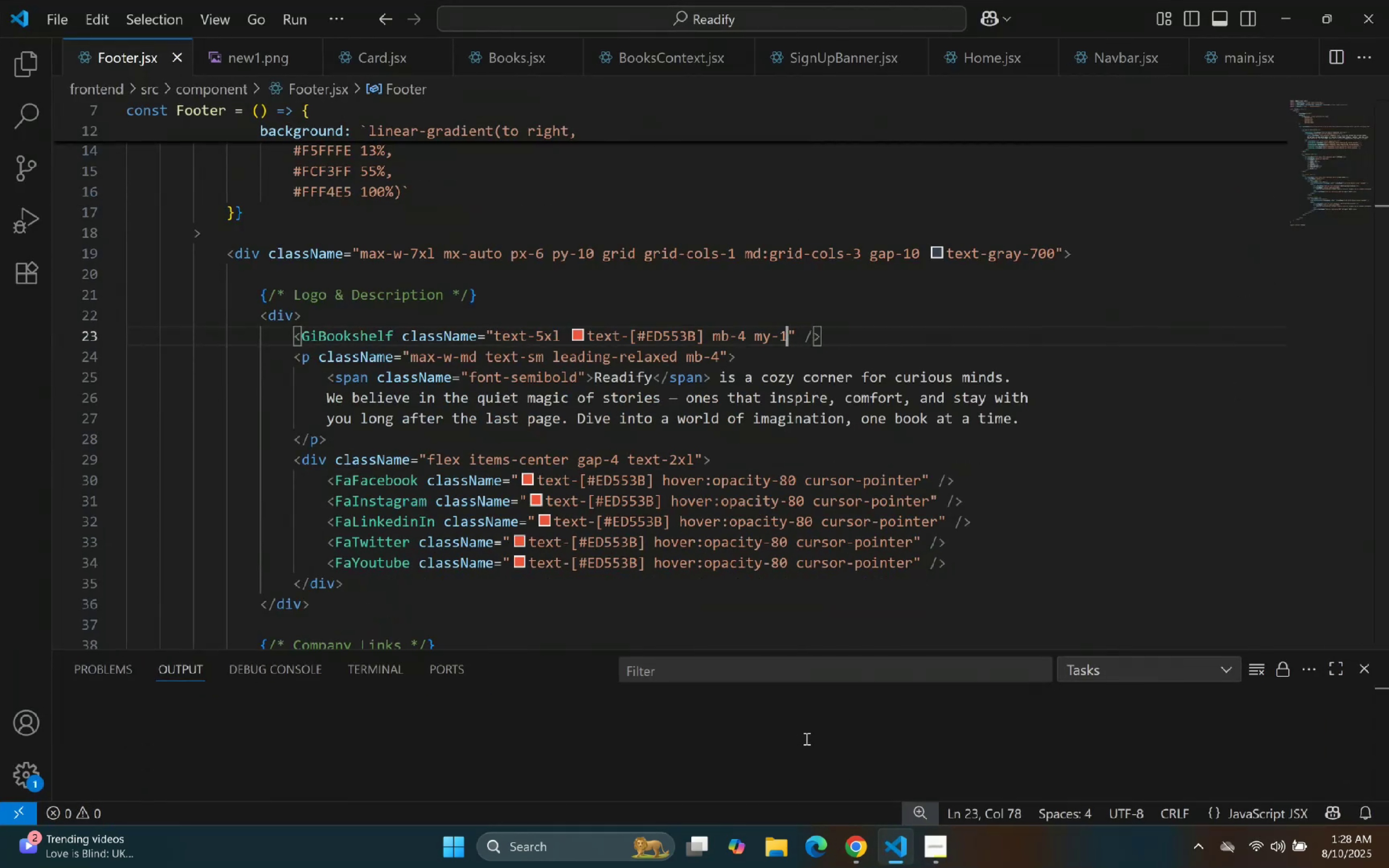 
key(Backspace)
 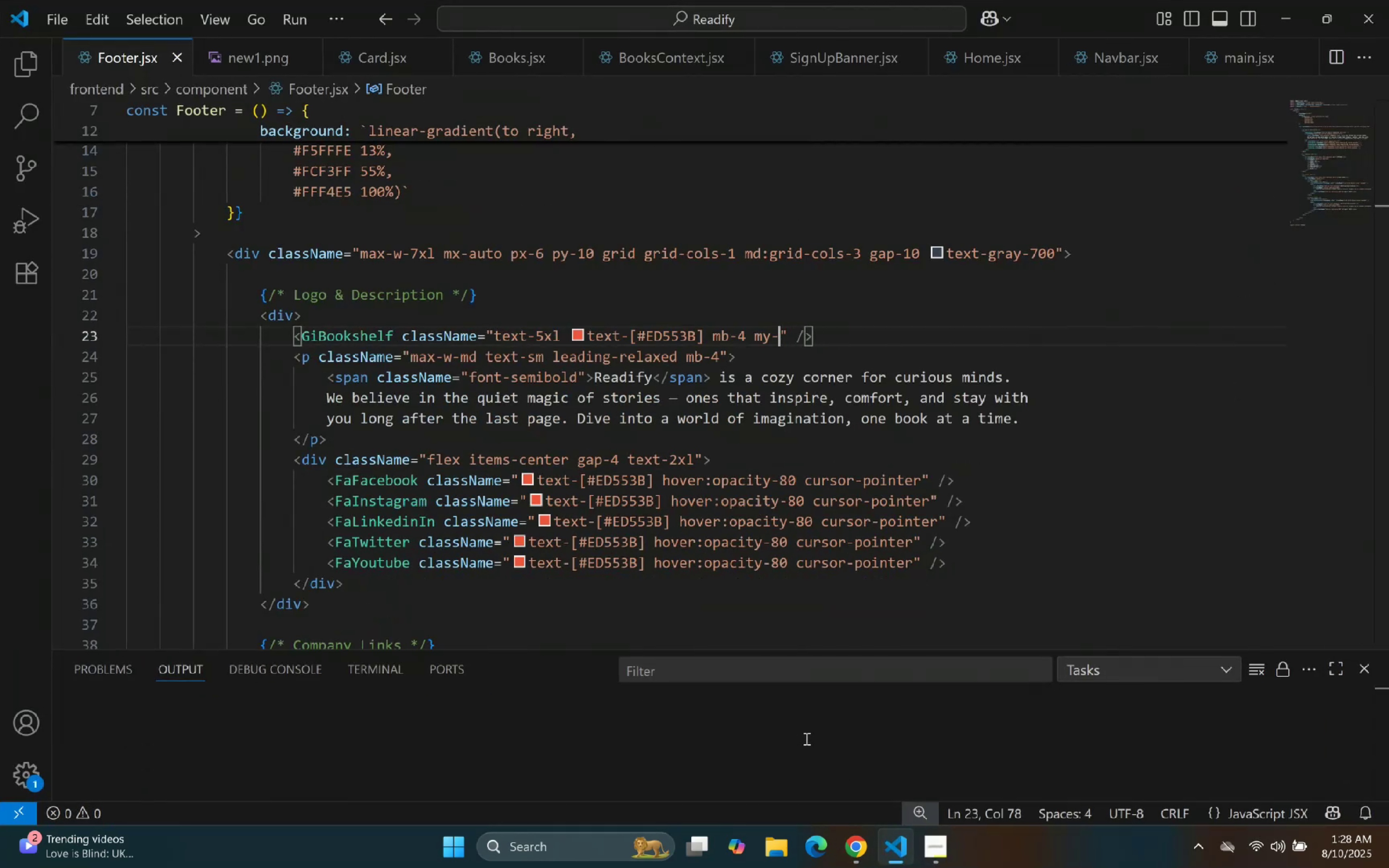 
key(Backspace)
 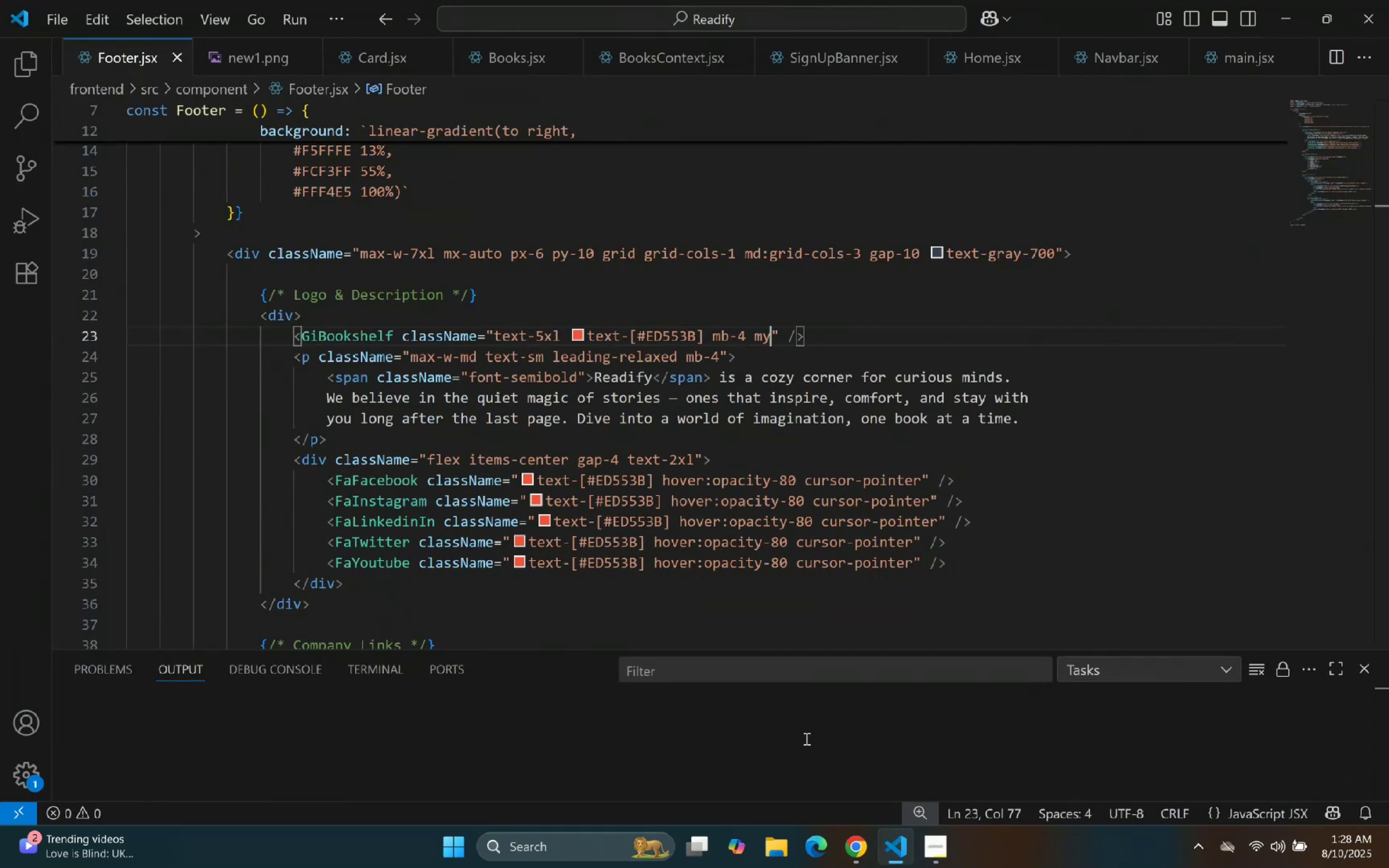 
key(Backspace)
 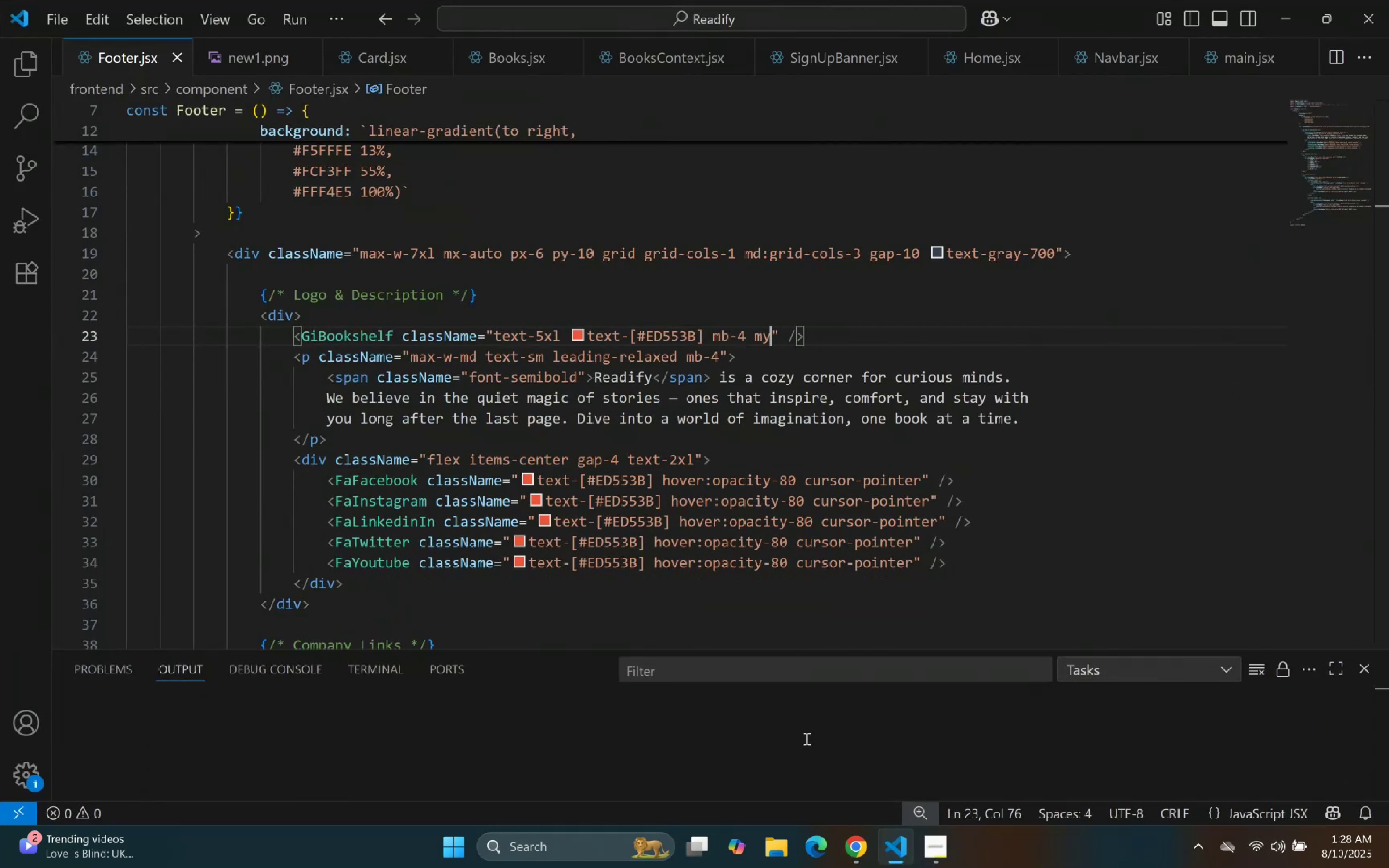 
key(Backspace)
 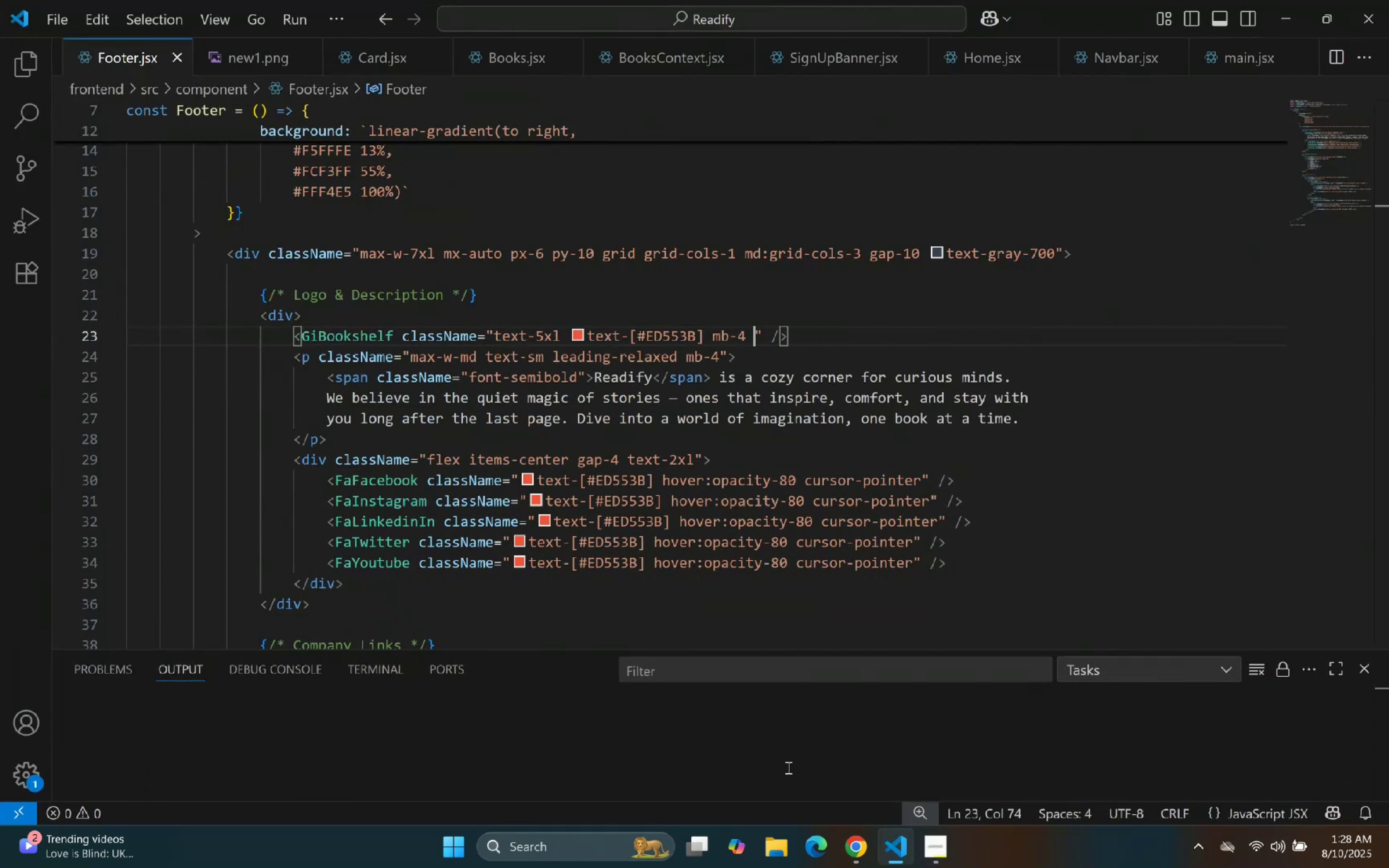 
left_click([886, 846])
 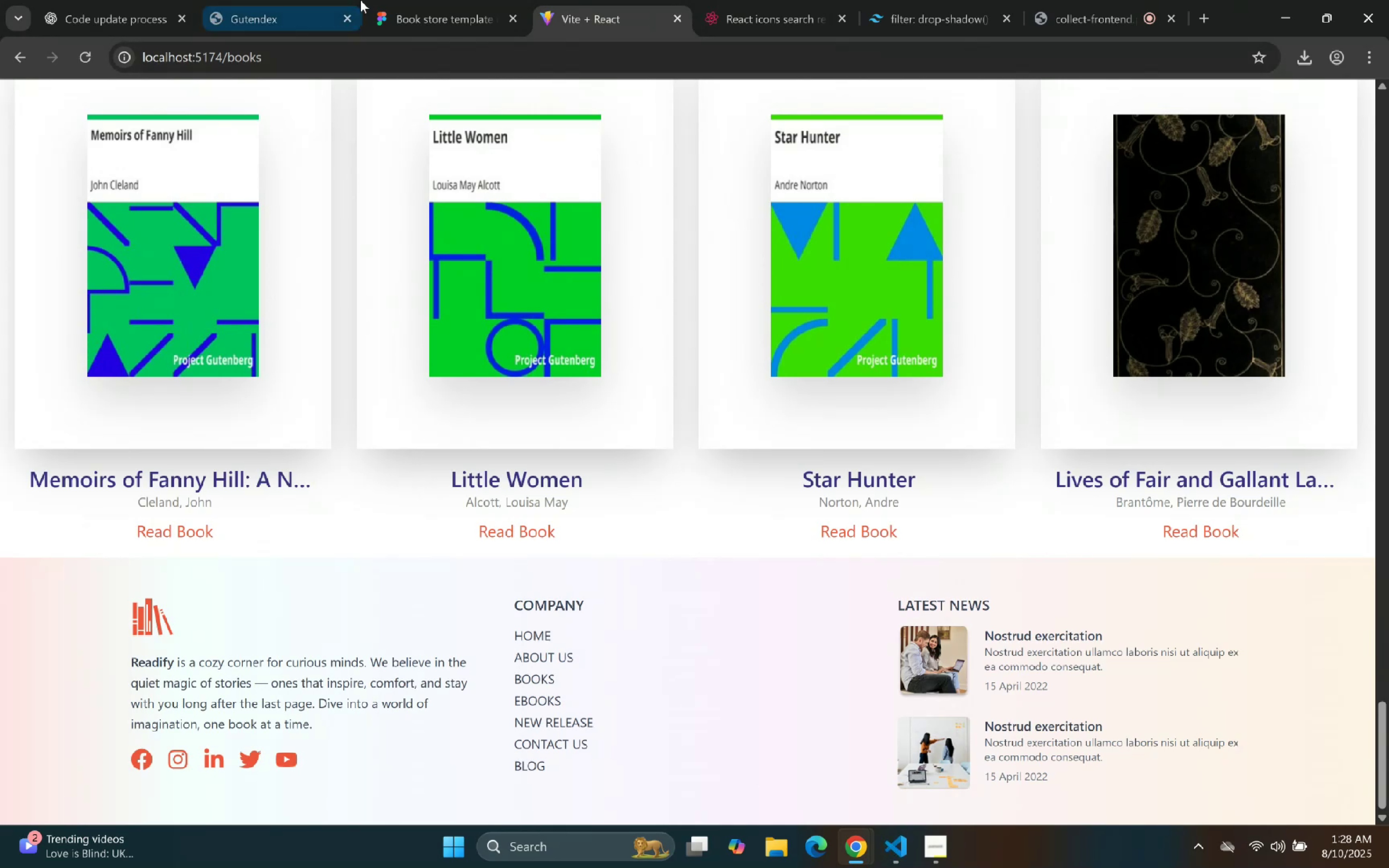 
left_click([451, 0])
 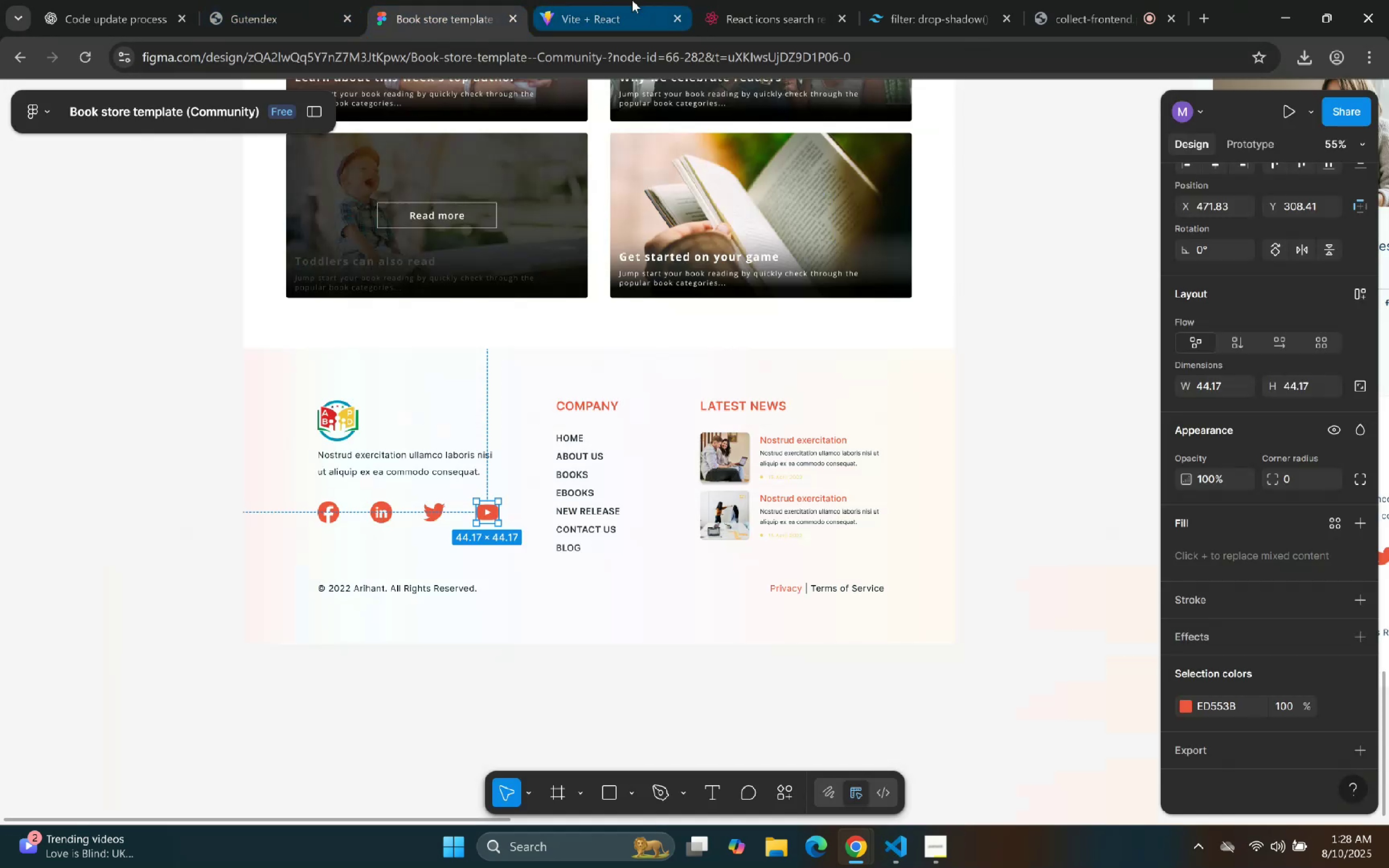 
left_click([632, 0])
 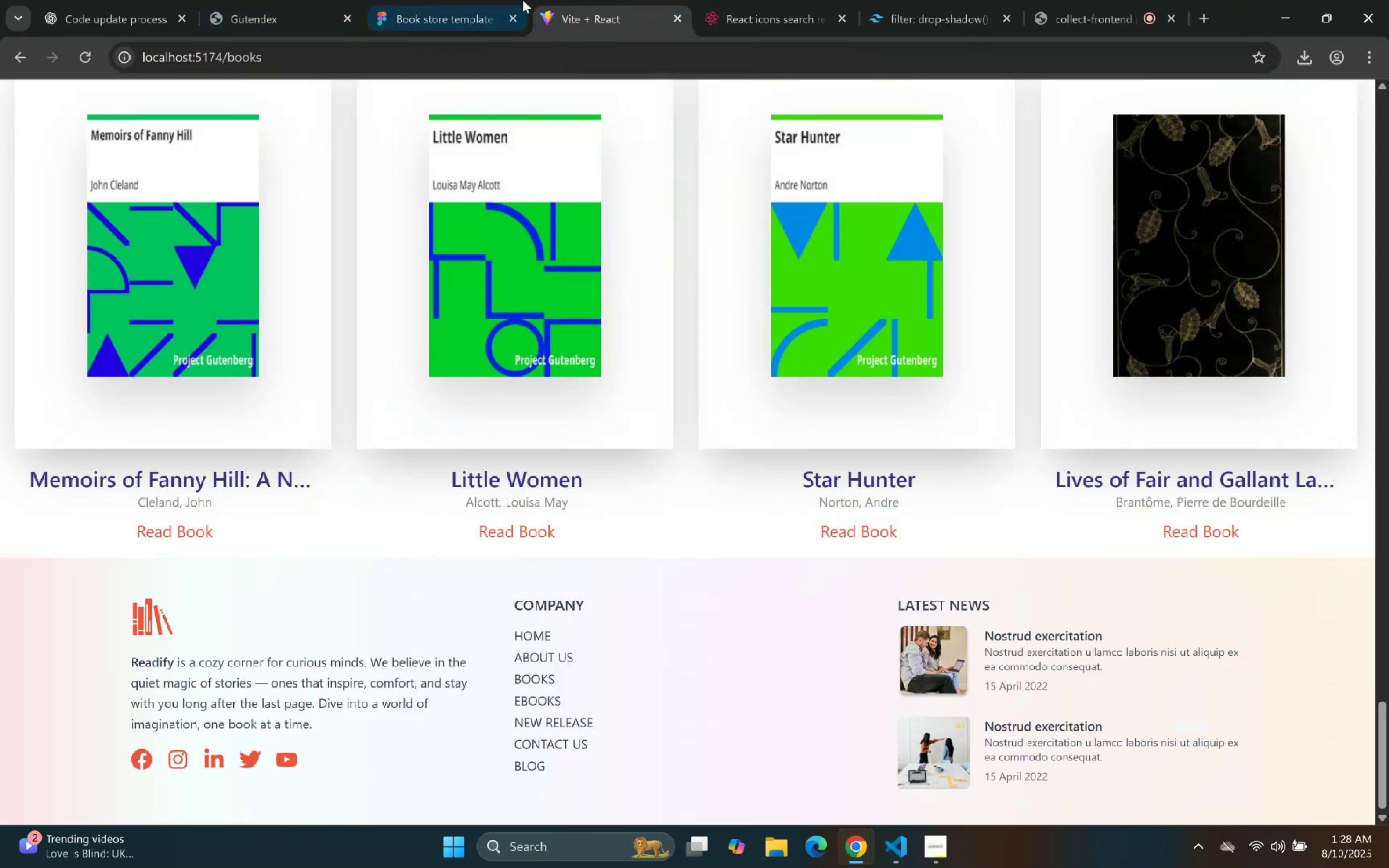 
left_click([523, 0])
 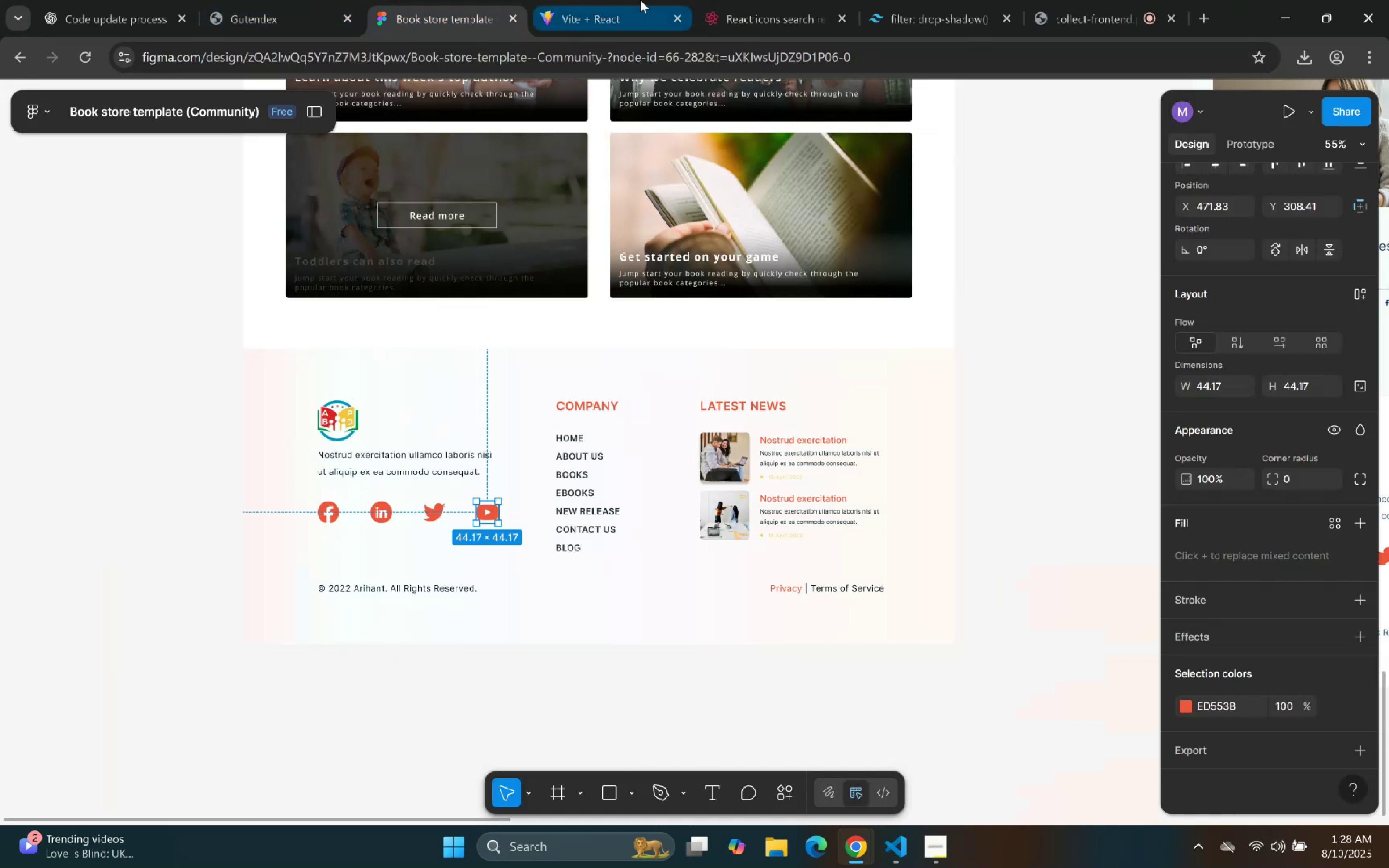 
left_click([640, 0])
 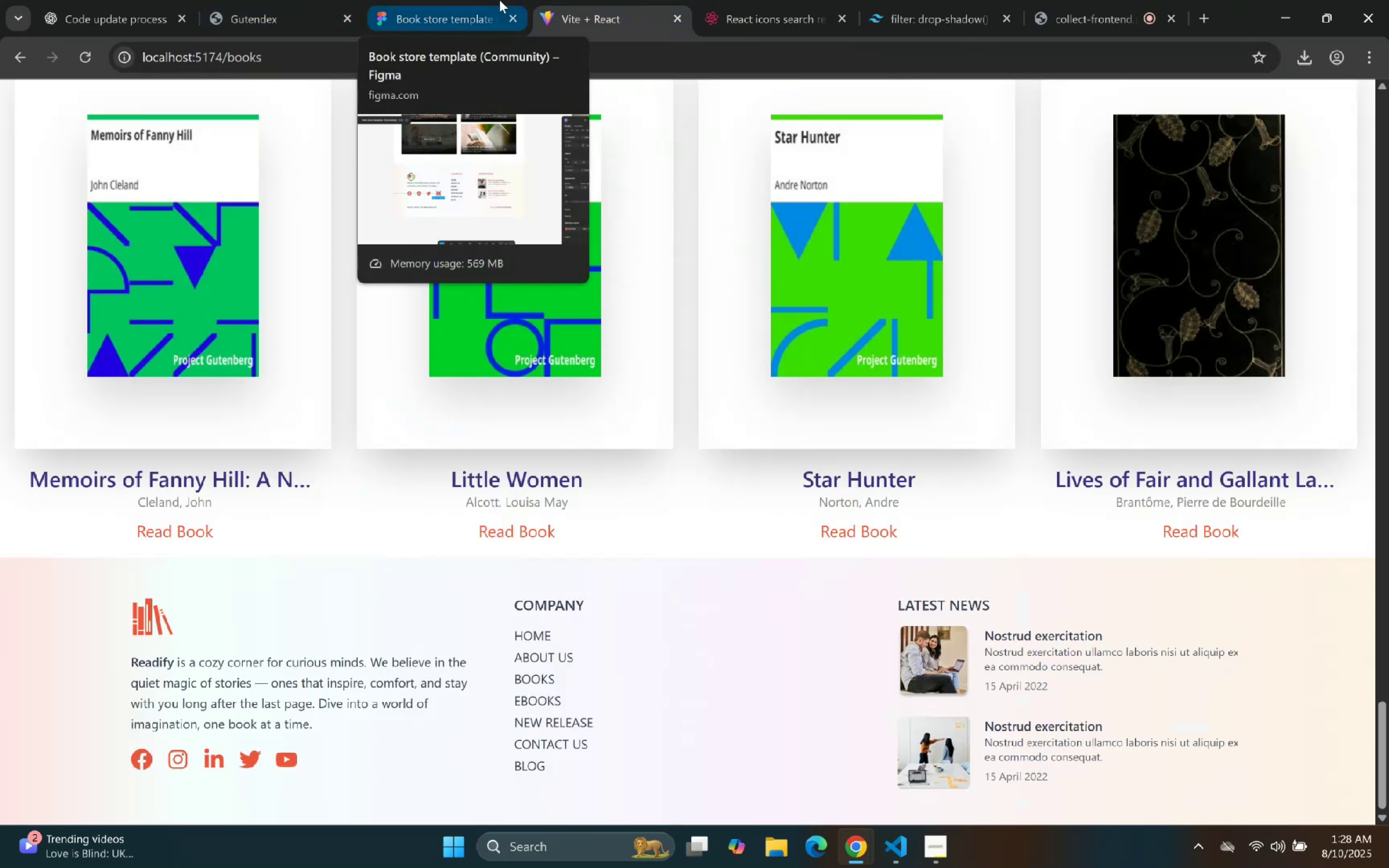 
left_click([500, 0])
 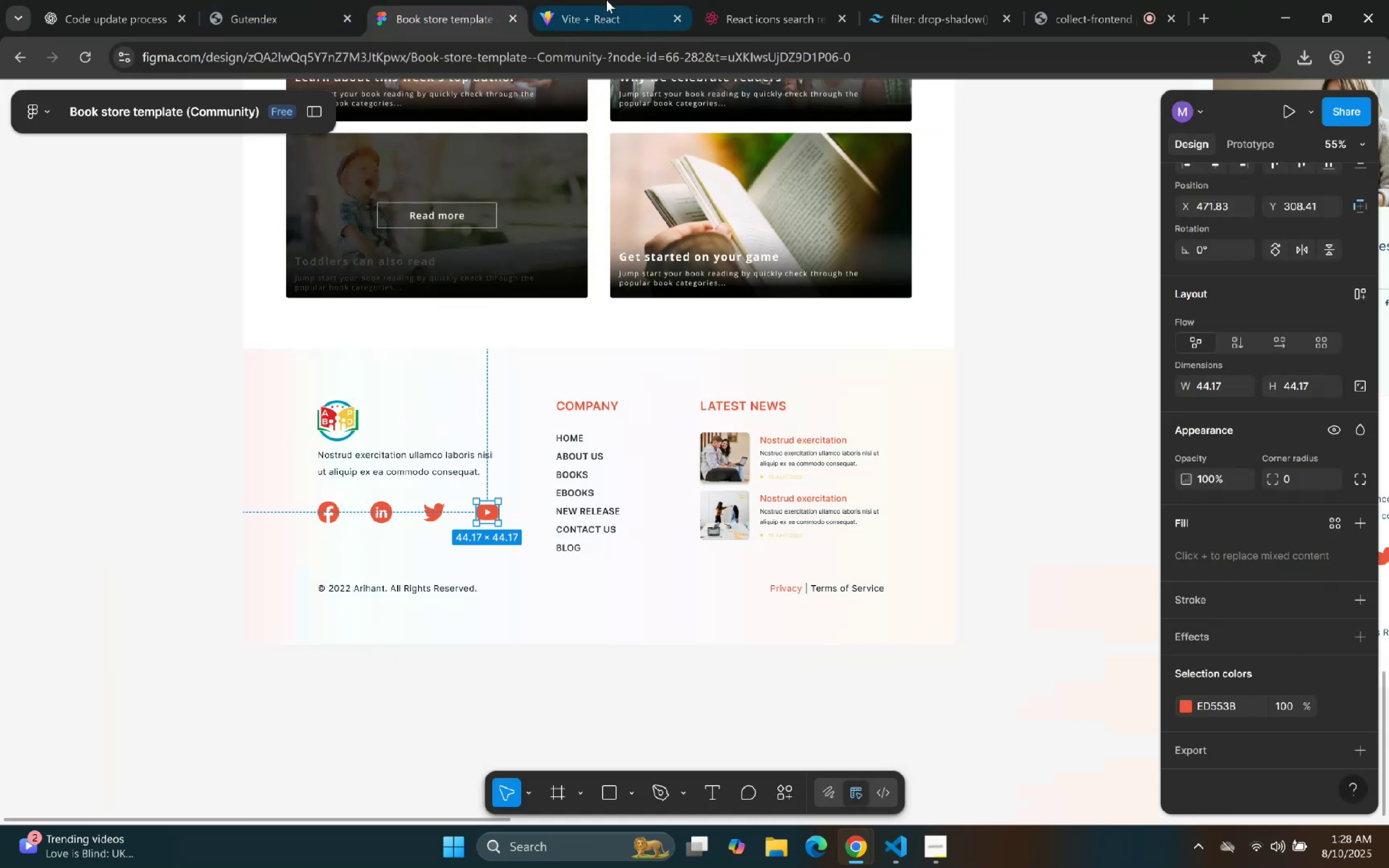 
left_click([674, 0])
 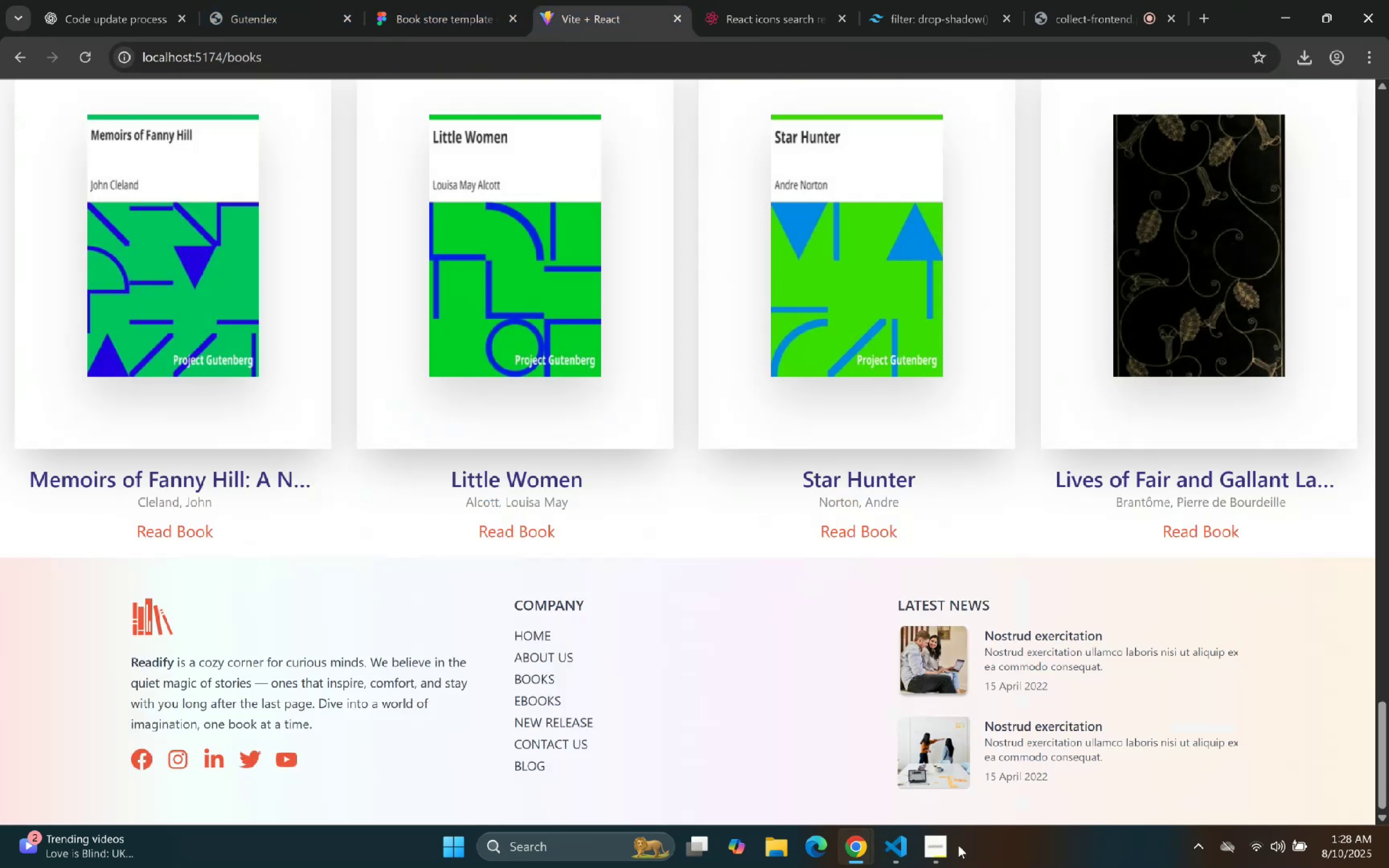 
left_click([902, 849])
 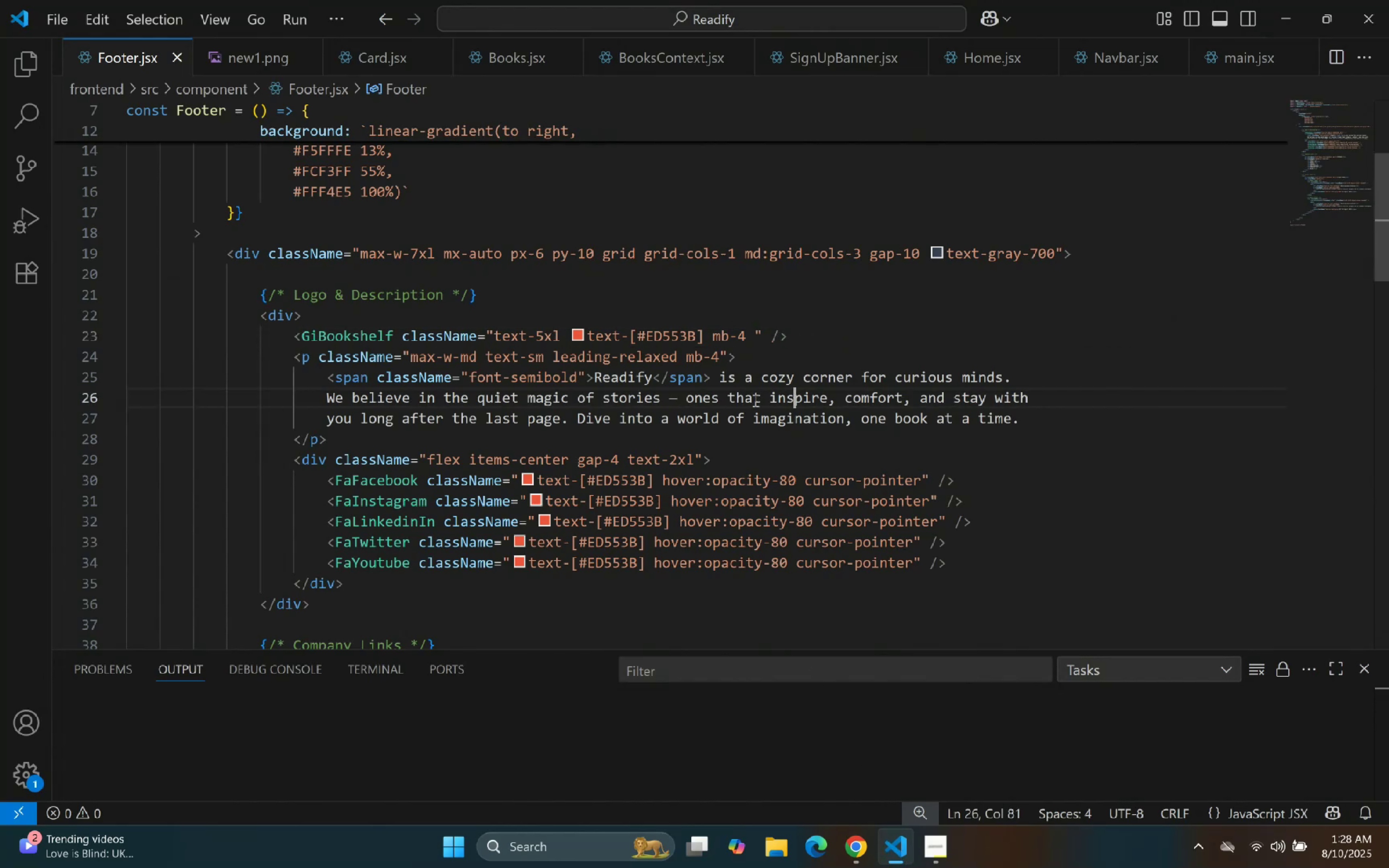 
left_click([675, 396])
 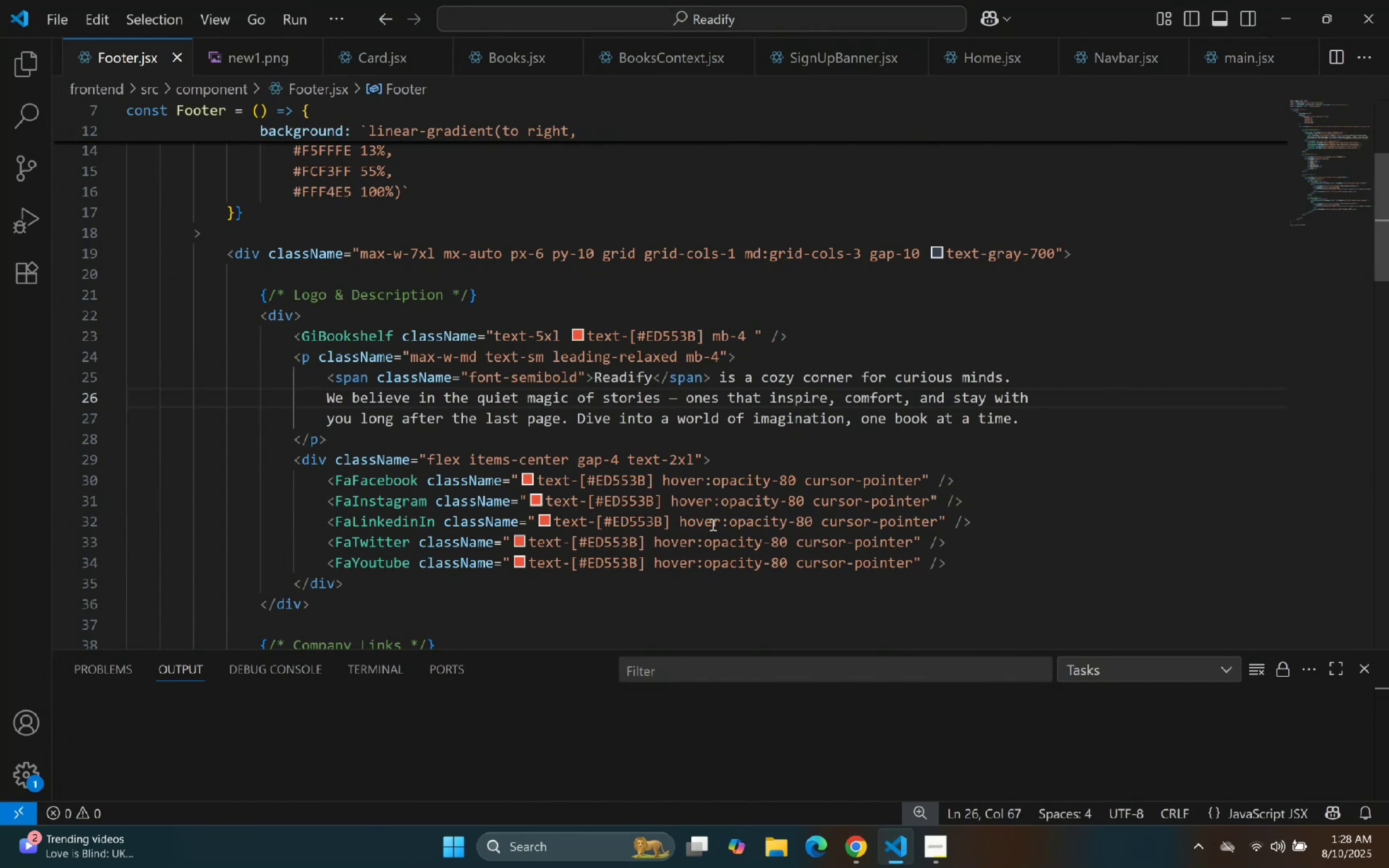 
key(Backspace)
 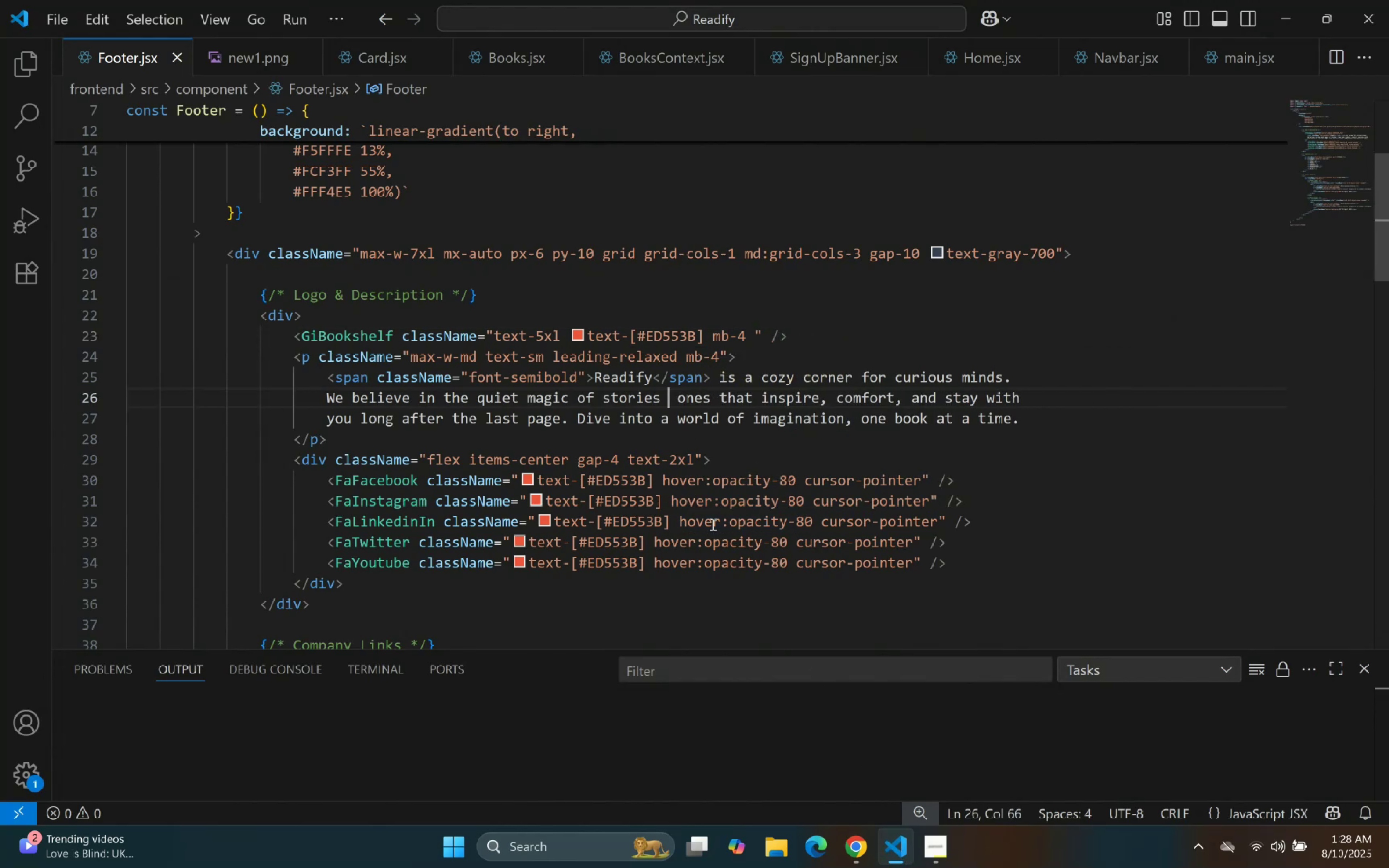 
key(Backspace)
 